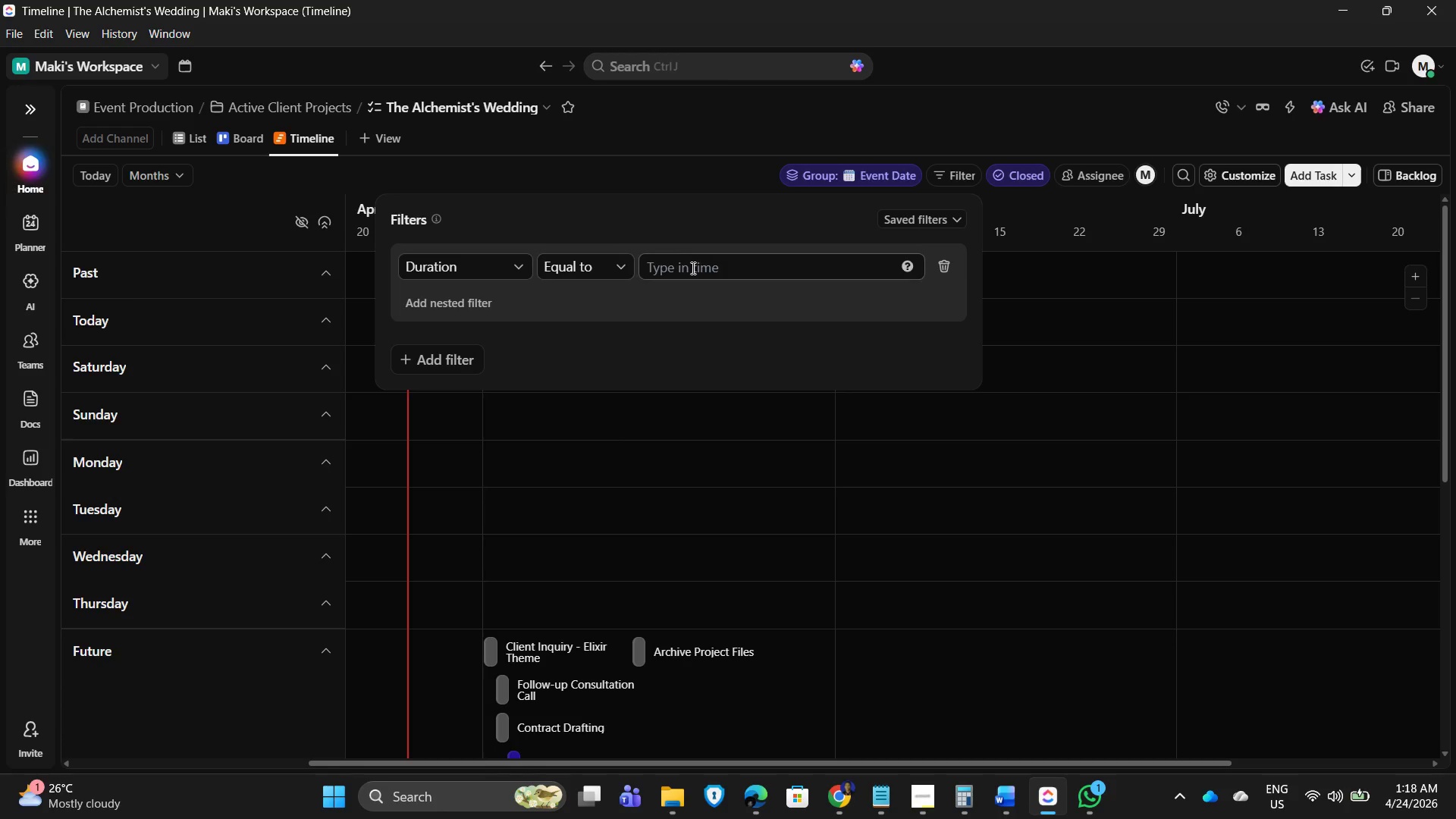 
left_click([690, 266])
 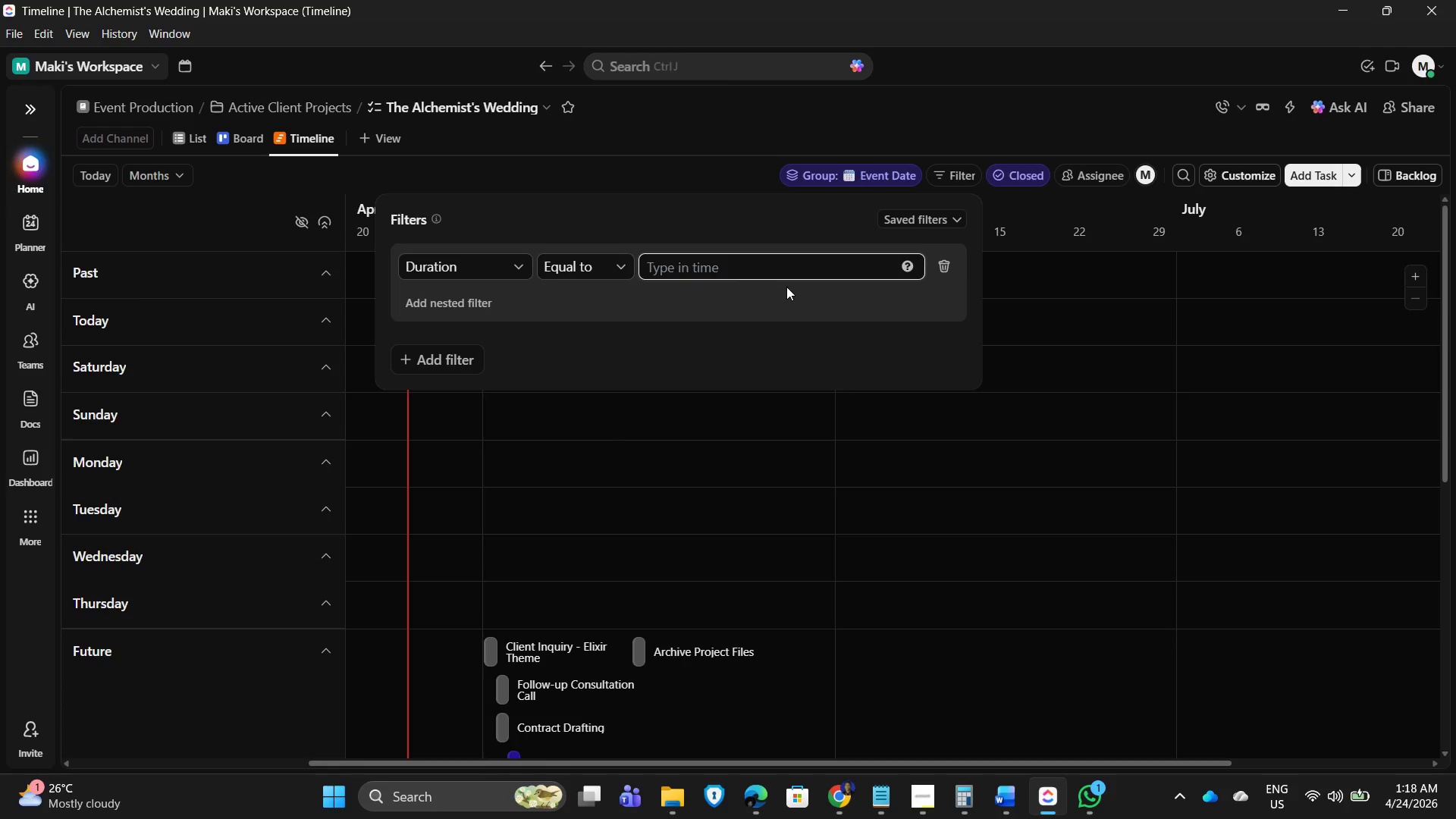 
key(Numpad1)
 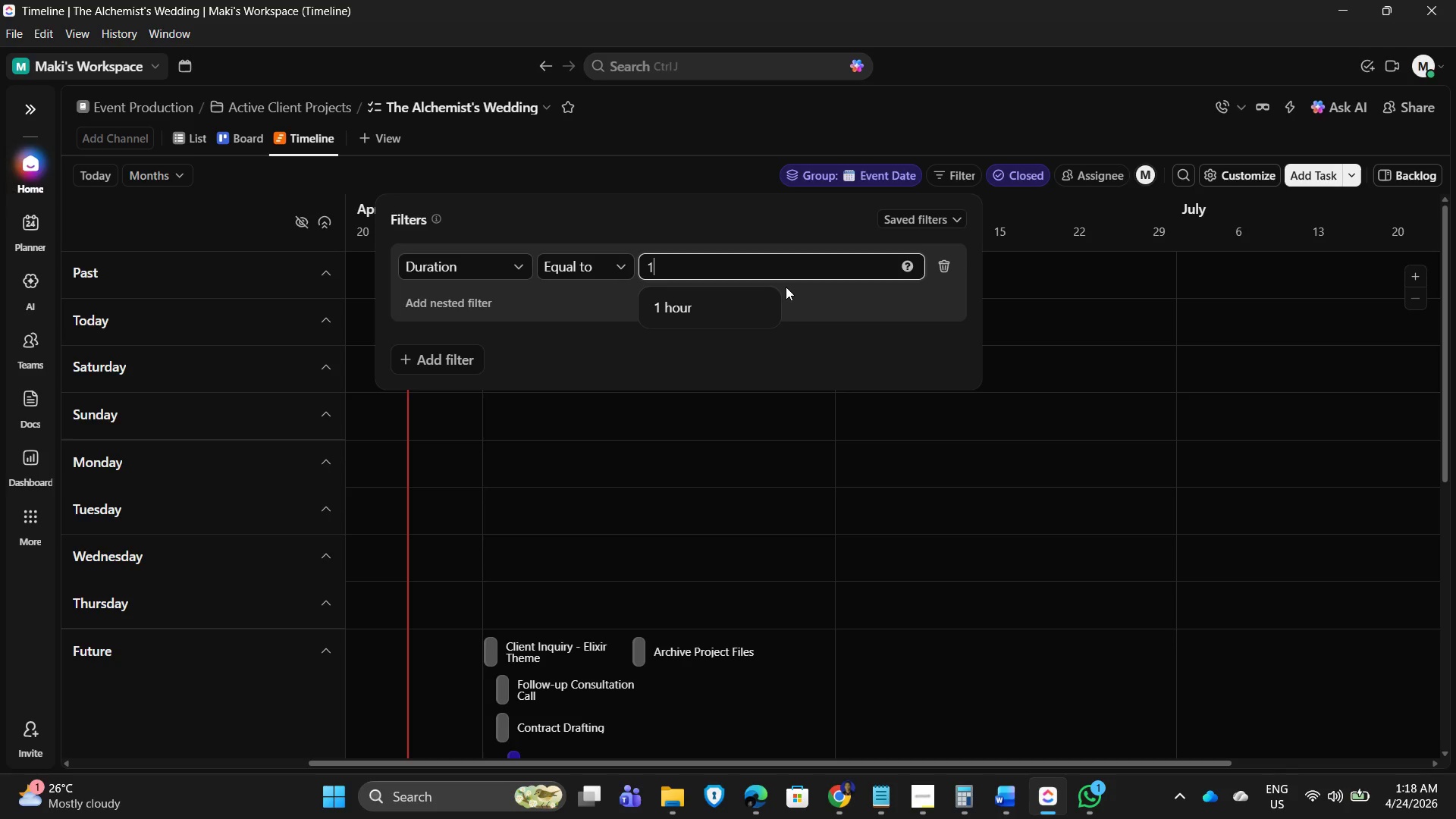 
key(Backspace)
 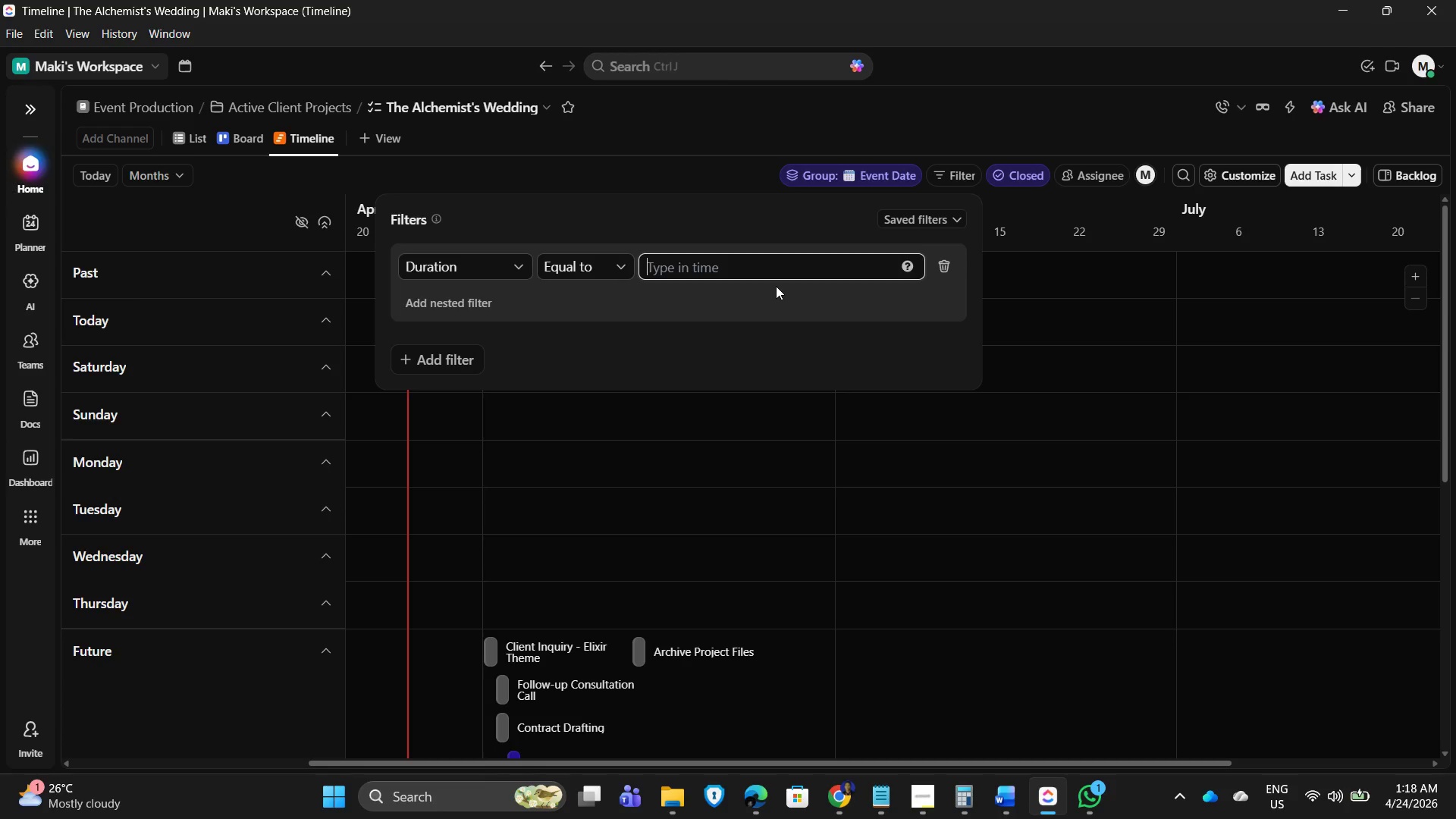 
wait(6.0)
 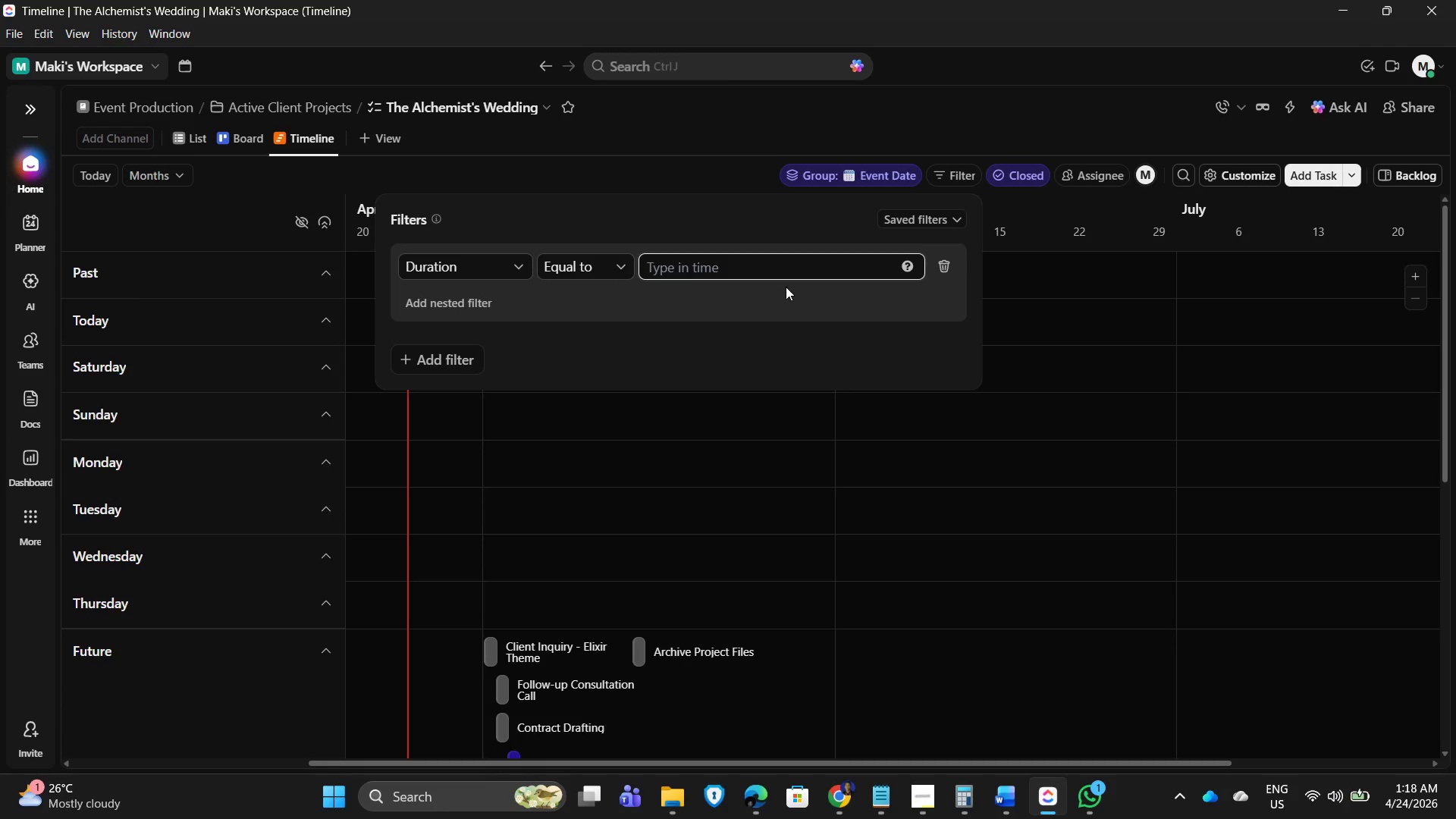 
key(Numpad3)
 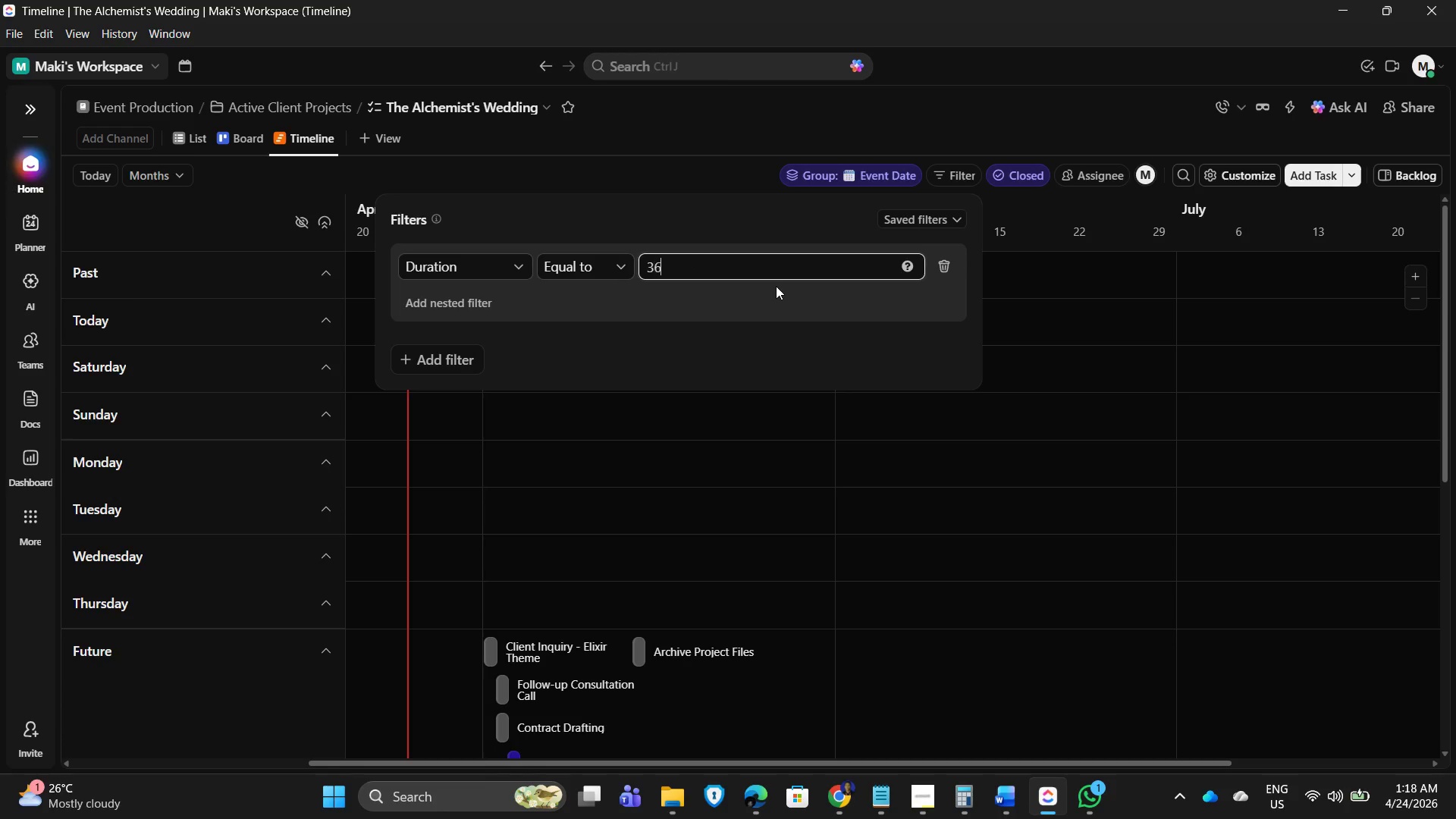 
key(Numpad6)
 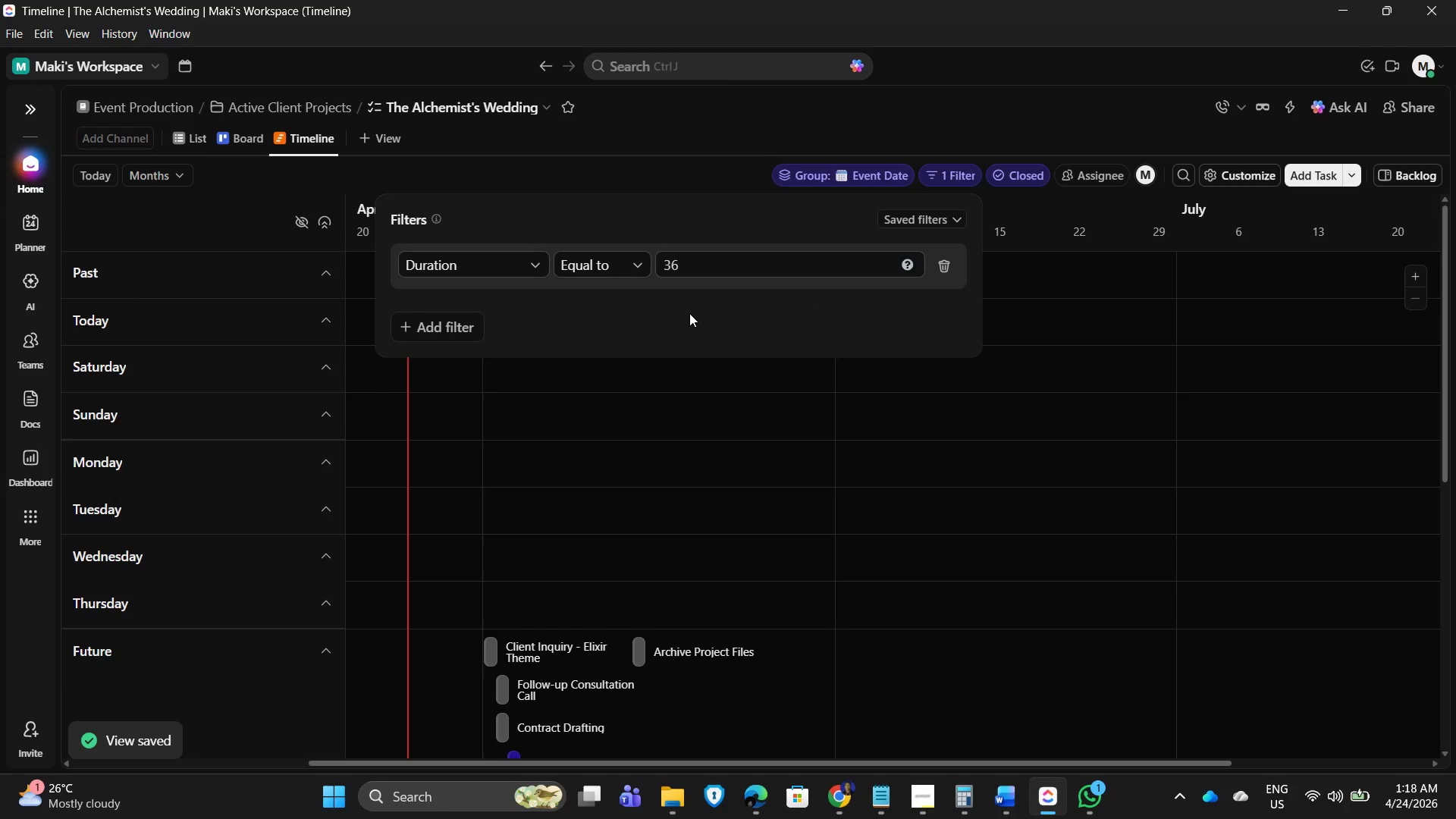 
wait(11.55)
 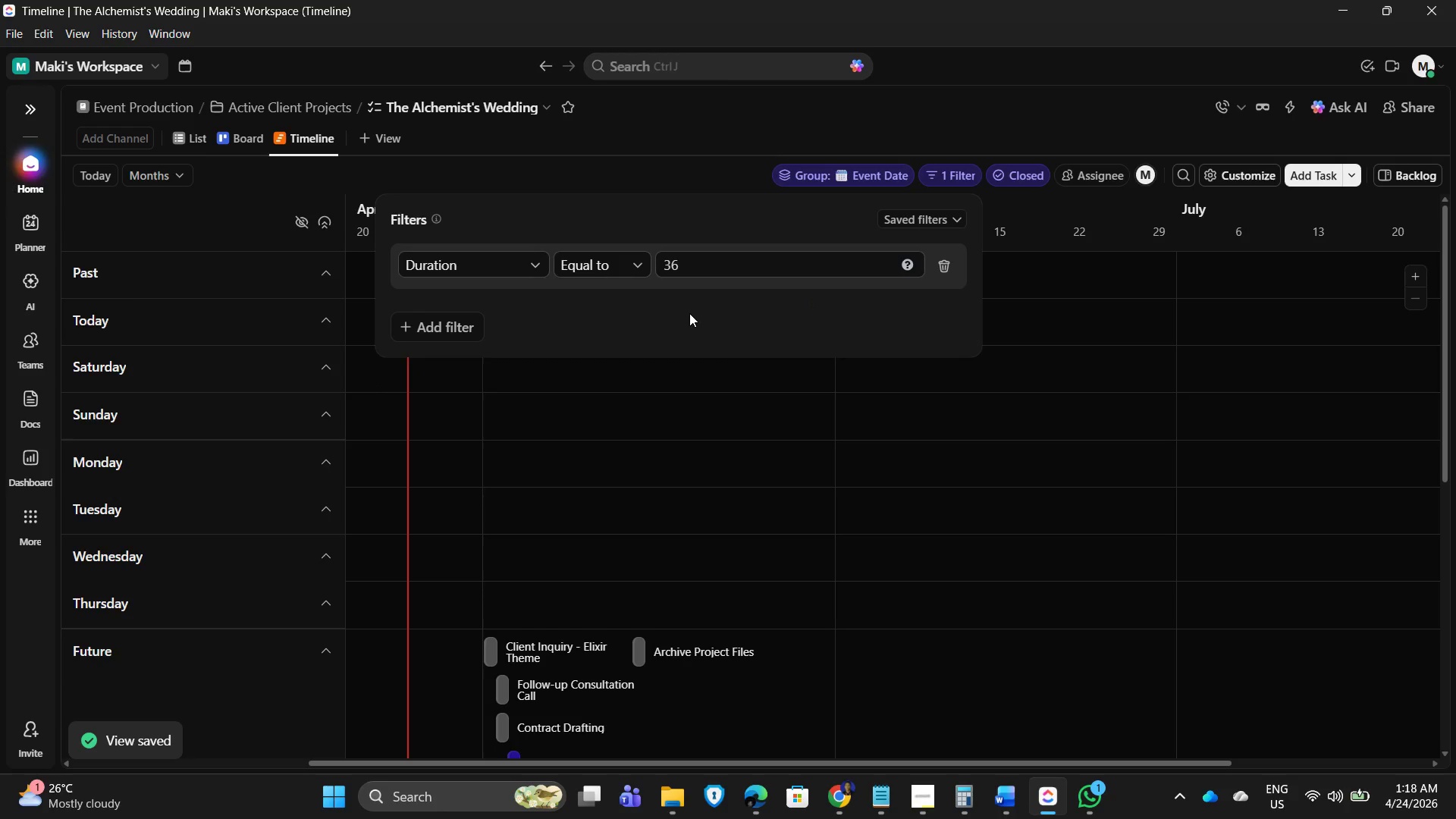 
scroll: coordinate [863, 483], scroll_direction: down, amount: 4.0
 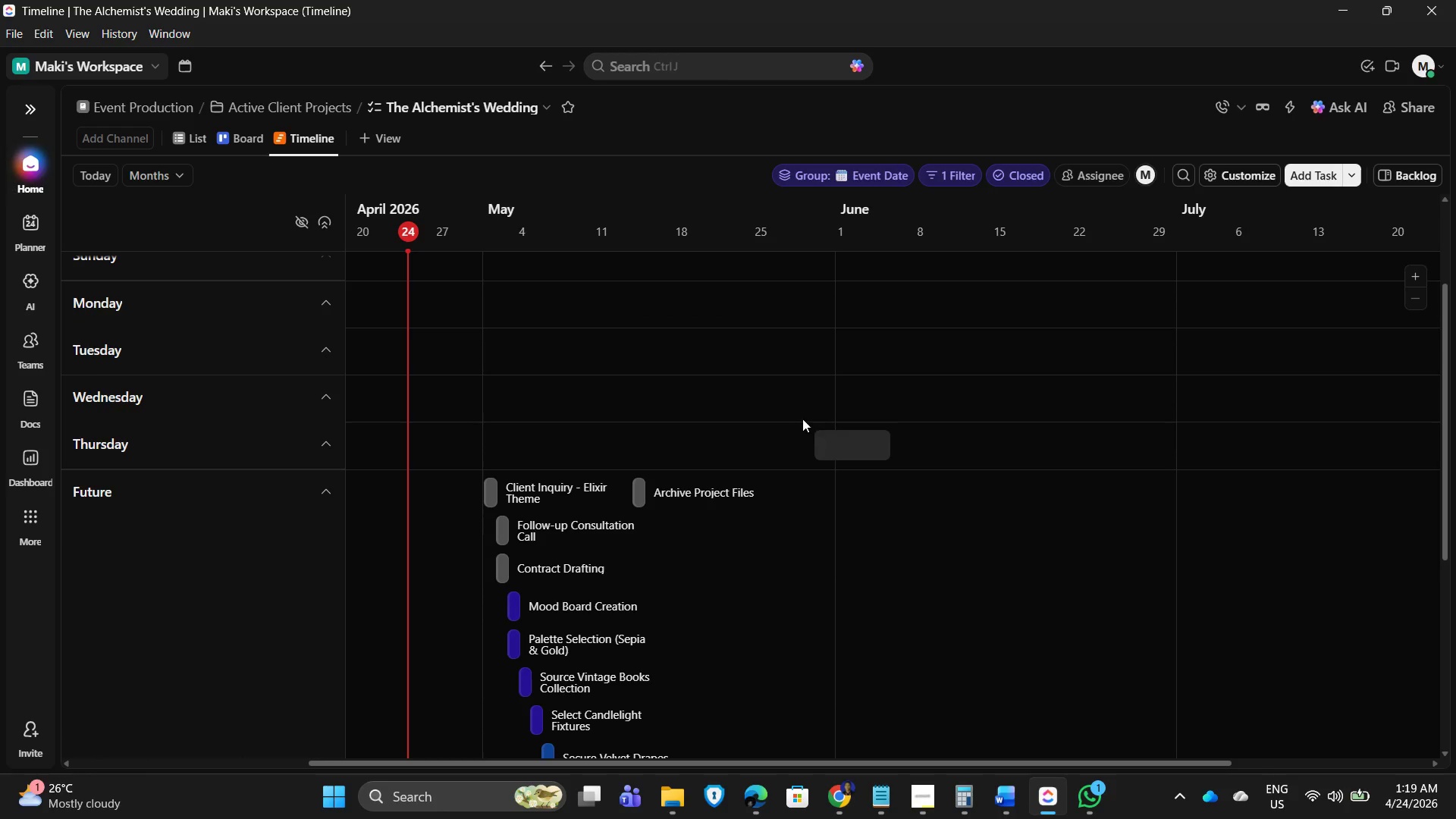 
scroll: coordinate [613, 459], scroll_direction: up, amount: 9.0
 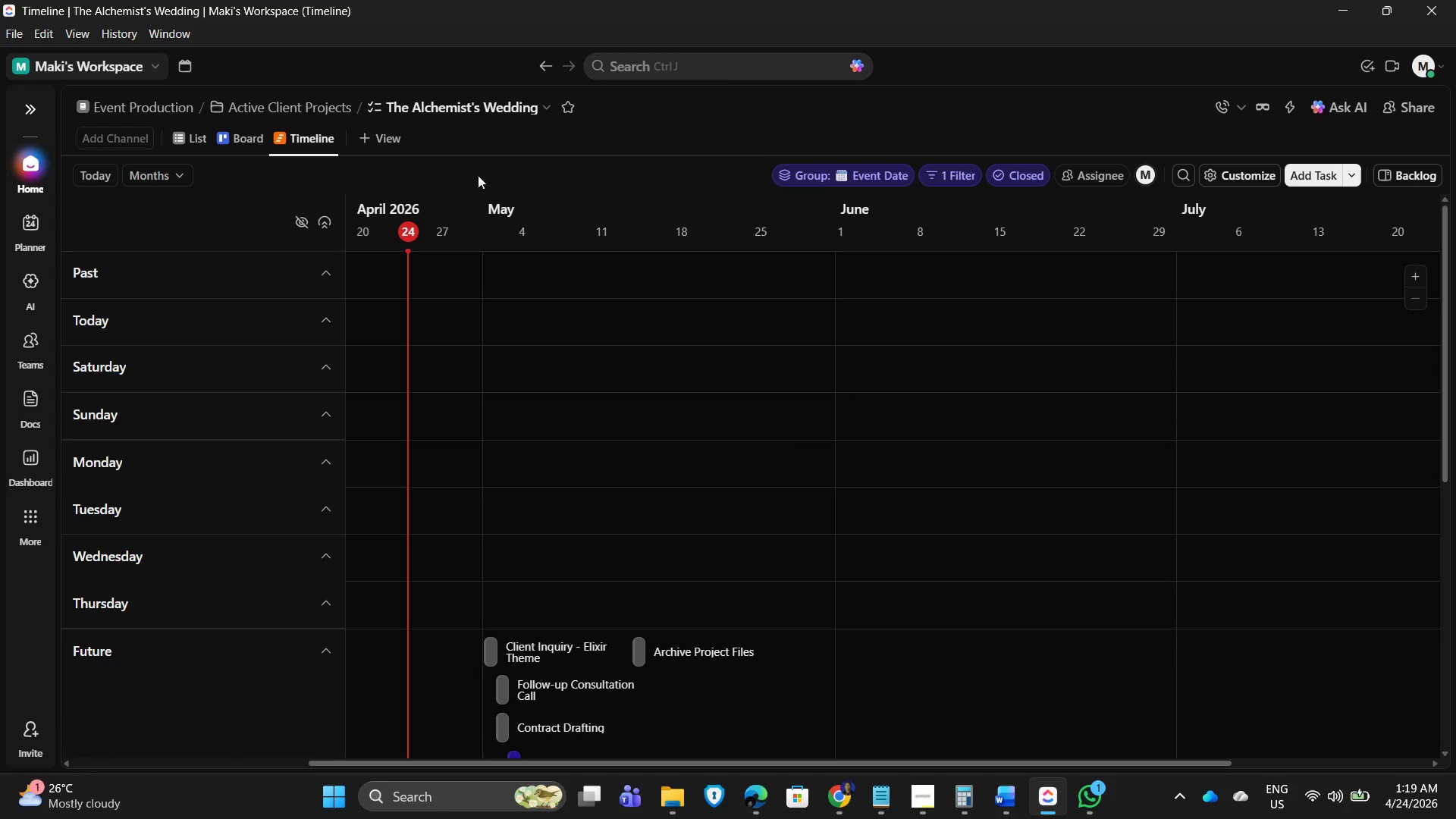 
wait(8.14)
 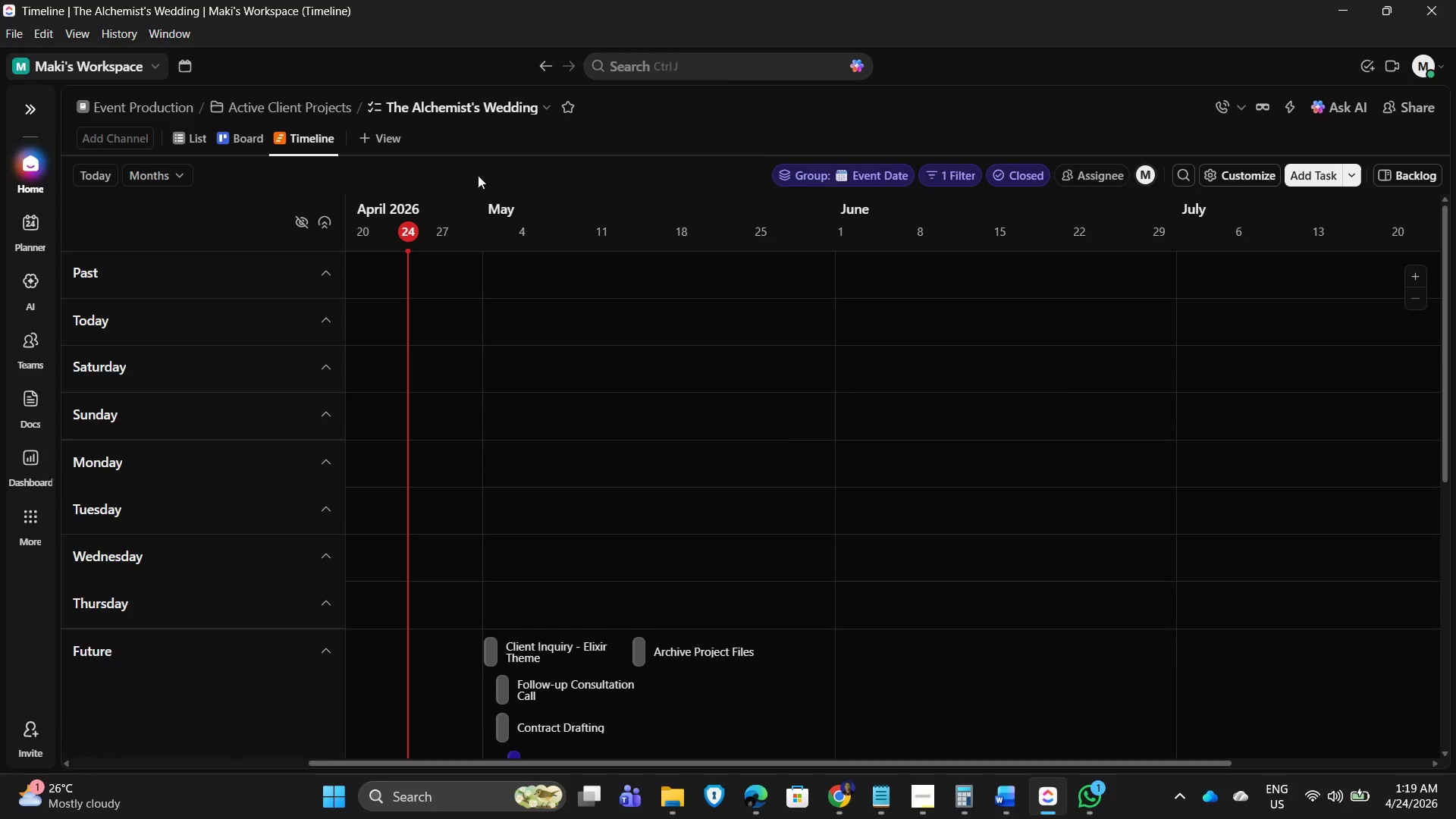 
scroll: coordinate [696, 636], scroll_direction: down, amount: 5.0
 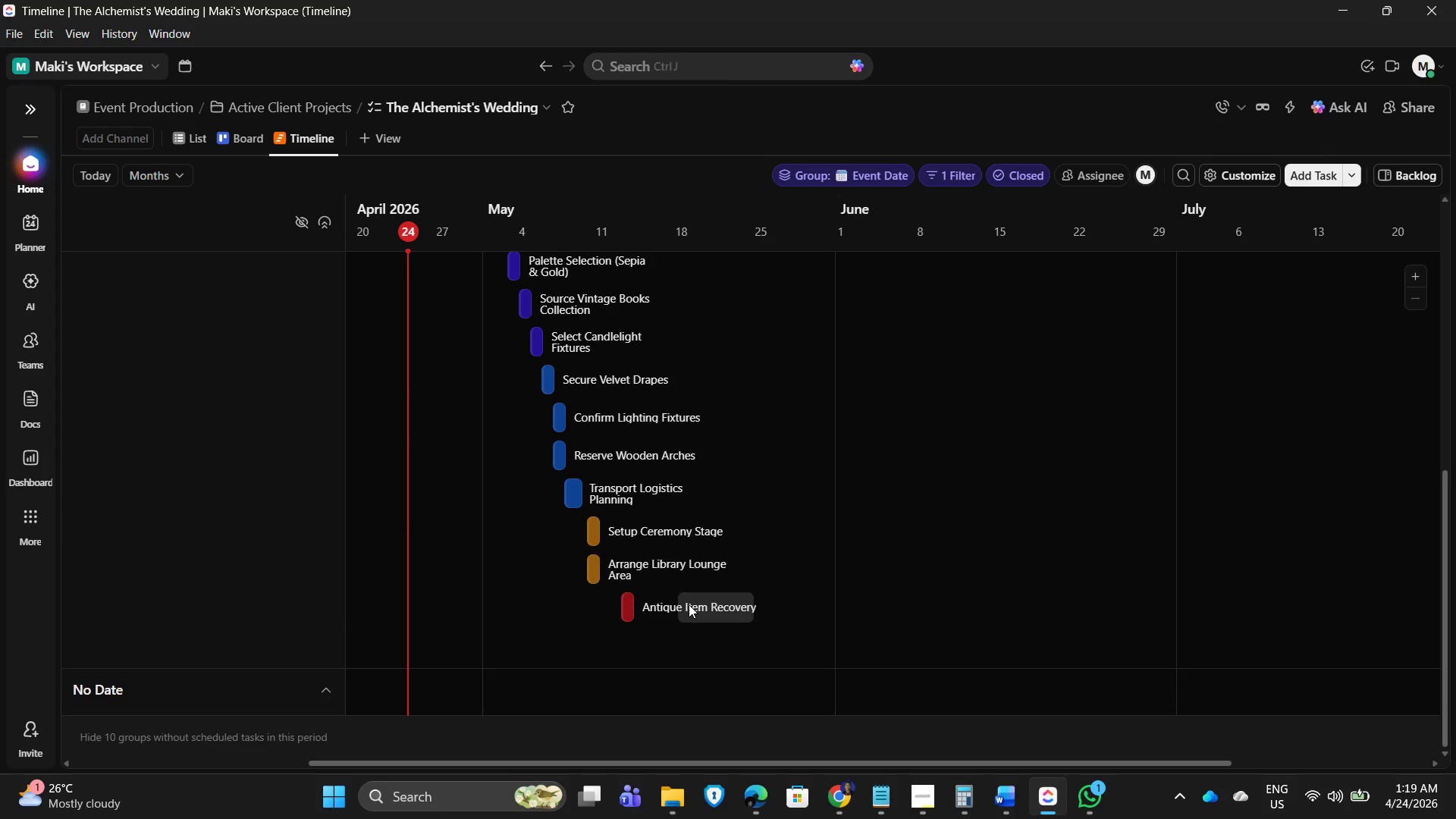 
scroll: coordinate [648, 385], scroll_direction: up, amount: 7.0
 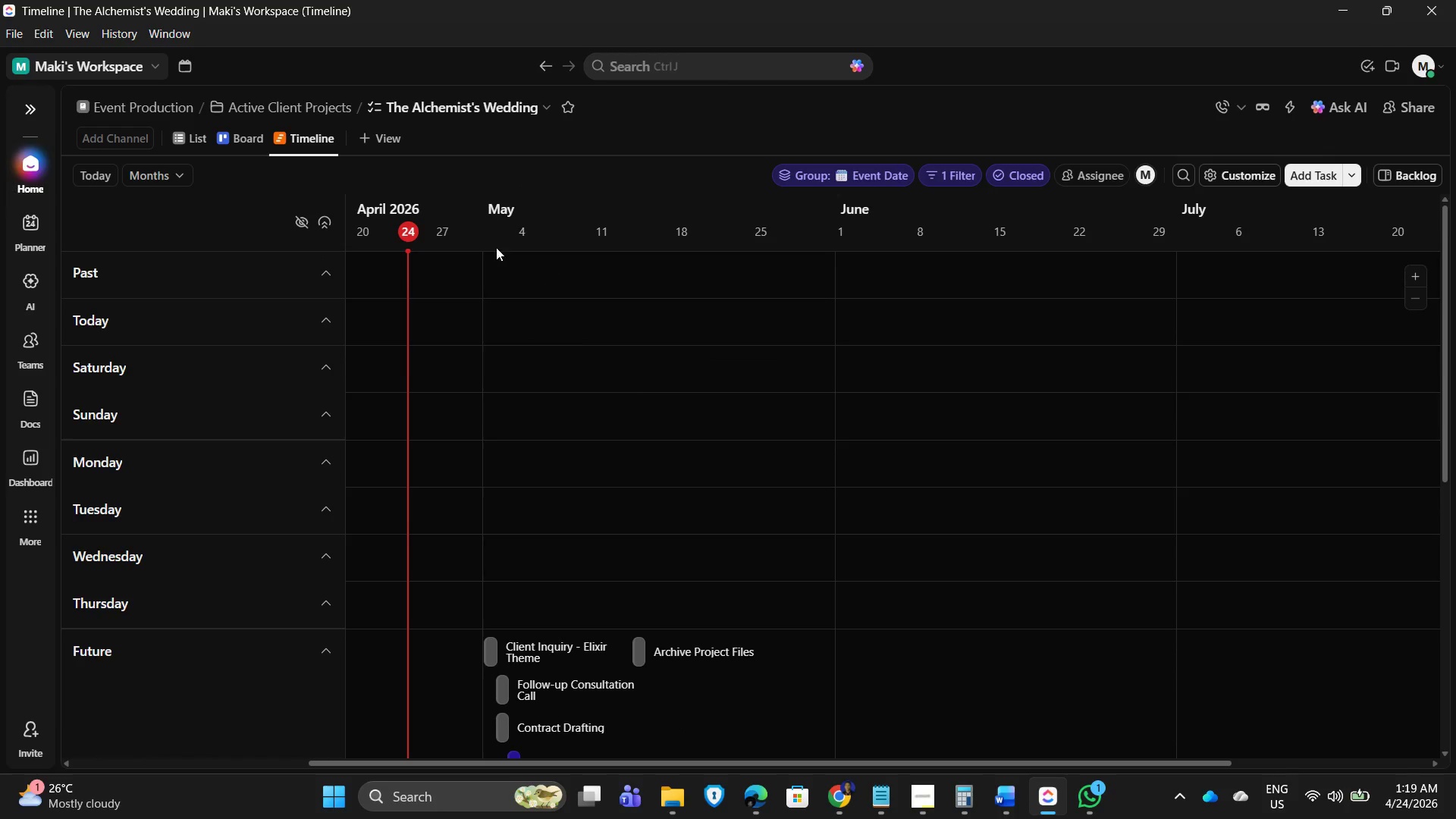 
scroll: coordinate [396, 215], scroll_direction: down, amount: 4.0
 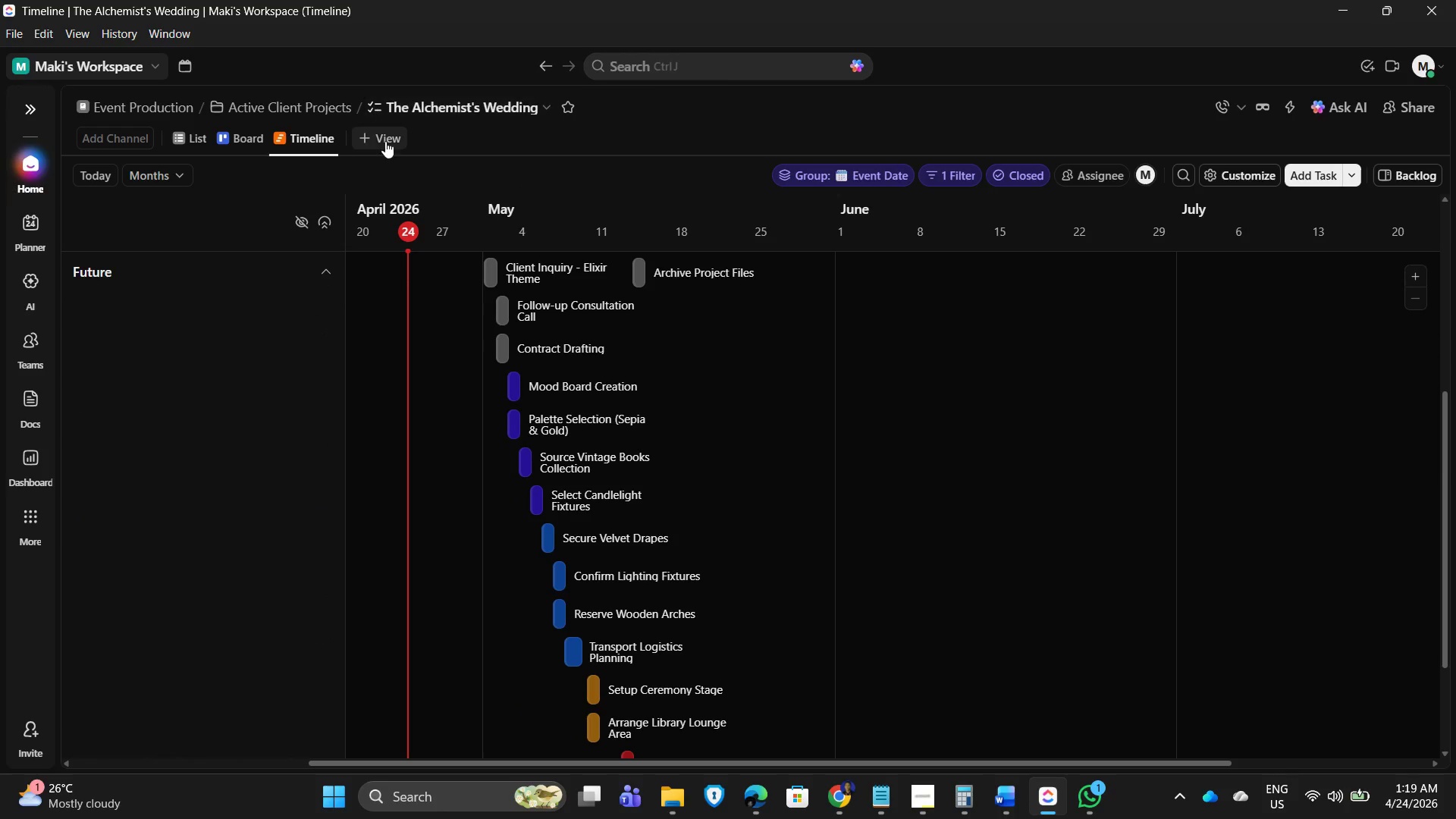 
left_click([383, 137])
 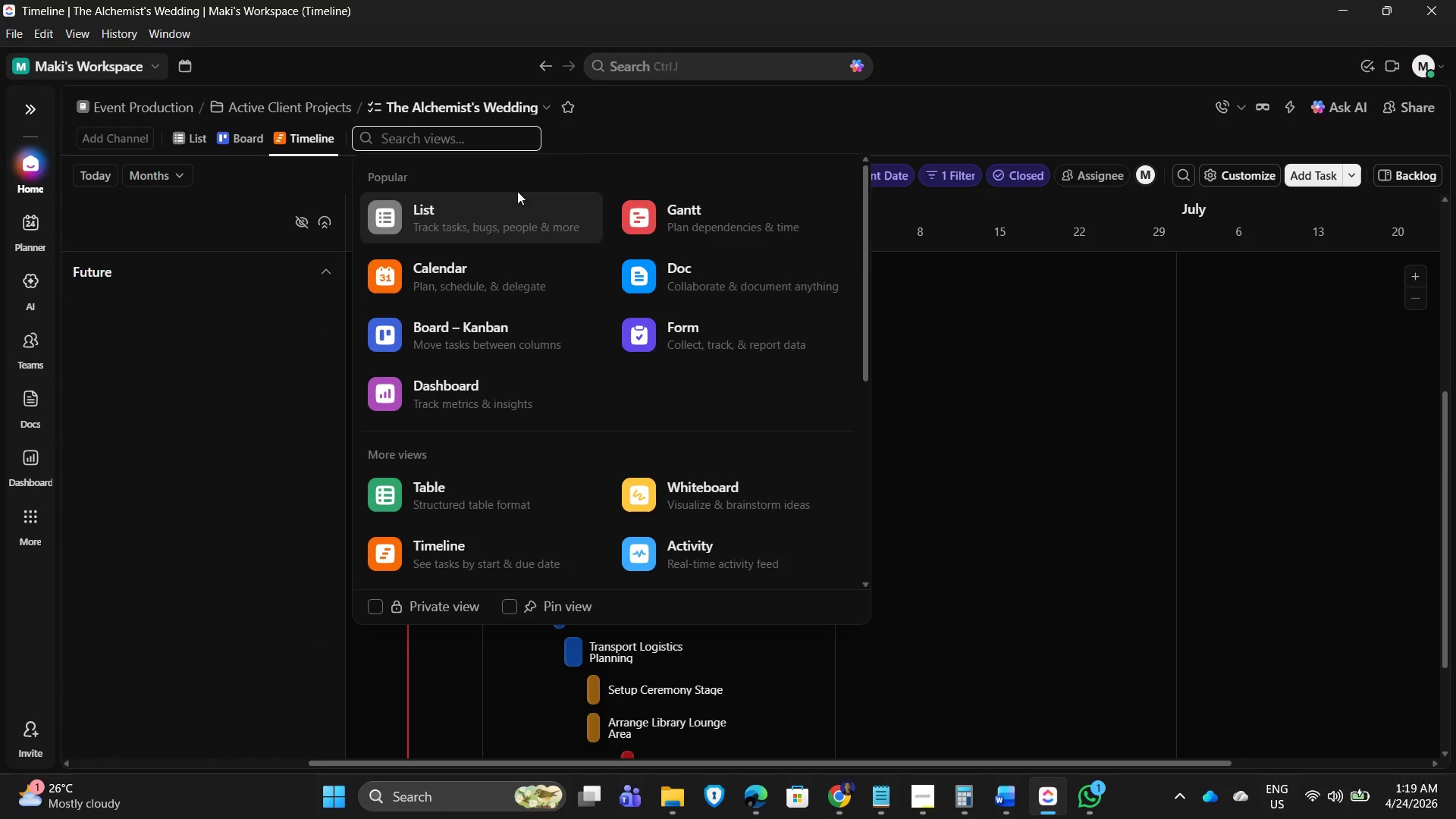 
left_click([714, 230])
 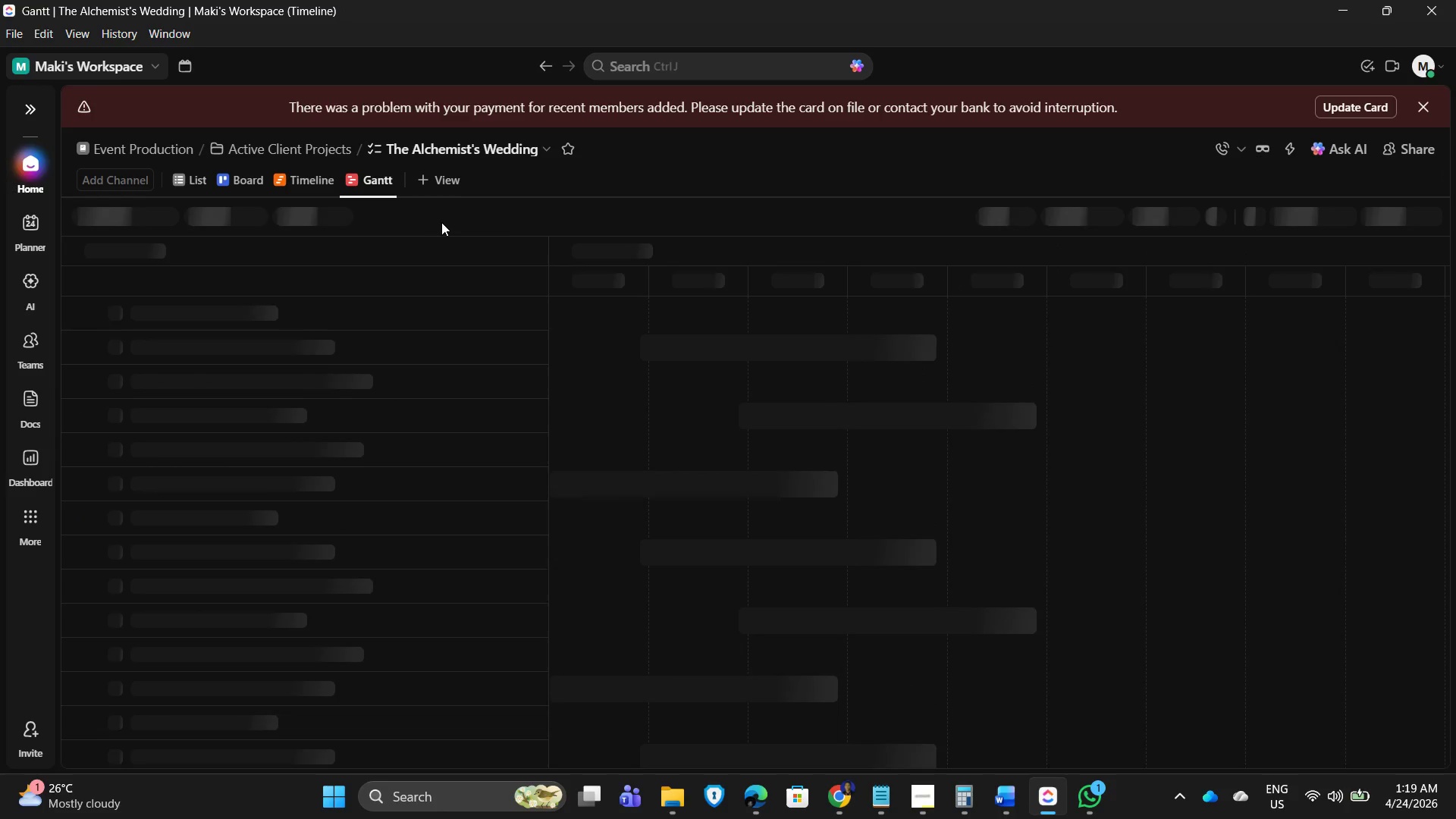 
mouse_move([559, 338])
 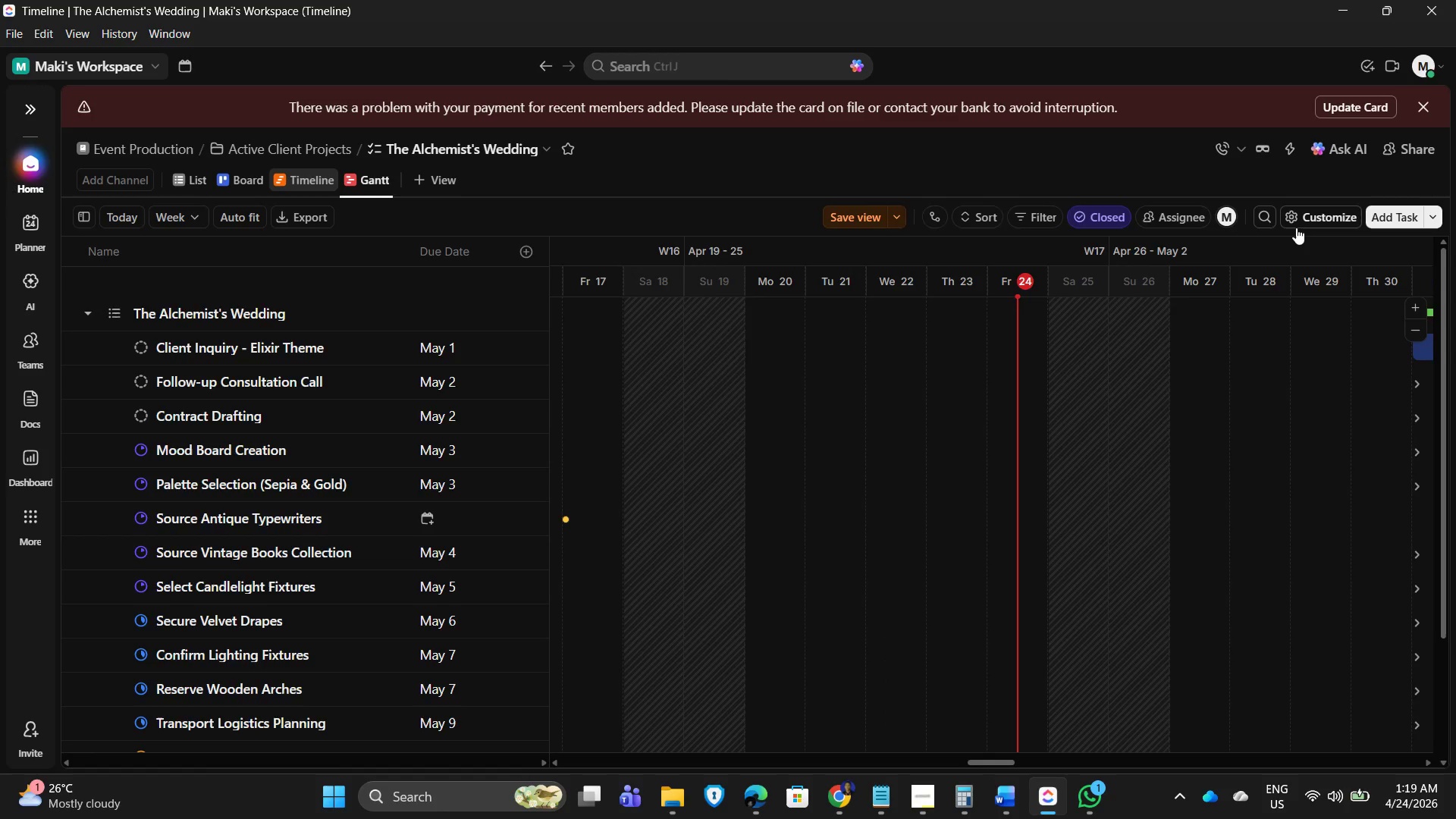 
wait(7.47)
 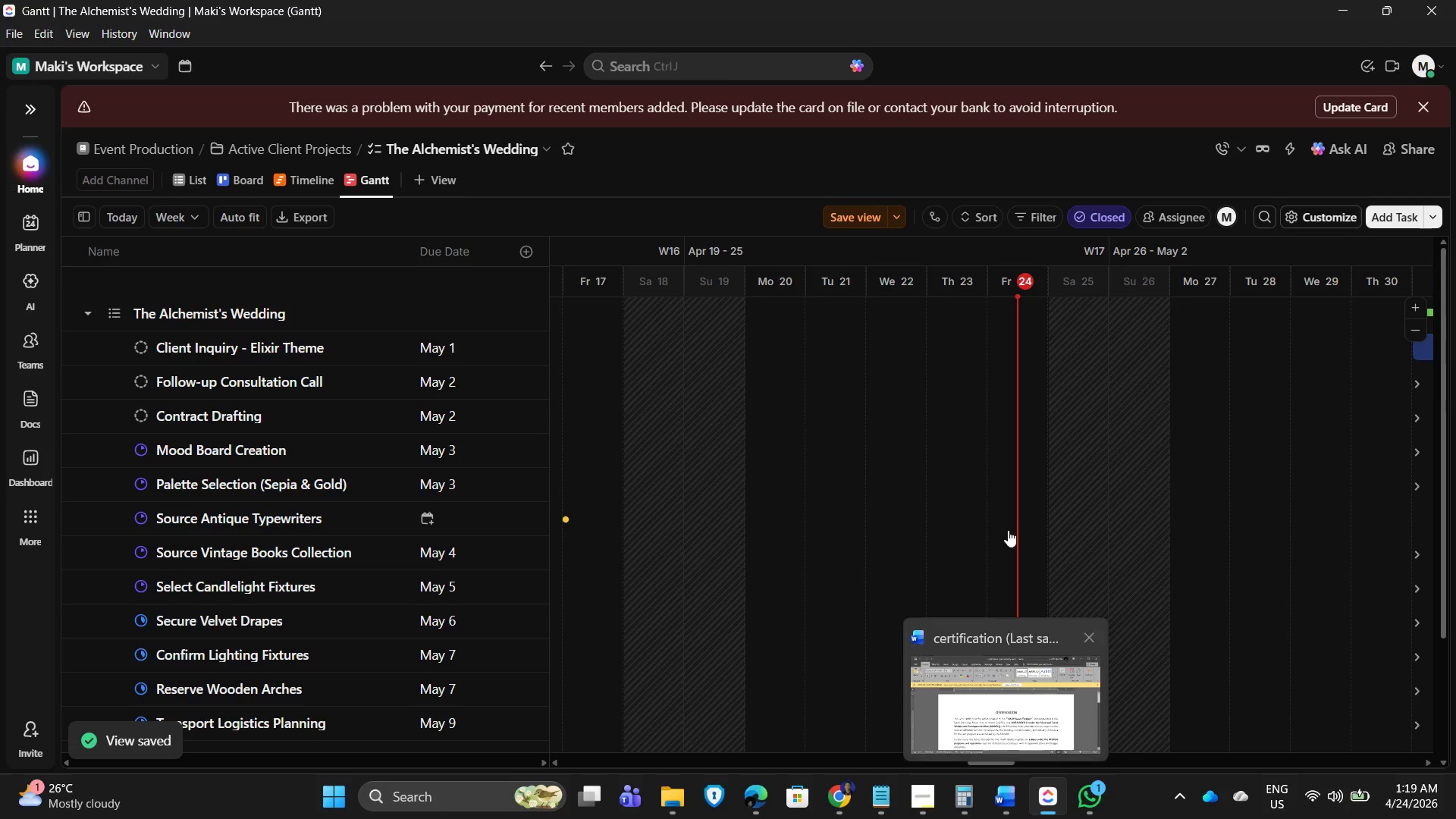 
scroll: coordinate [857, 592], scroll_direction: down, amount: 4.0
 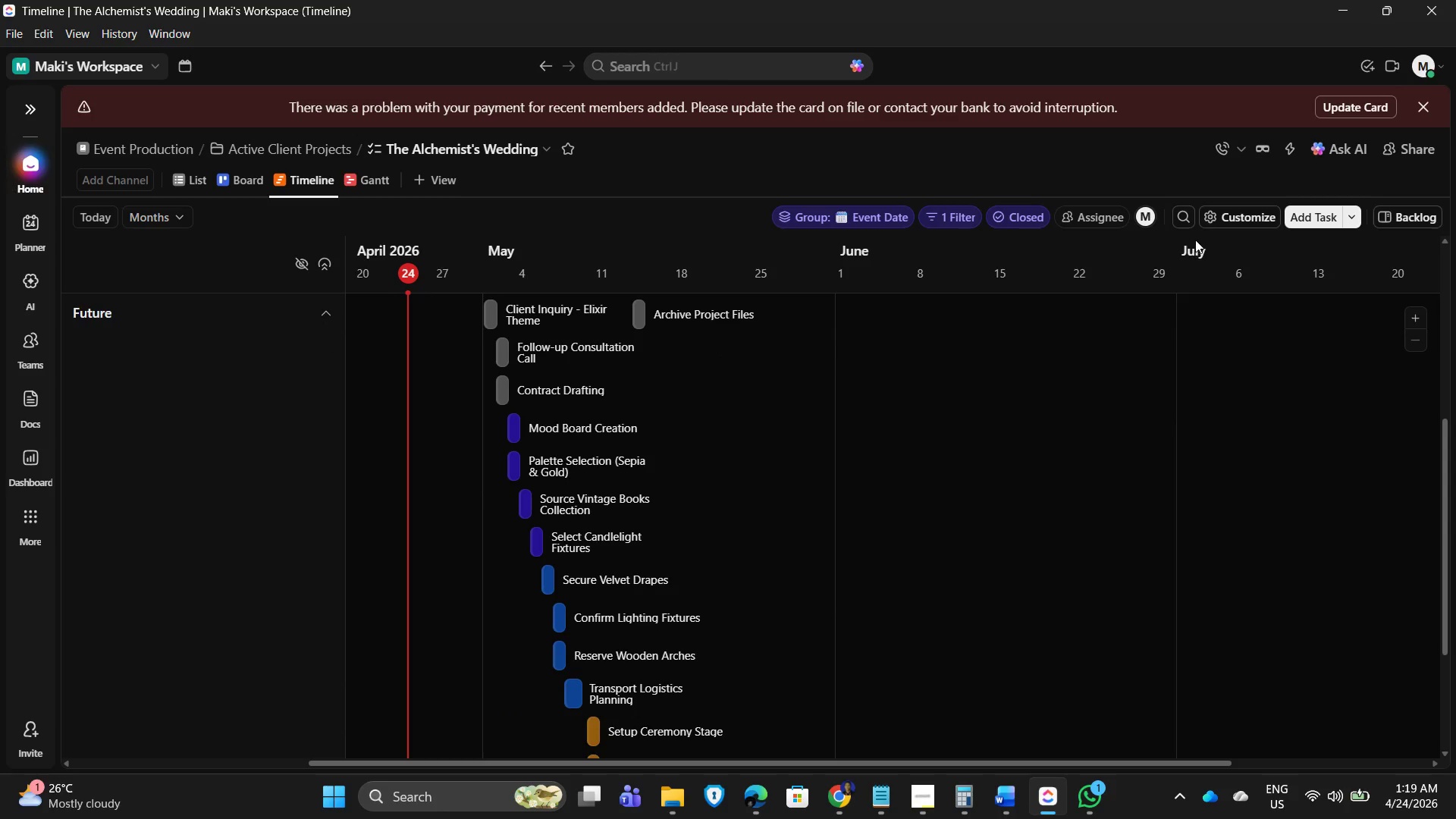 
left_click([1225, 213])
 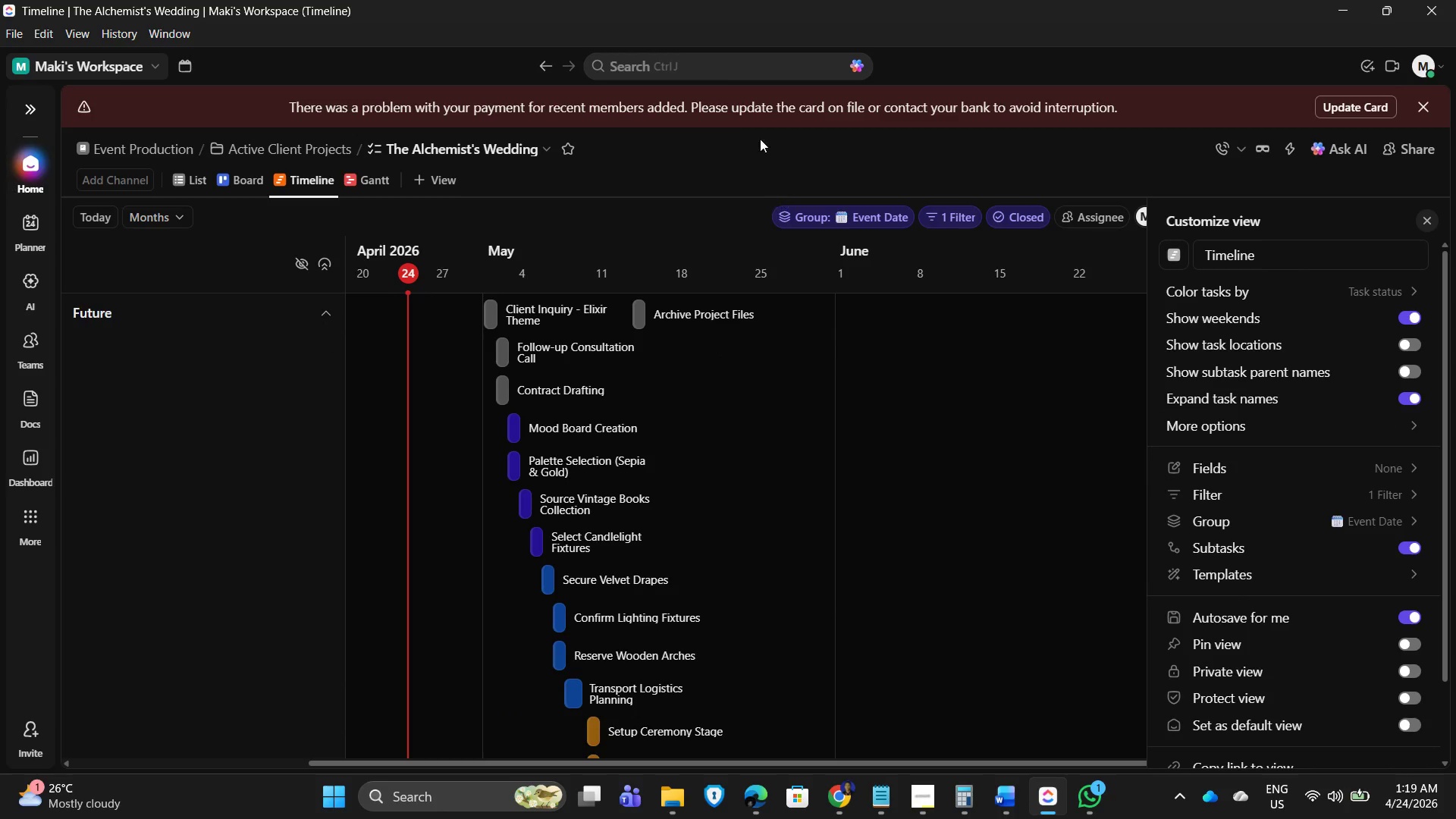 
left_click([686, 156])
 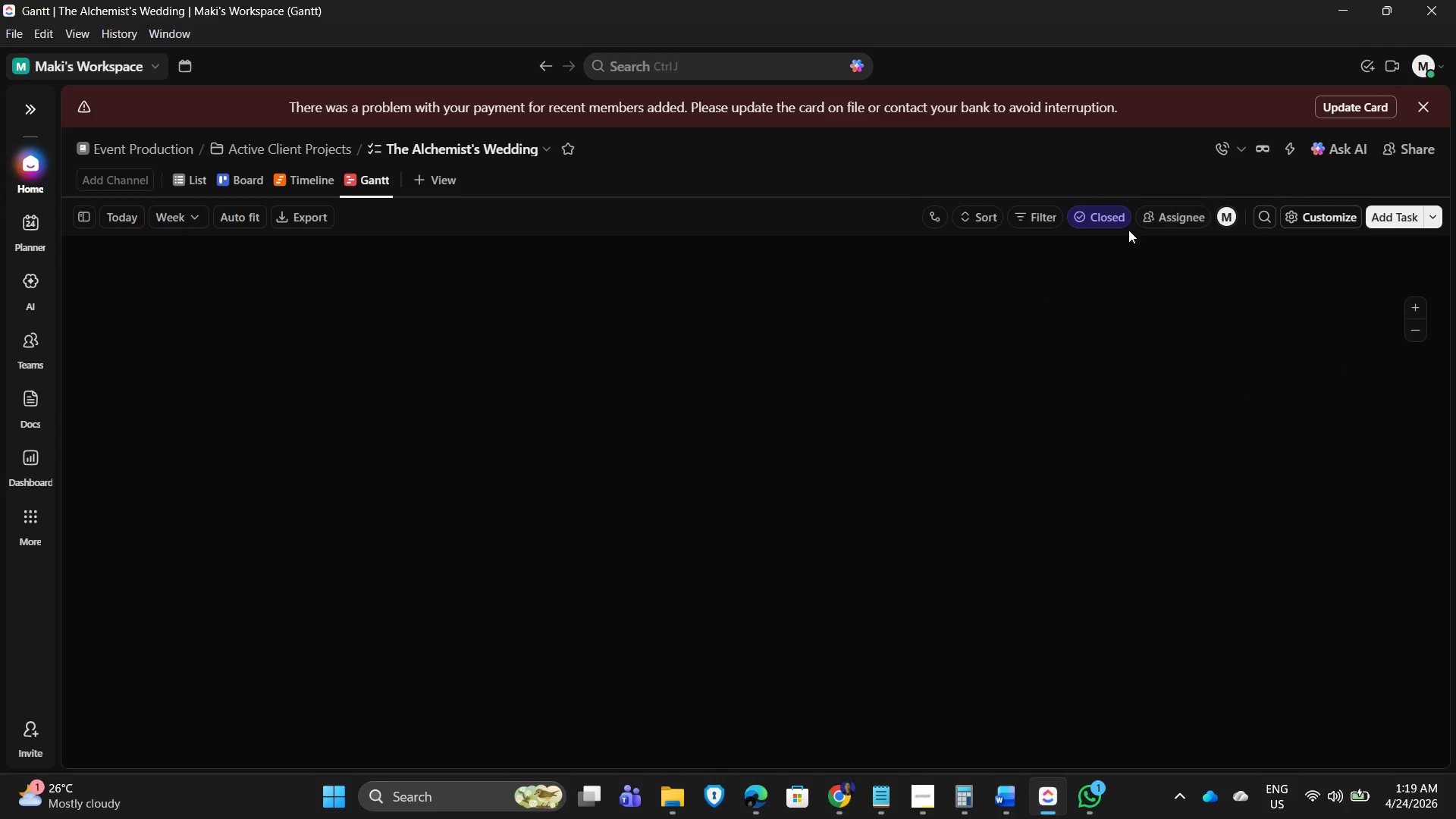 
mouse_move([1070, 218])
 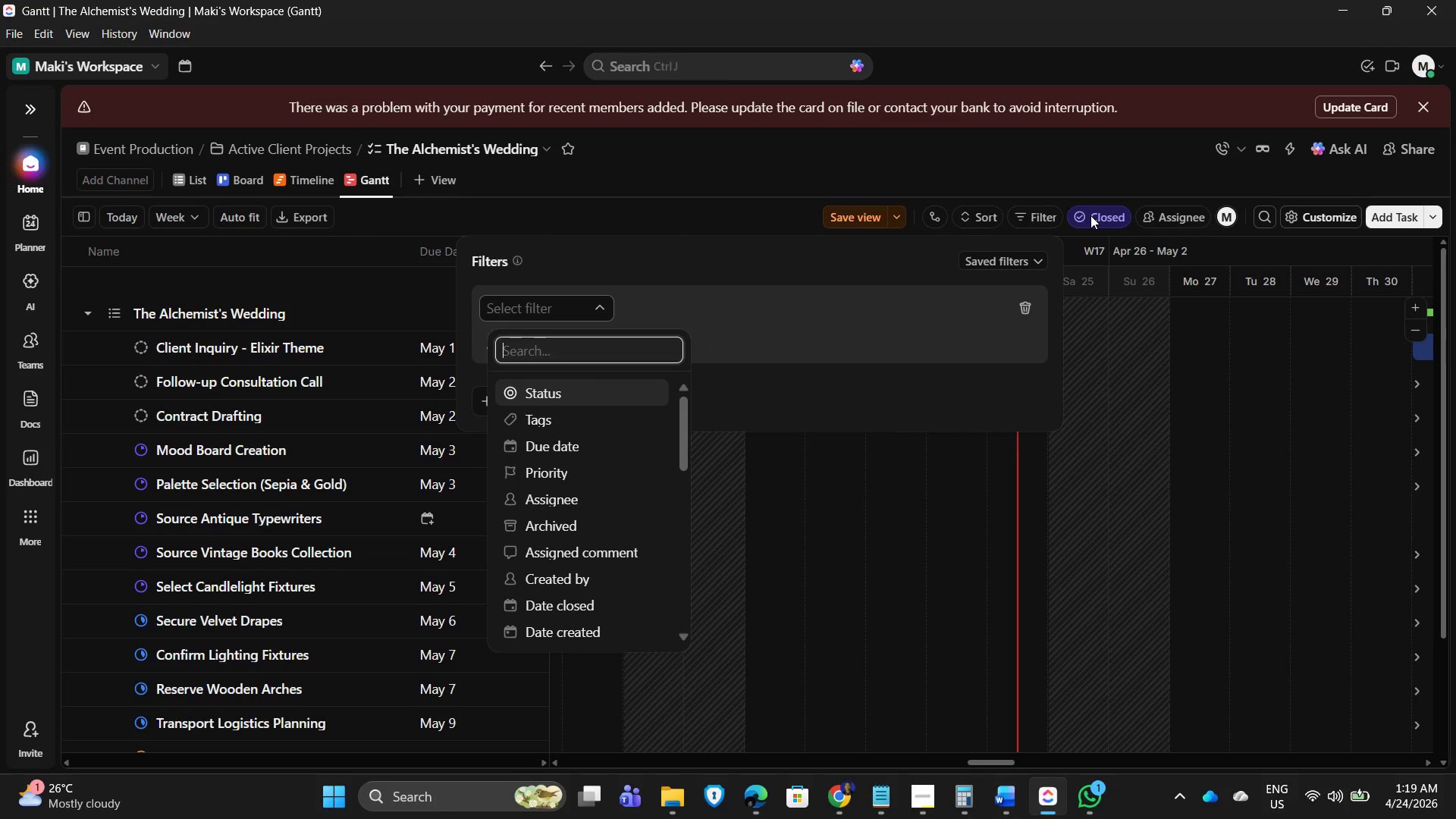 
left_click([1090, 215])
 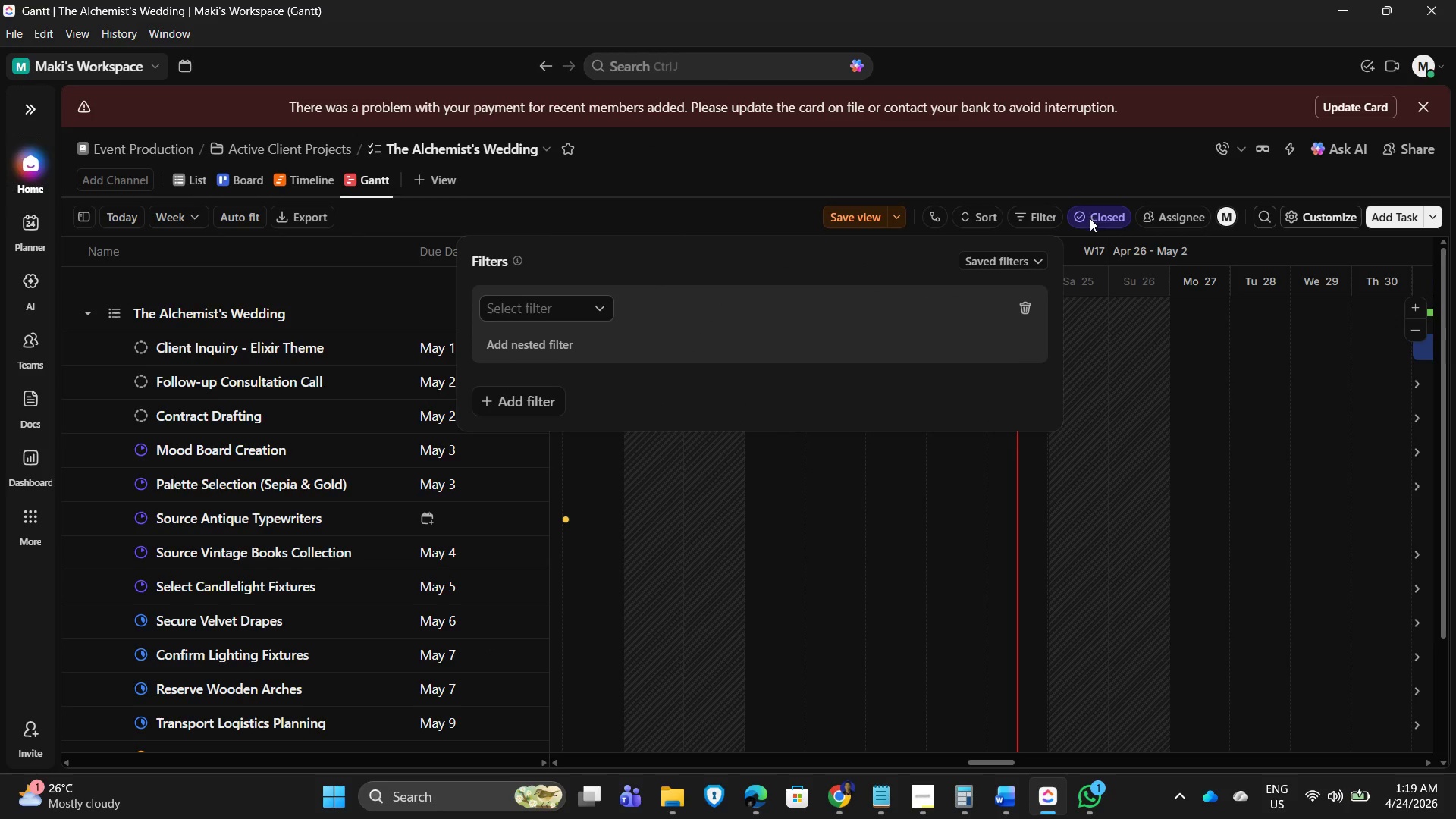 
left_click([1089, 219])
 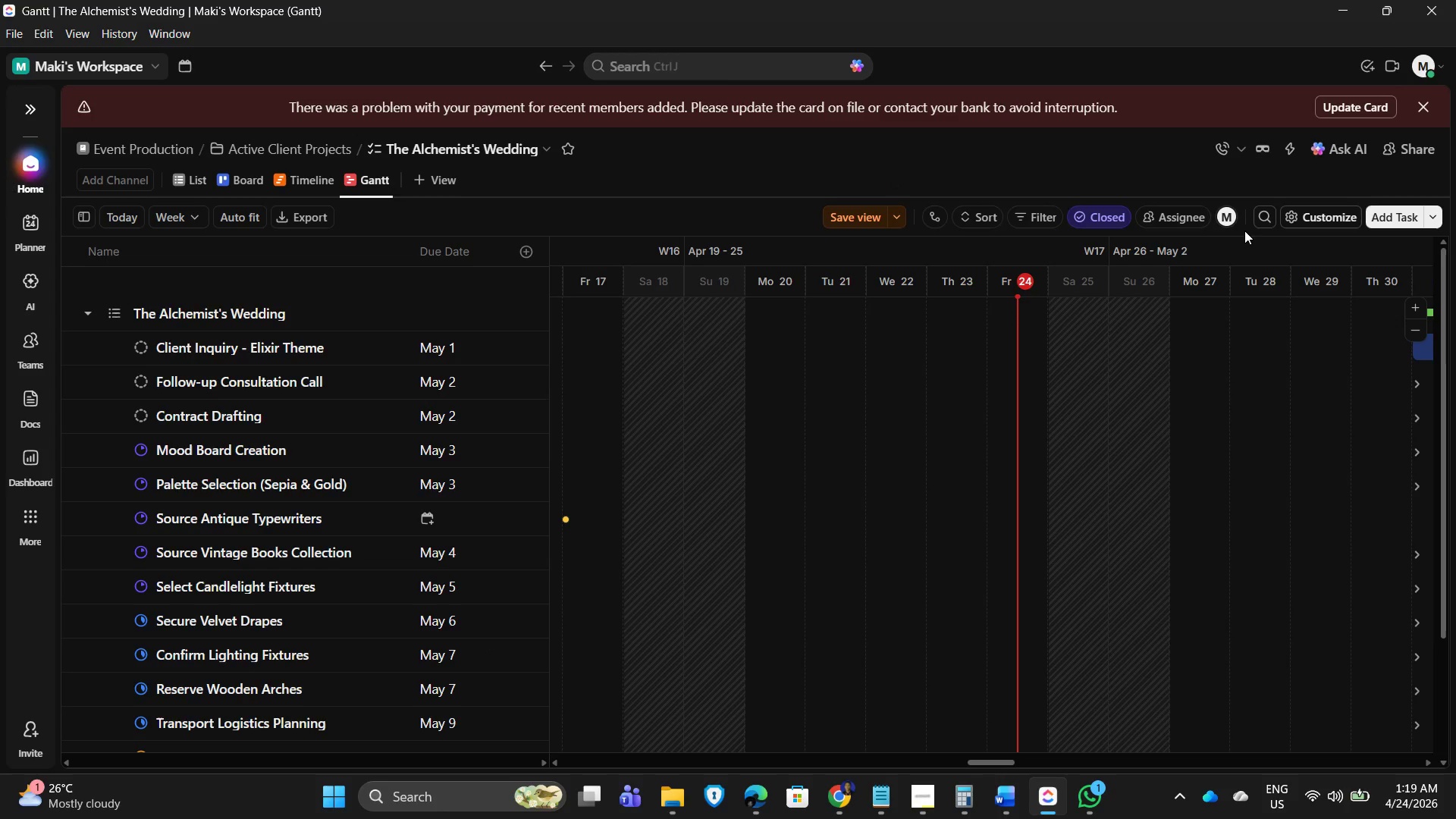 
left_click([1325, 215])
 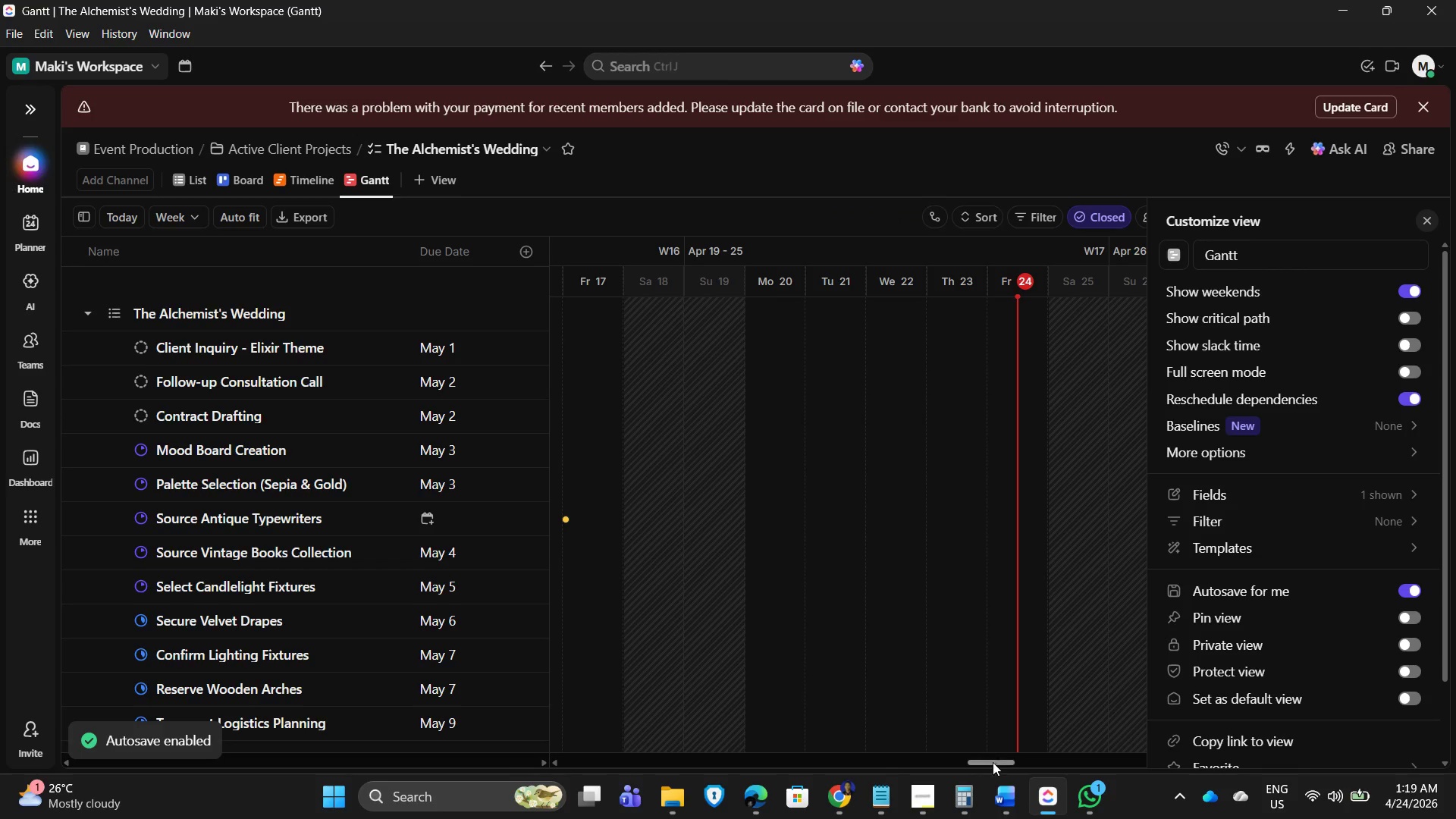 
left_click_drag(start_coordinate=[981, 759], to_coordinate=[1031, 764])
 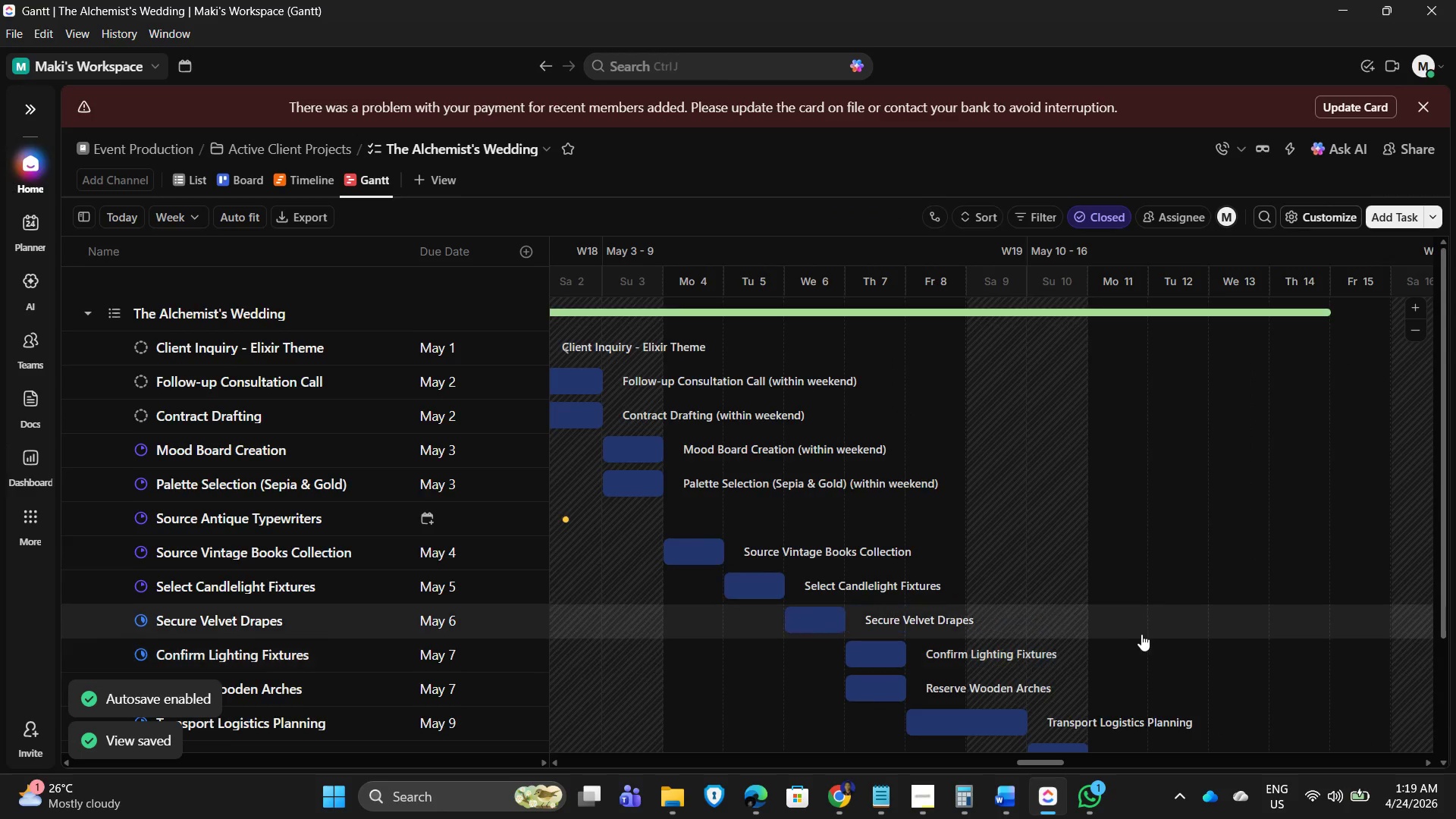 
scroll: coordinate [1144, 633], scroll_direction: down, amount: 5.0
 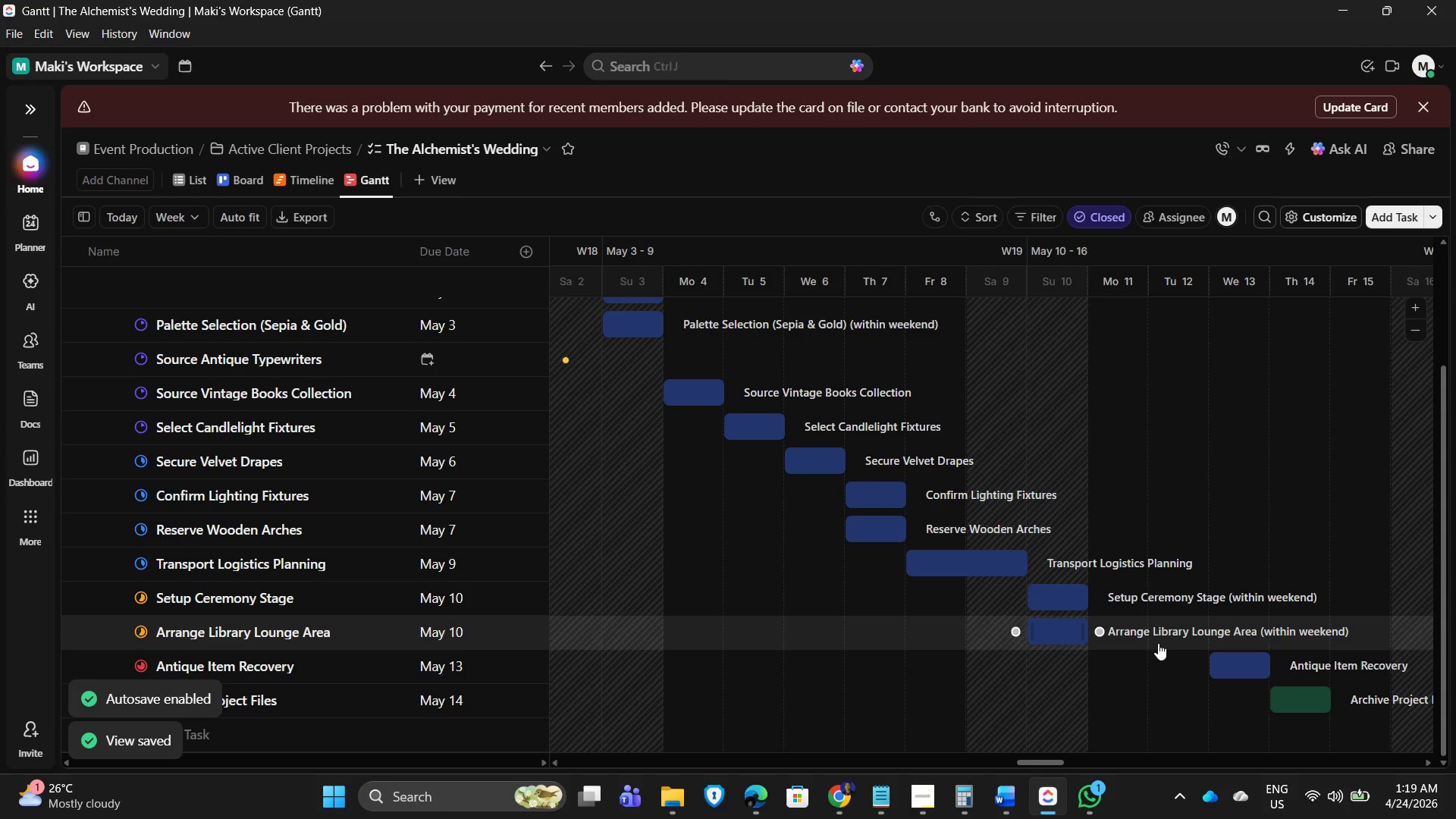 
scroll: coordinate [1153, 646], scroll_direction: up, amount: 3.0
 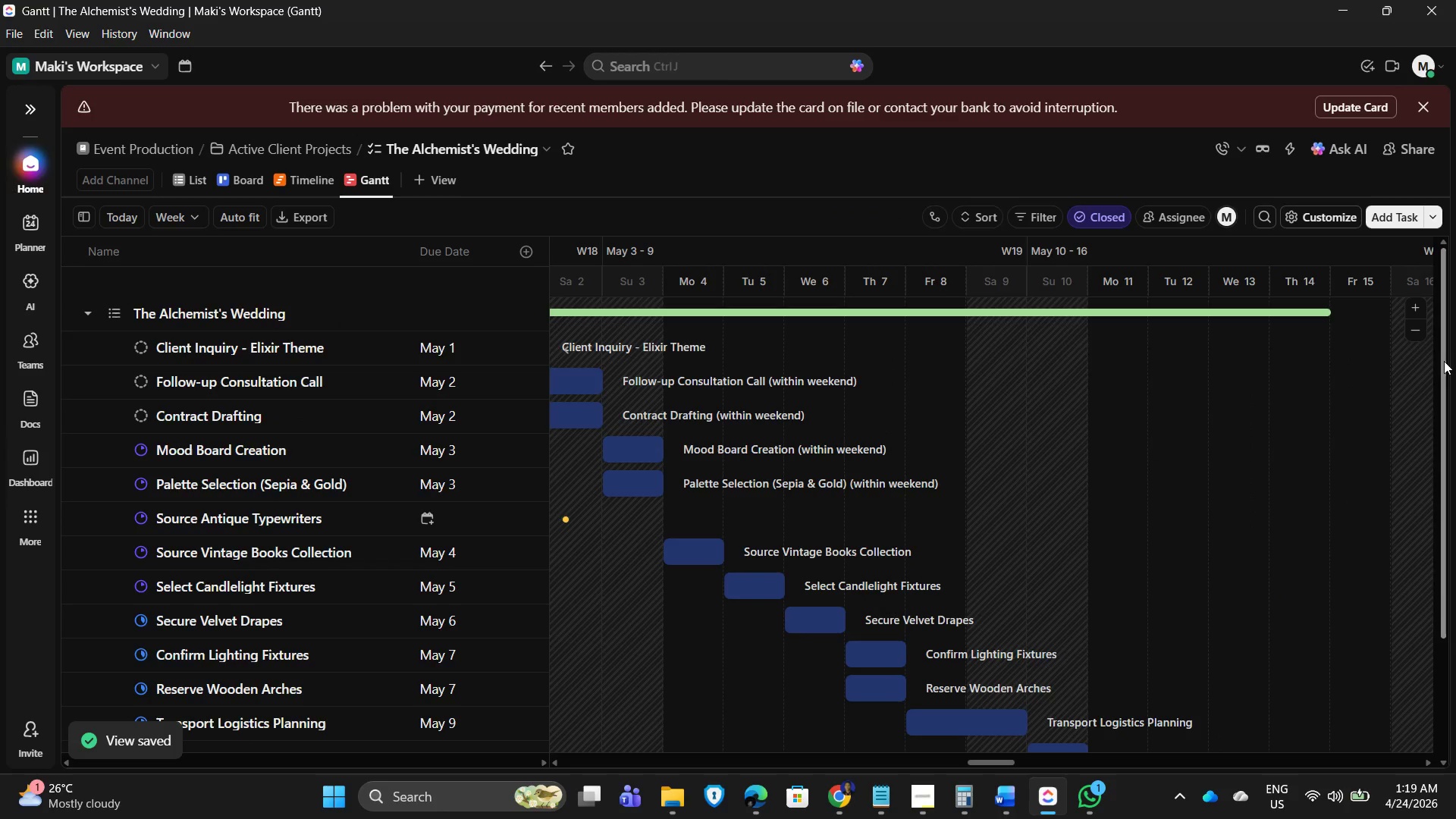 
left_click([1414, 331])
 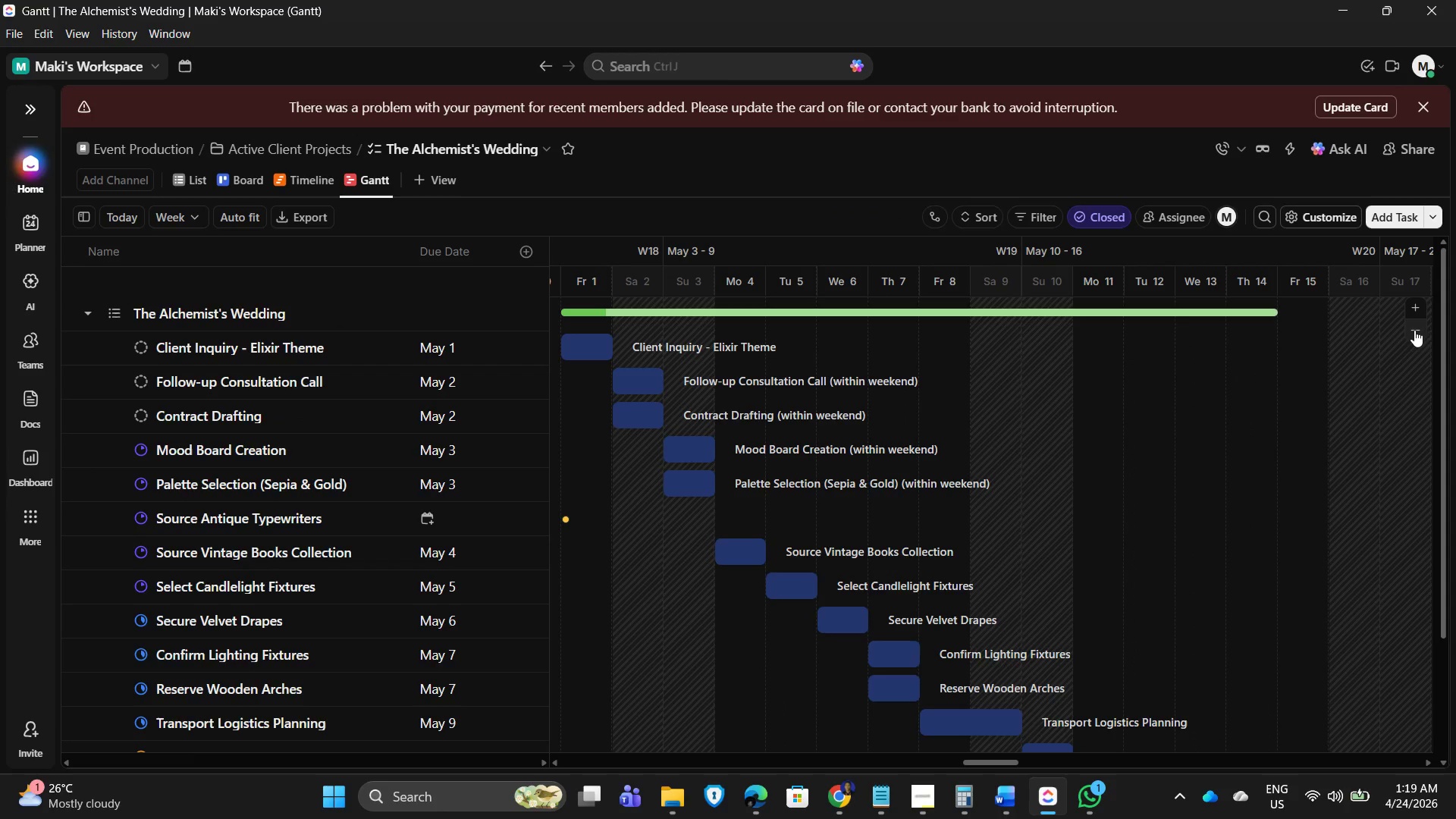 
left_click([1414, 330])
 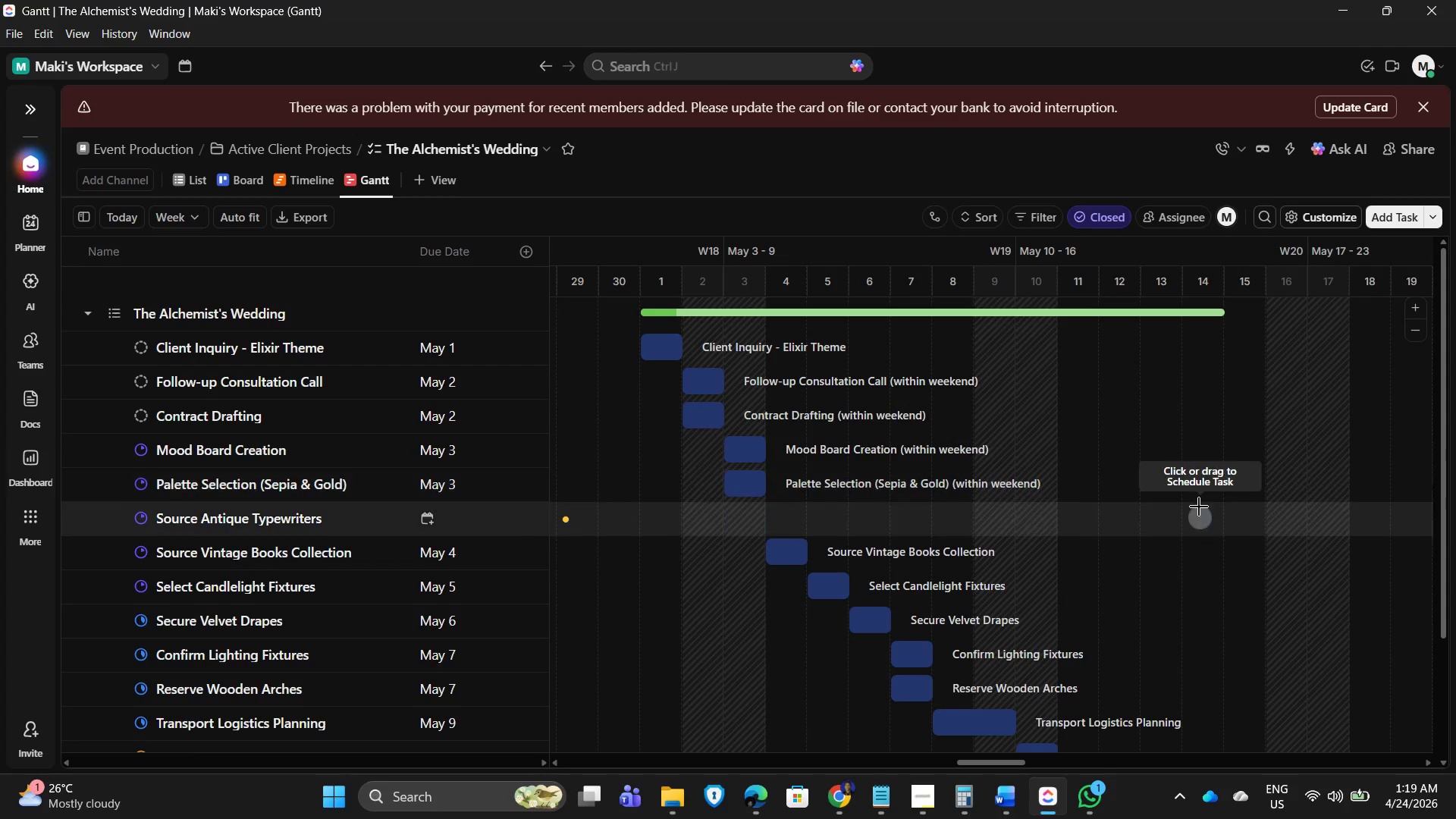 
scroll: coordinate [1219, 541], scroll_direction: down, amount: 2.0
 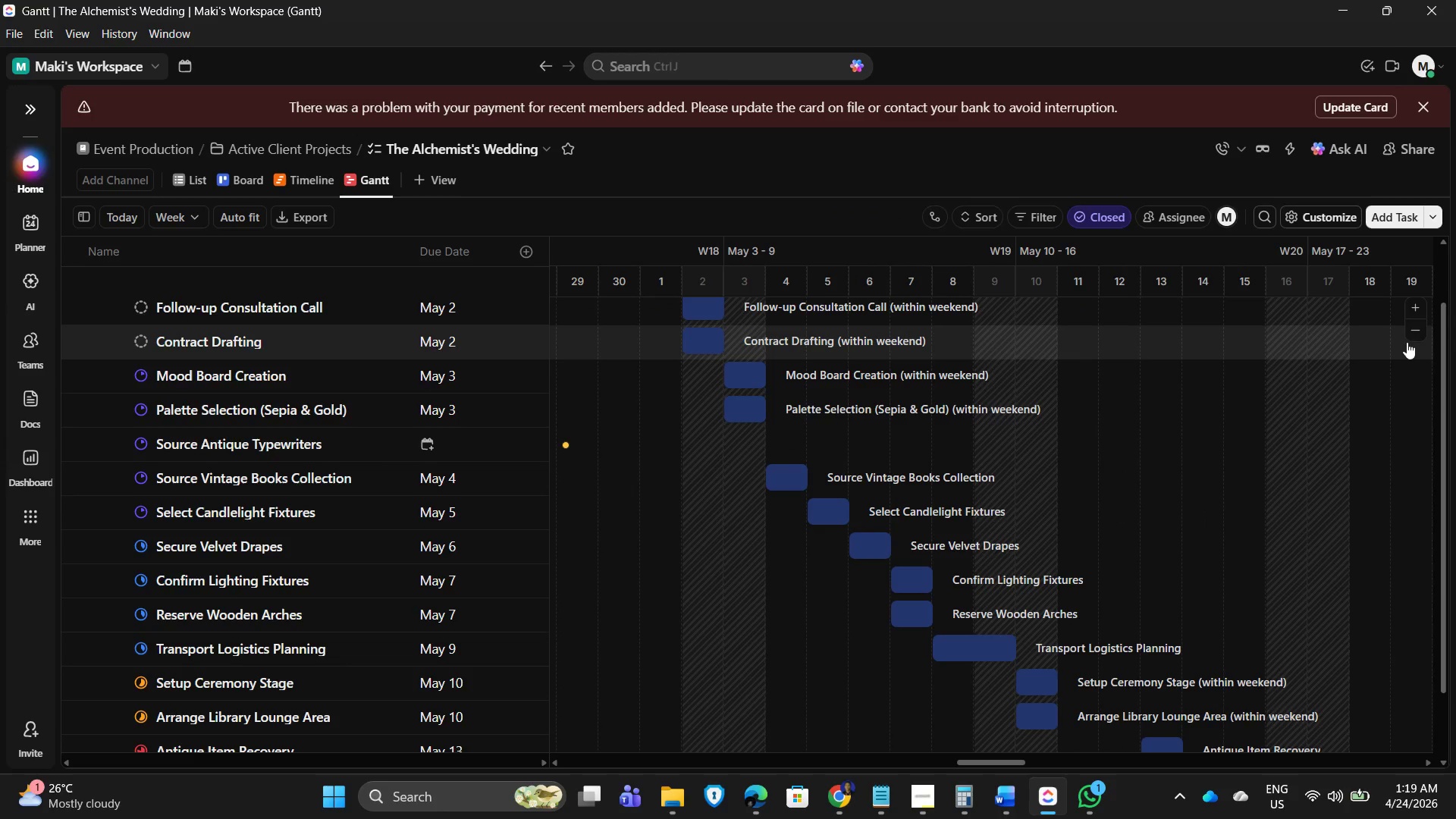 
left_click([1411, 334])
 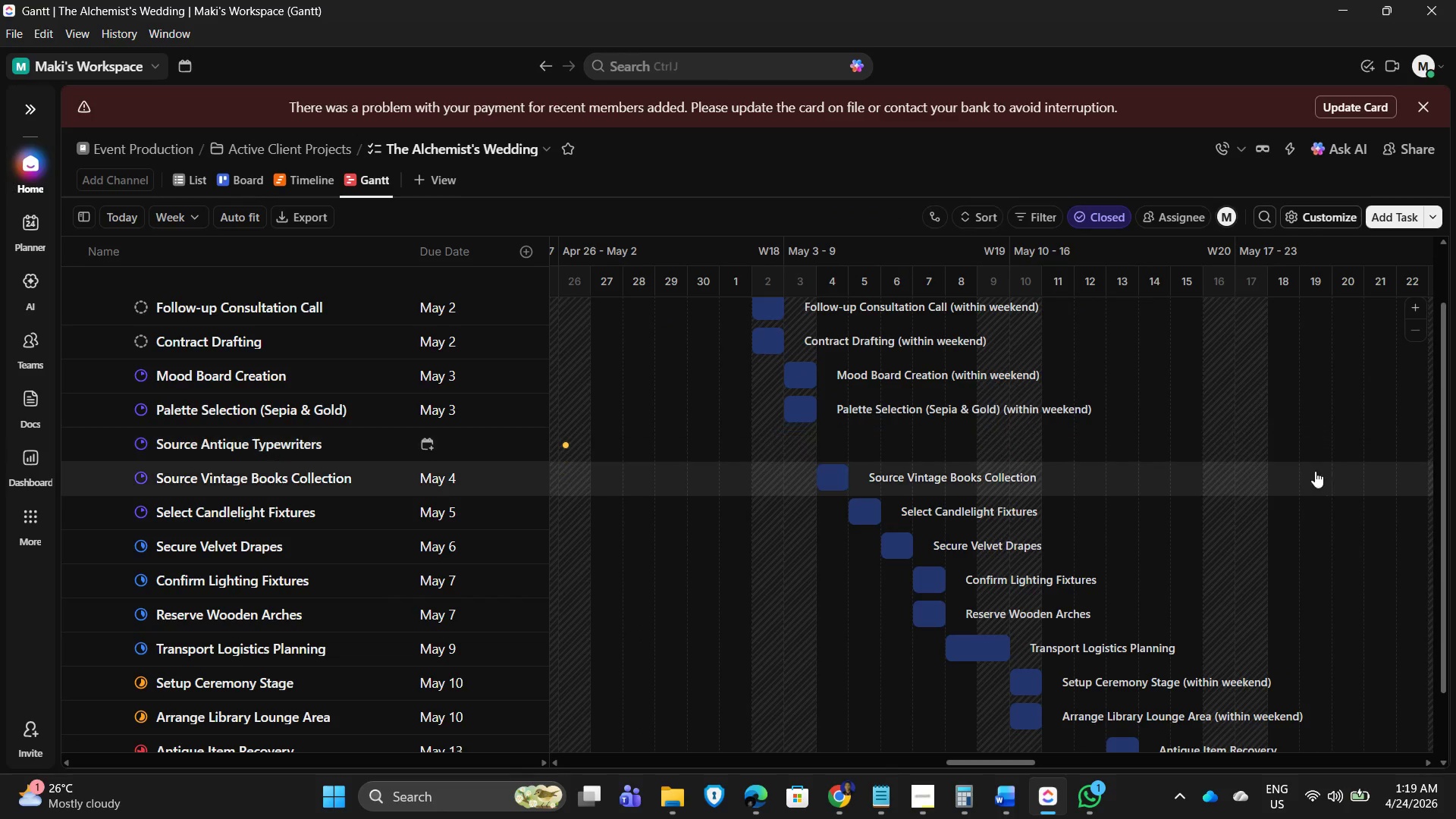 
scroll: coordinate [1320, 487], scroll_direction: up, amount: 1.0
 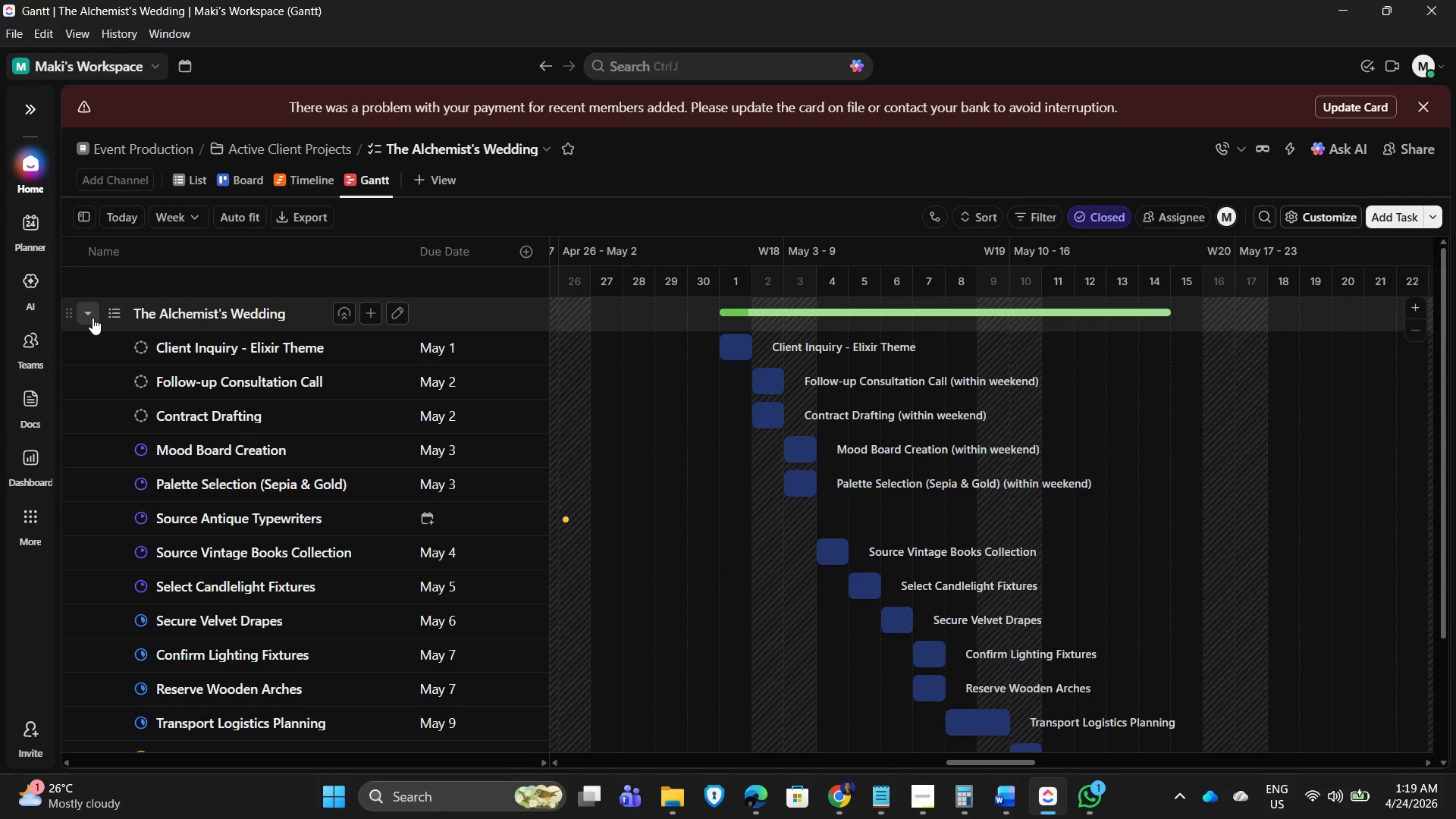 
scroll: coordinate [262, 518], scroll_direction: down, amount: 6.0
 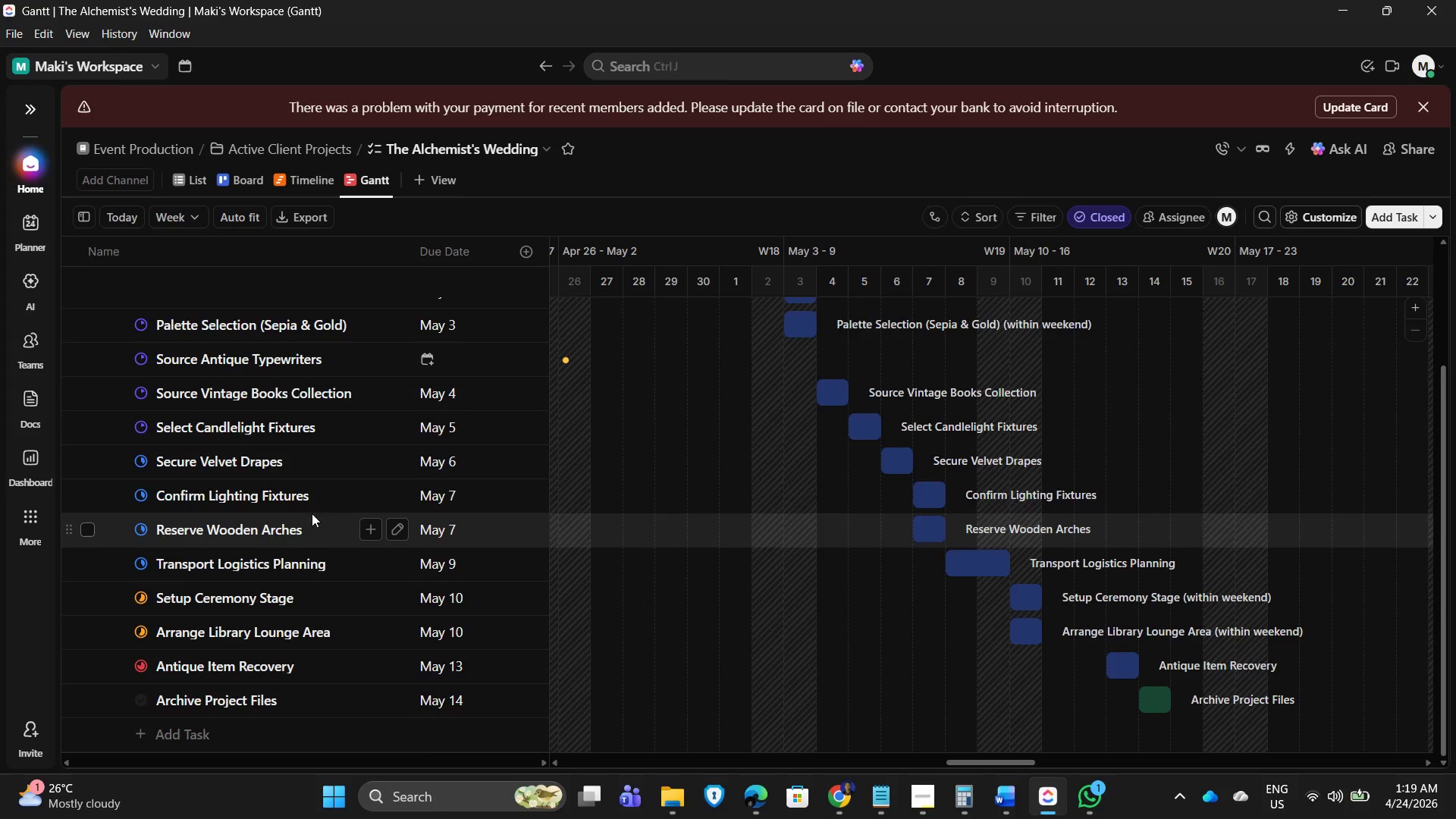 
scroll: coordinate [320, 482], scroll_direction: up, amount: 4.0
 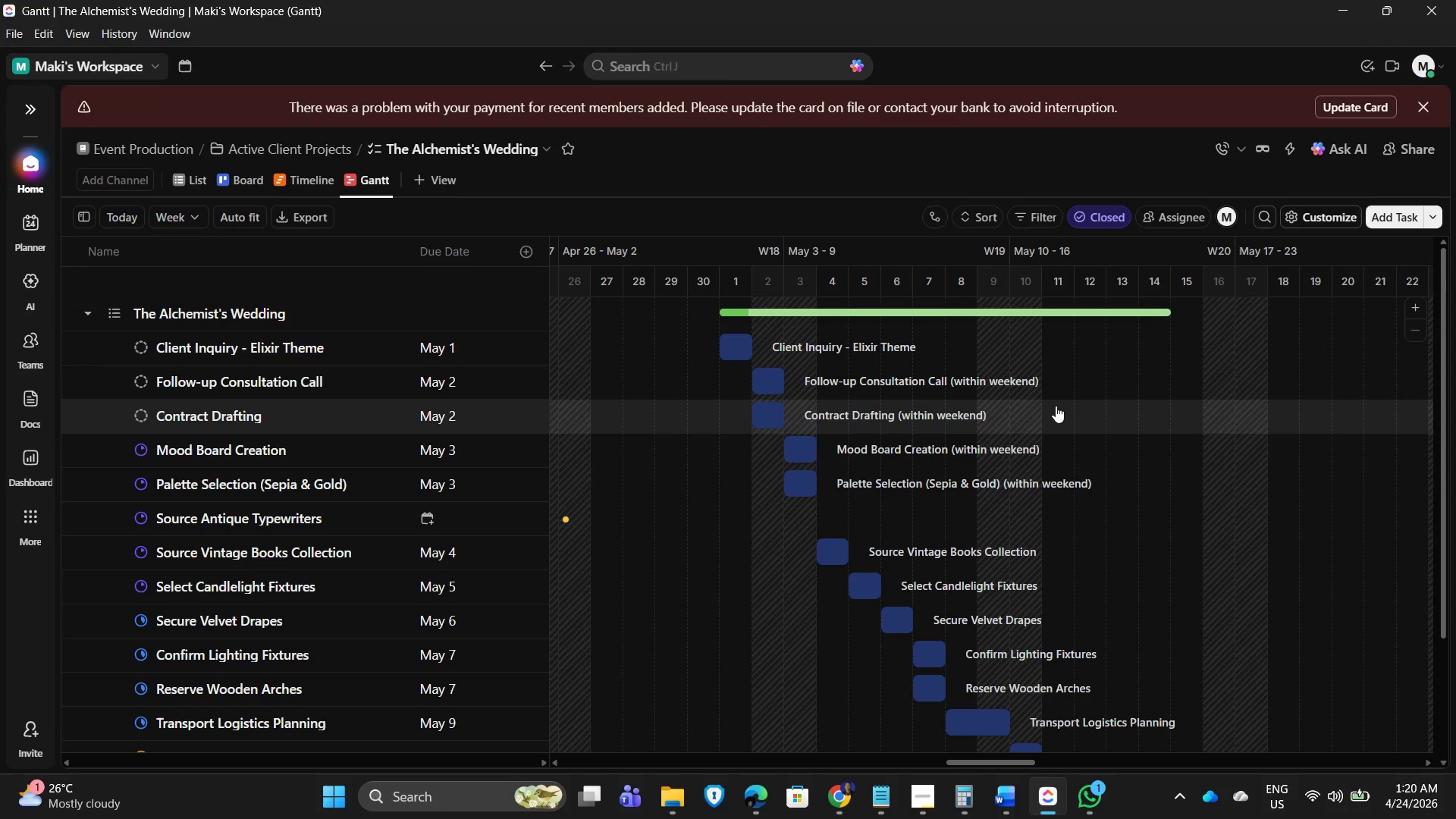 
scroll: coordinate [1012, 446], scroll_direction: down, amount: 3.0
 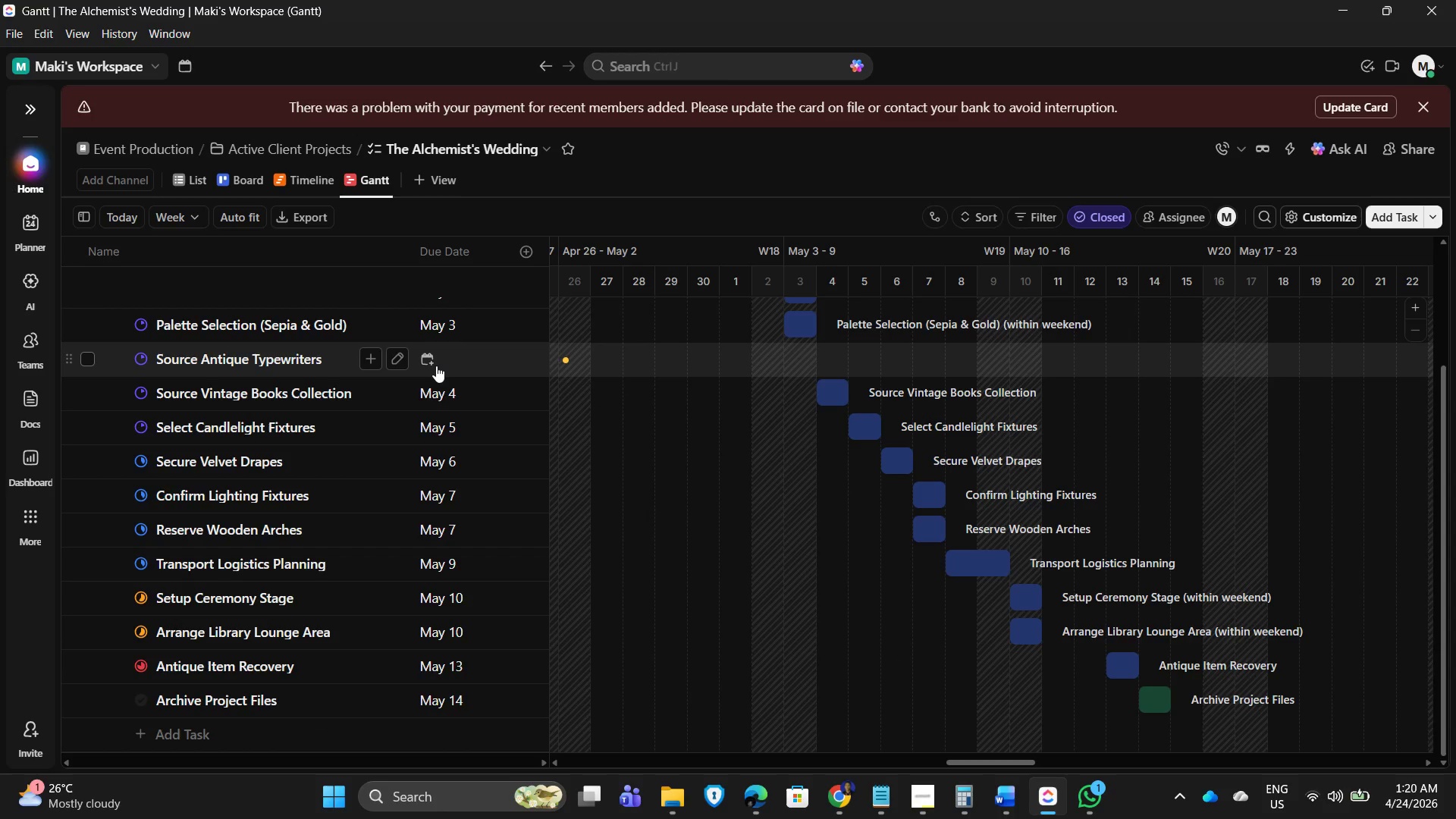 
wait(6.59)
 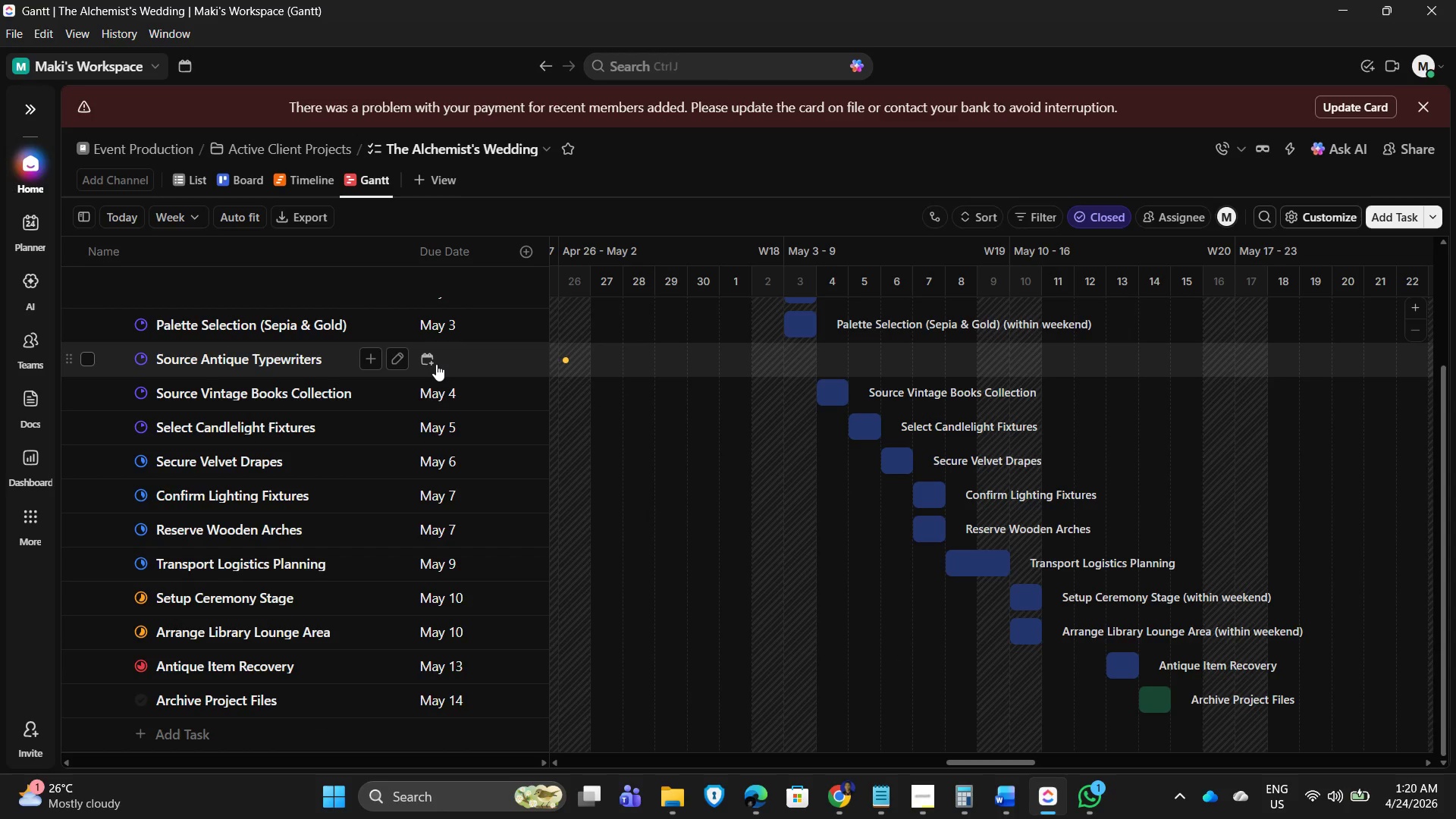 
scroll: coordinate [455, 331], scroll_direction: up, amount: 2.0
 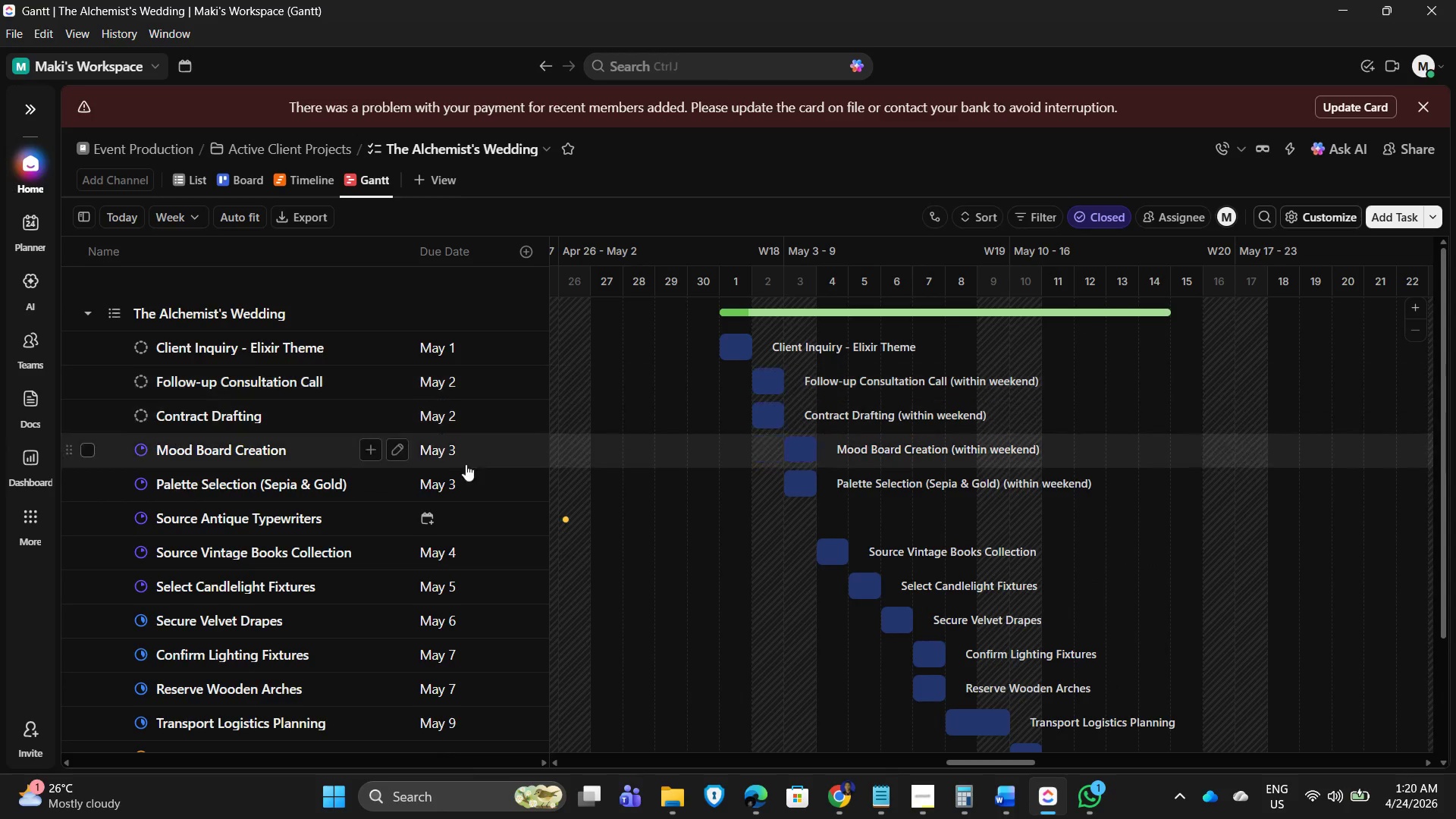 
scroll: coordinate [456, 514], scroll_direction: down, amount: 1.0
 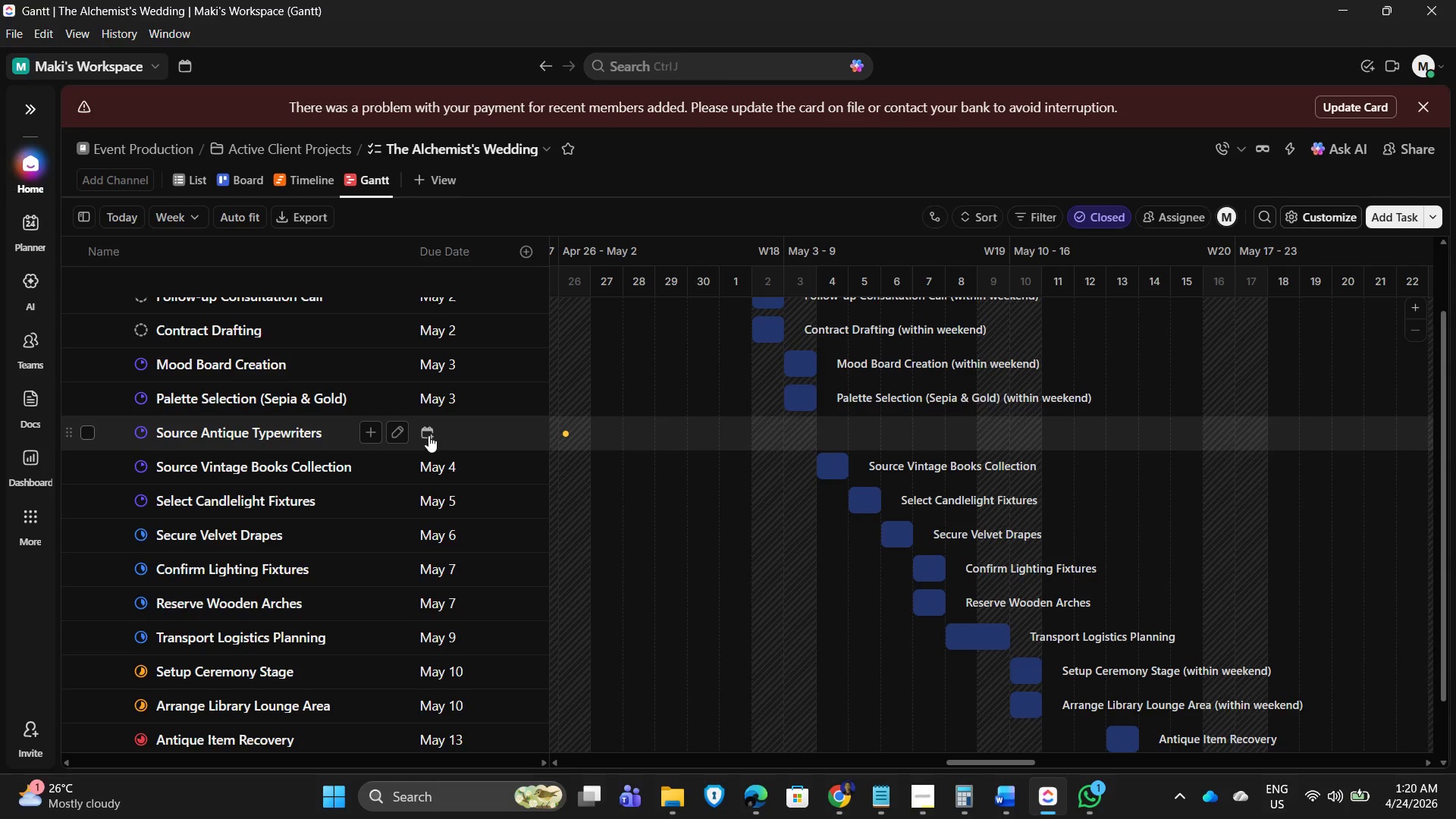 
left_click([428, 435])
 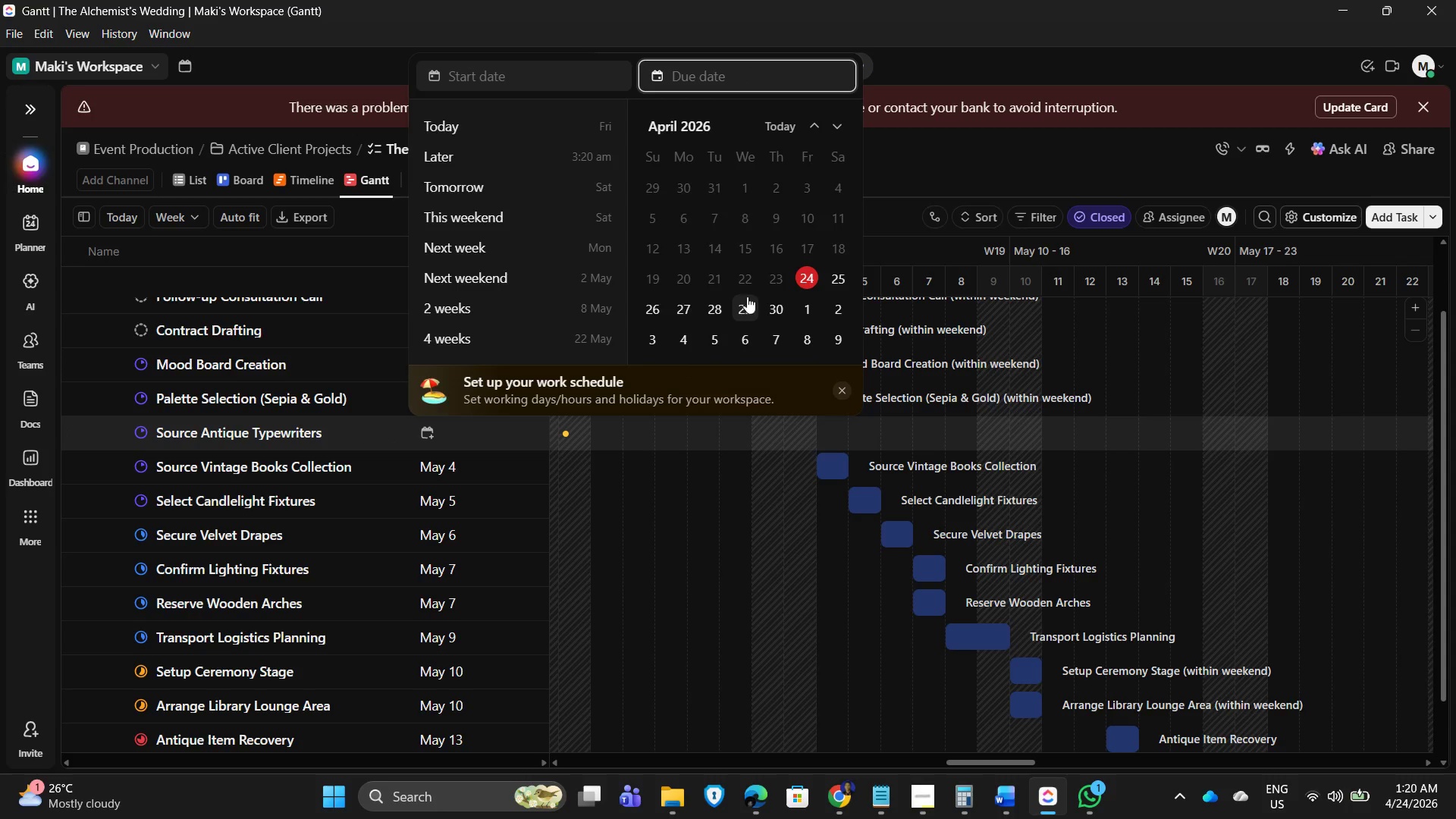 
left_click([834, 127])
 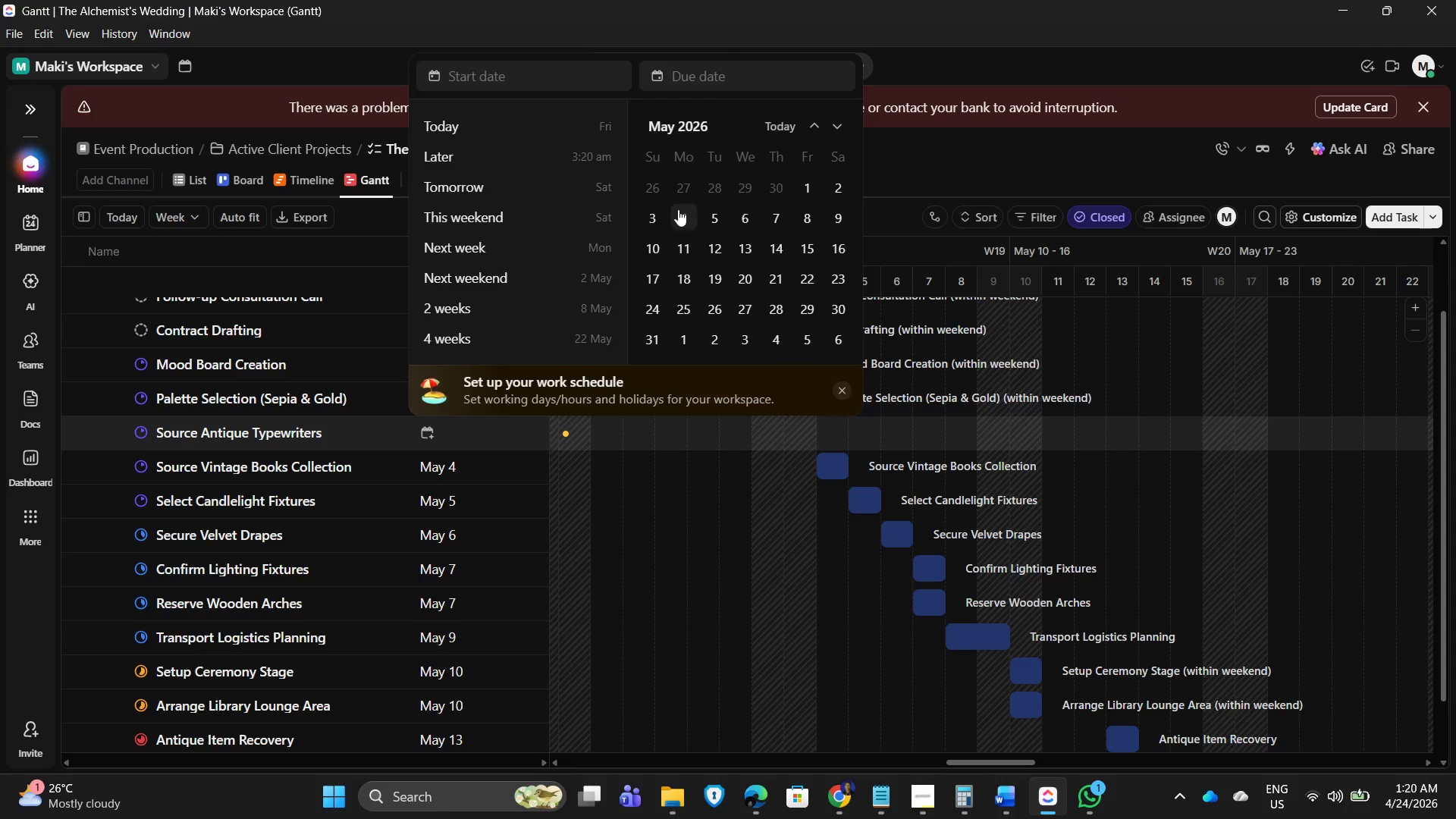 
left_click([650, 213])
 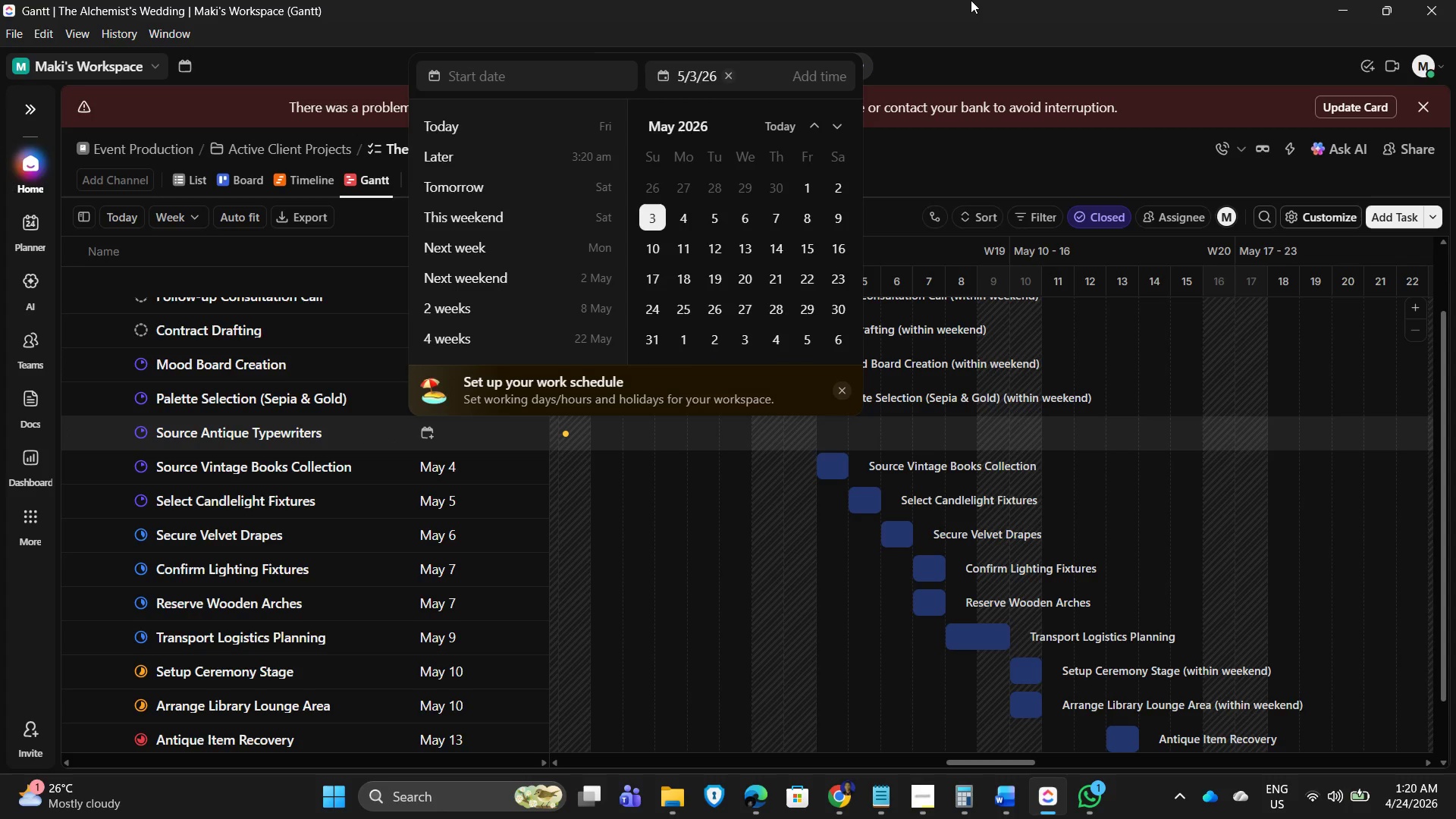 
left_click([971, 0])
 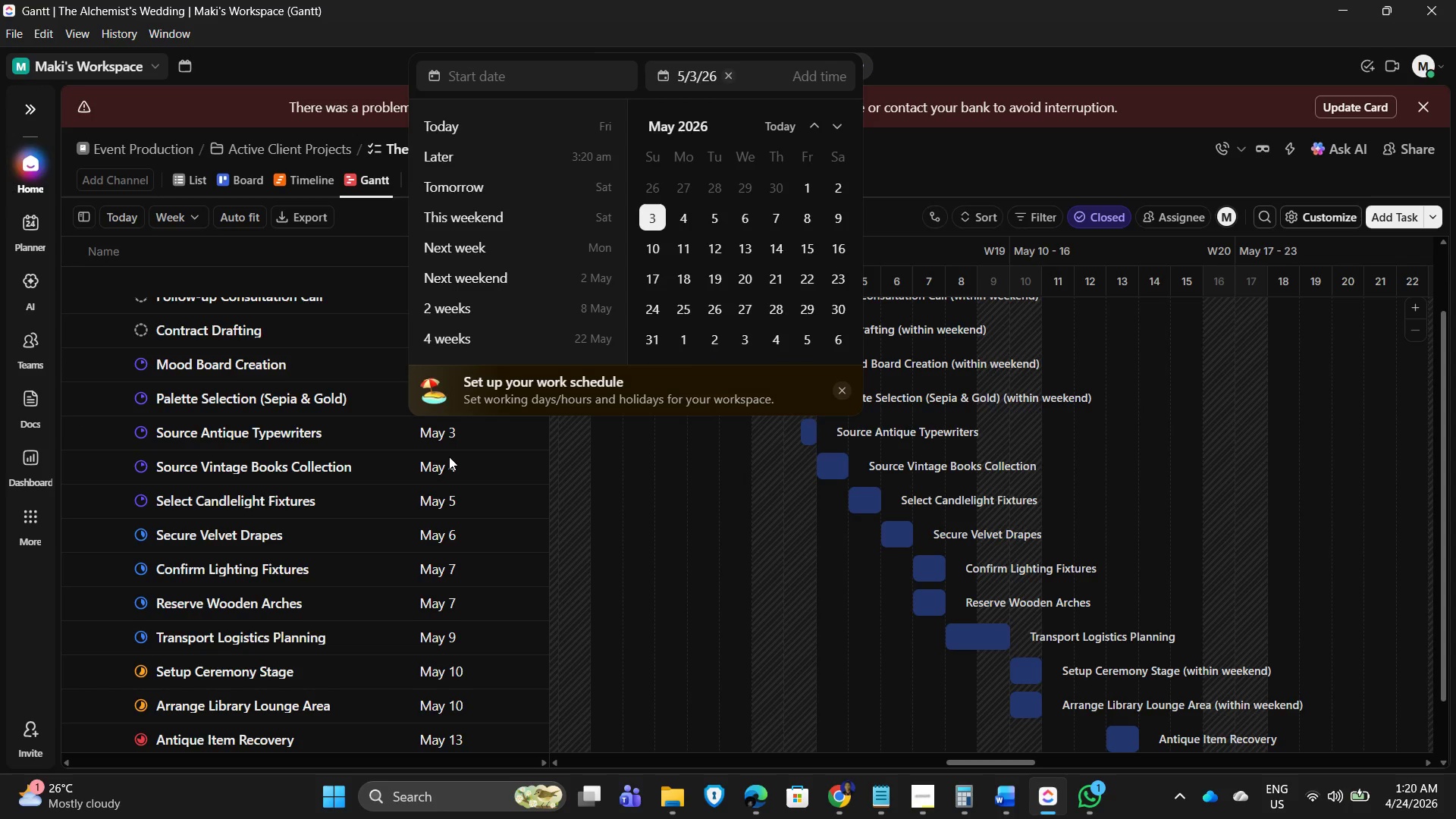 
scroll: coordinate [453, 483], scroll_direction: down, amount: 5.0
 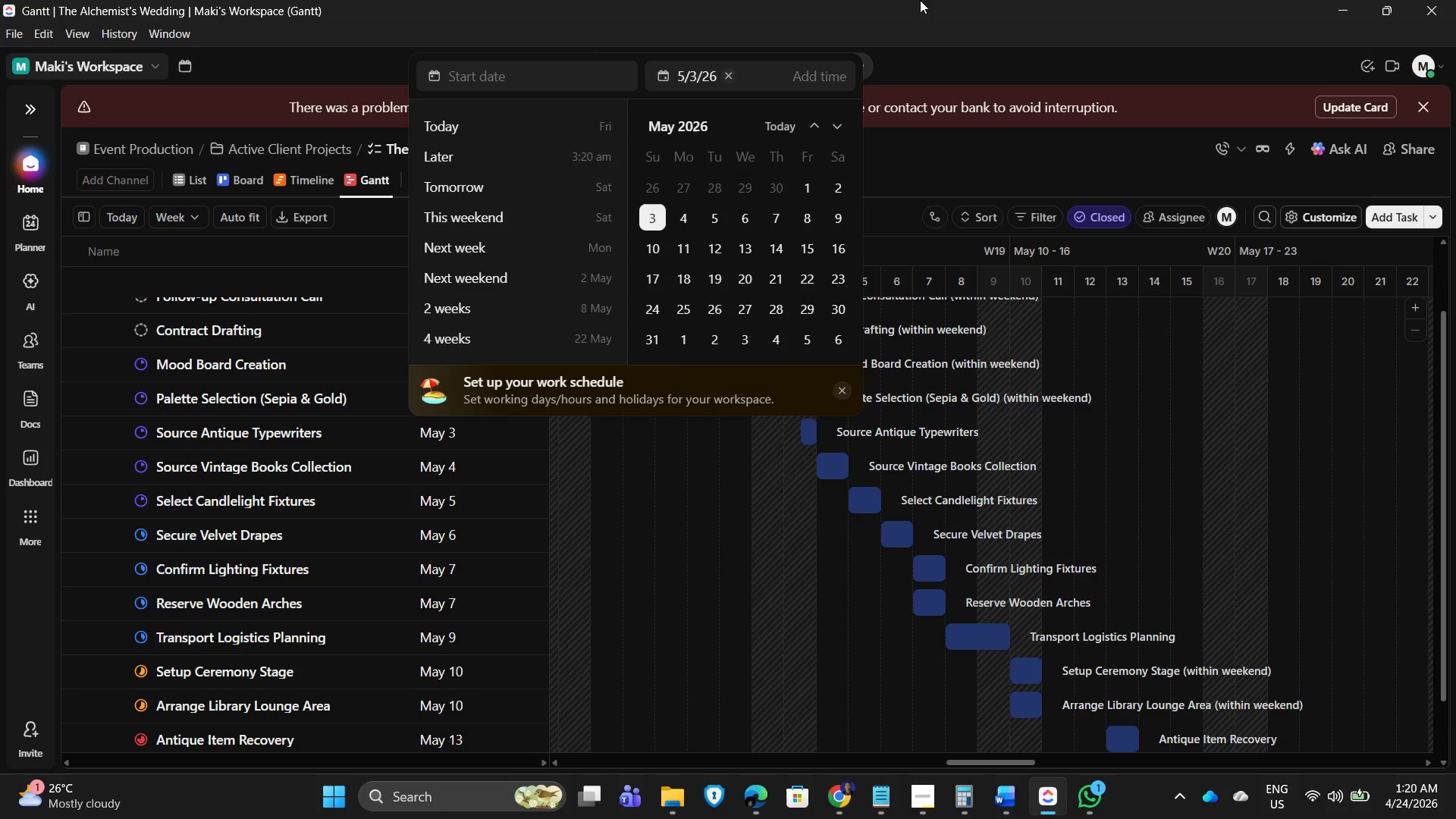 
left_click([923, 0])
 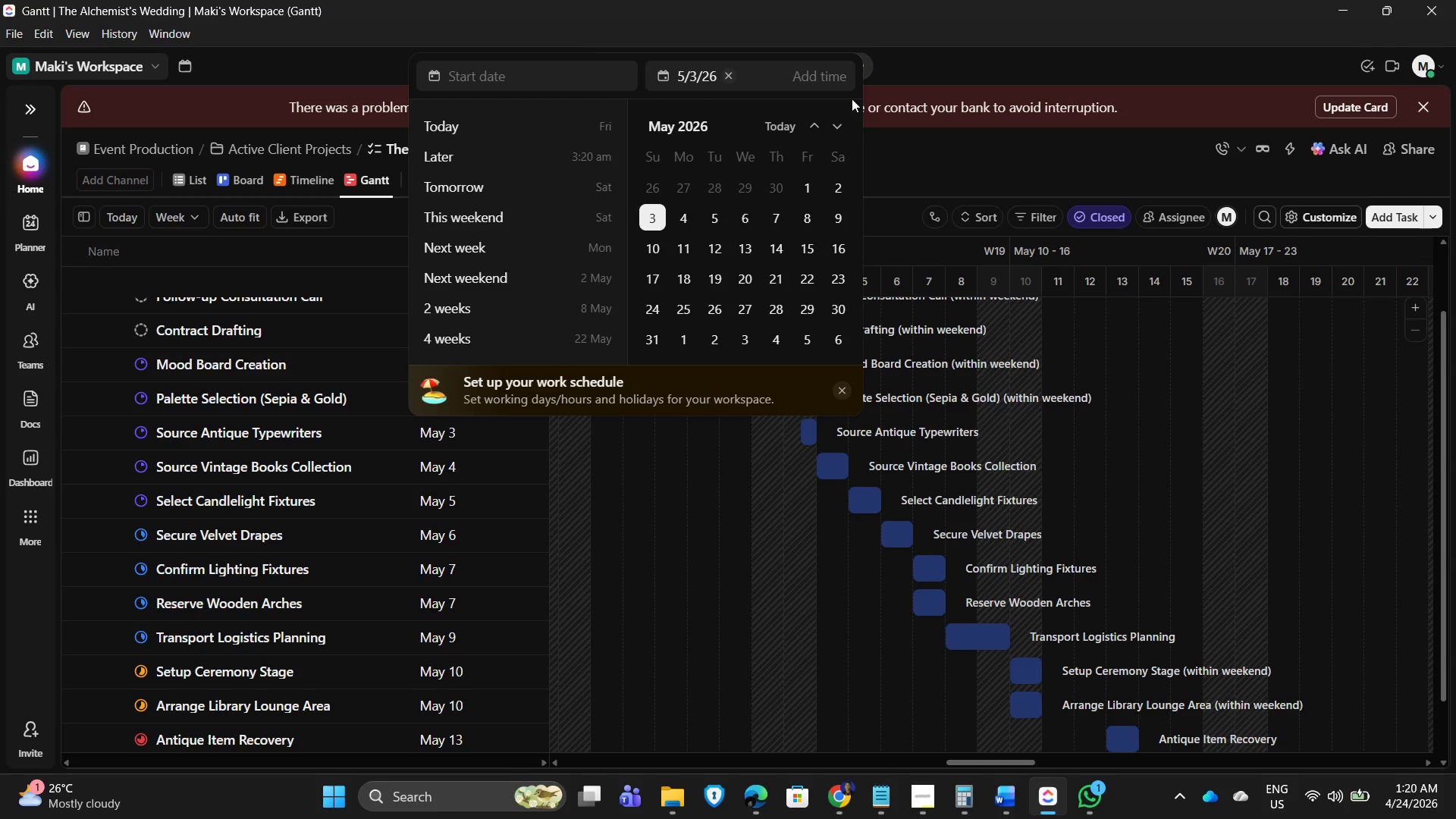 
left_click([533, 21])
 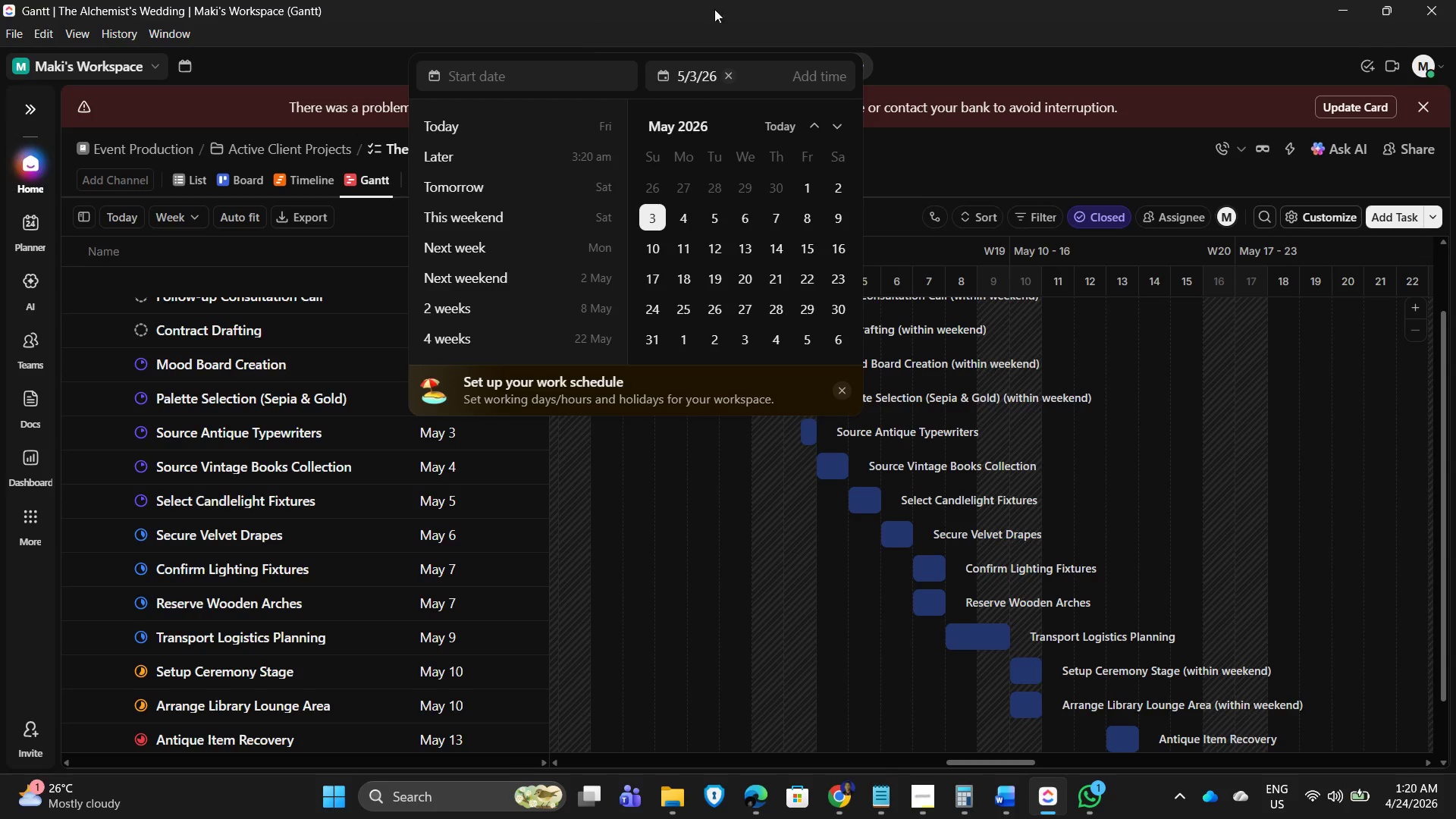 
left_click([839, 8])
 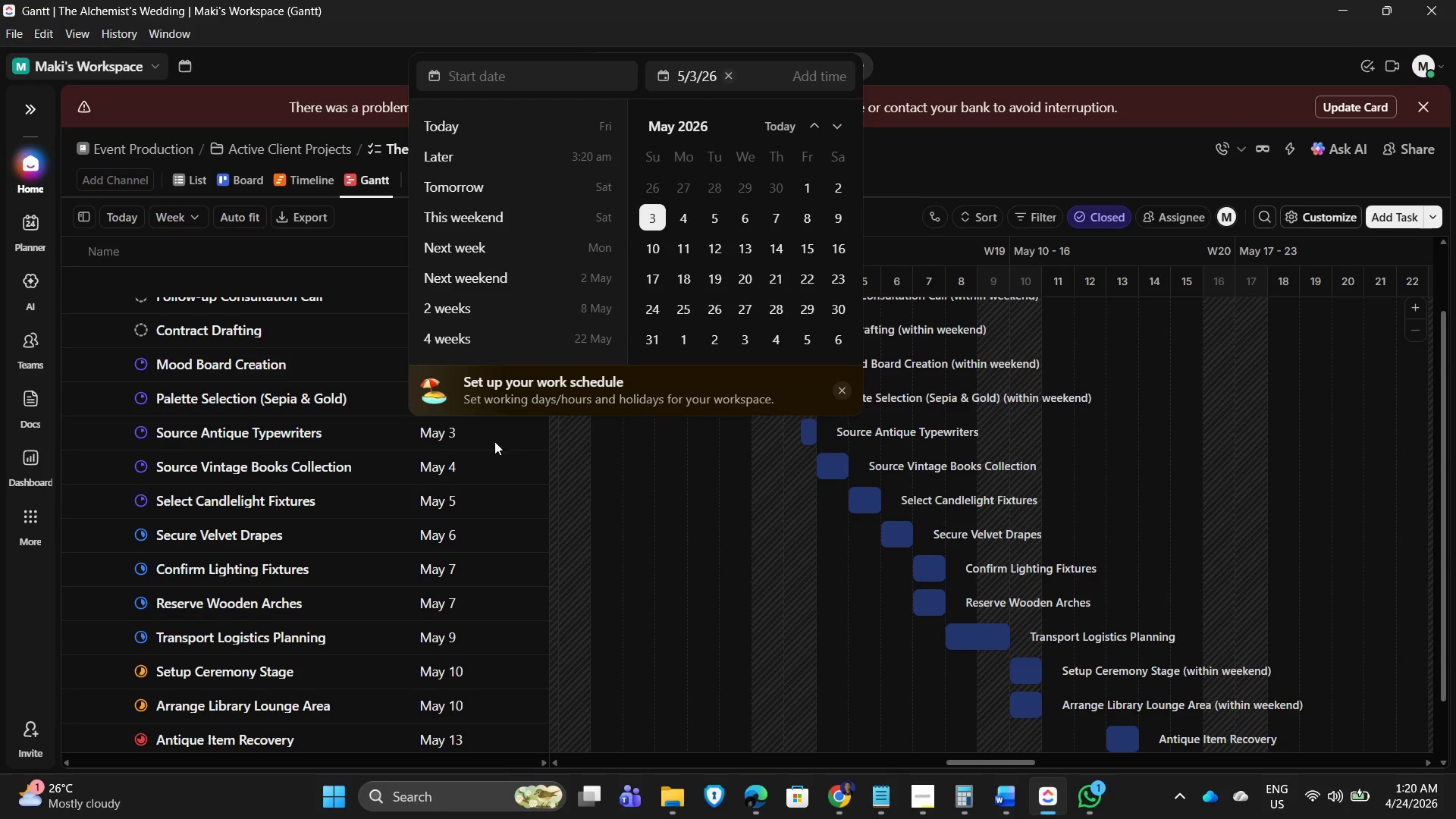 
left_click([461, 435])
 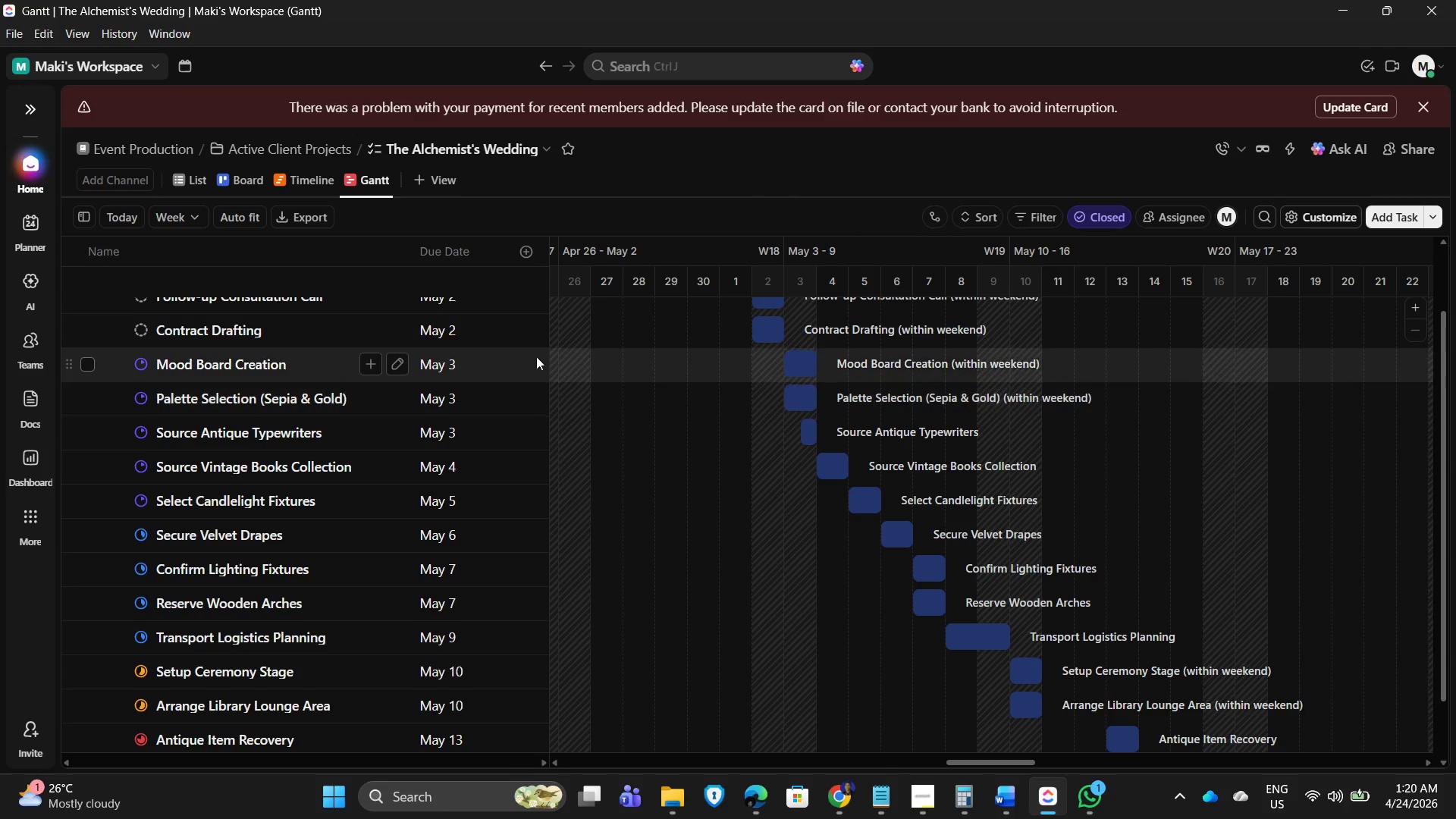 
scroll: coordinate [465, 358], scroll_direction: up, amount: 3.0
 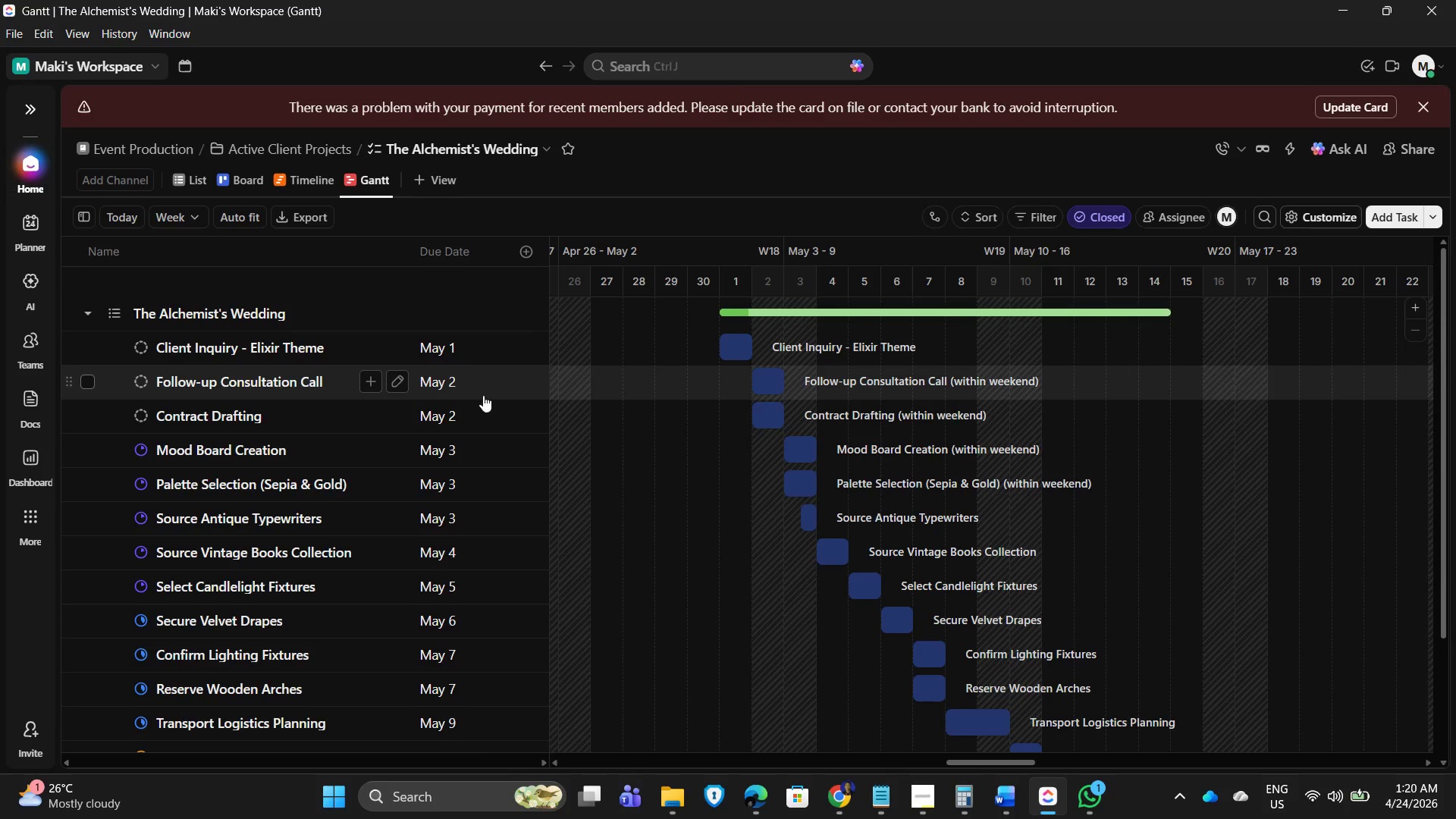 
scroll: coordinate [453, 600], scroll_direction: down, amount: 7.0
 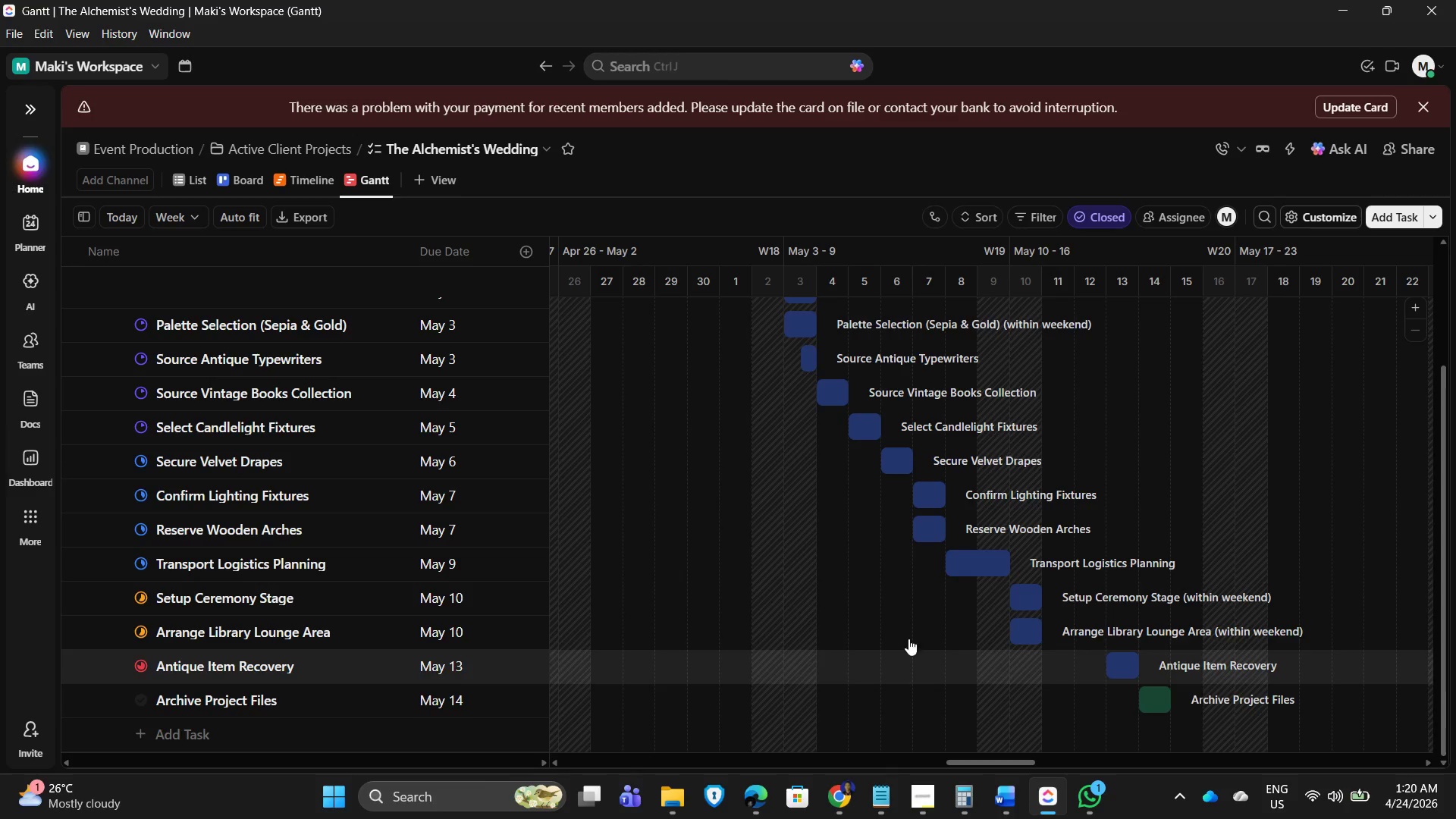 
scroll: coordinate [984, 541], scroll_direction: up, amount: 2.0
 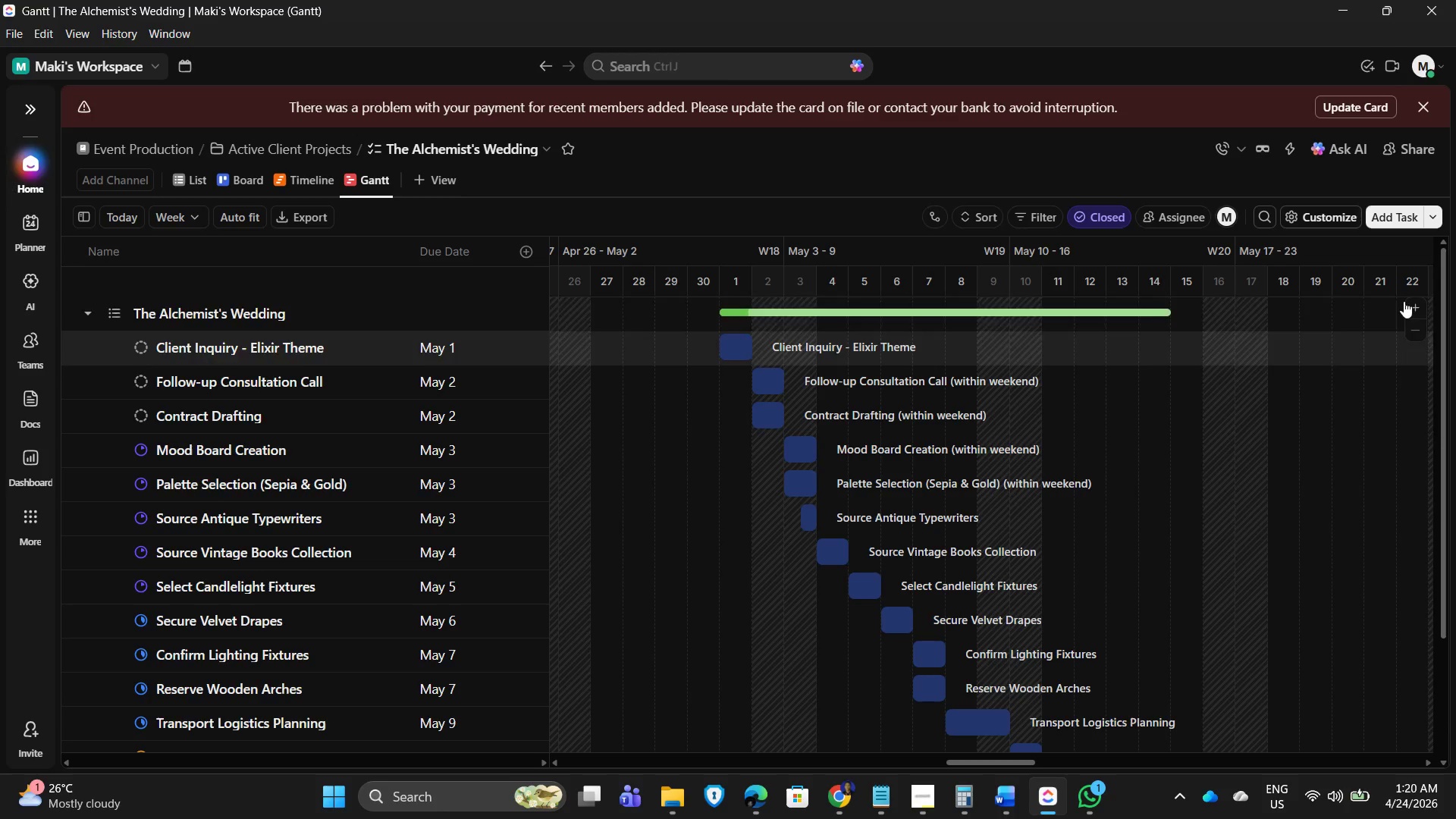 
wait(7.4)
 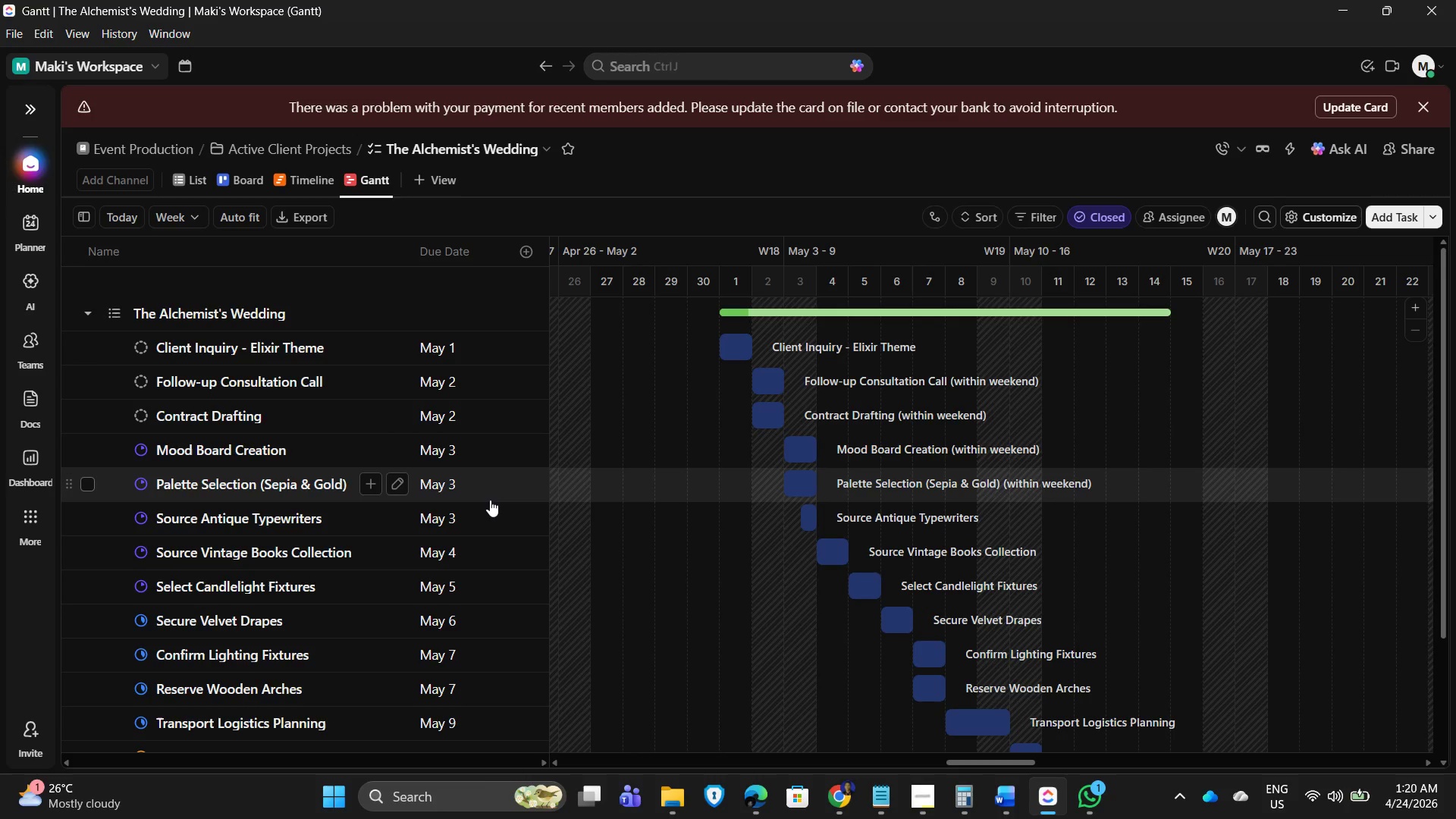 
left_click([1300, 211])
 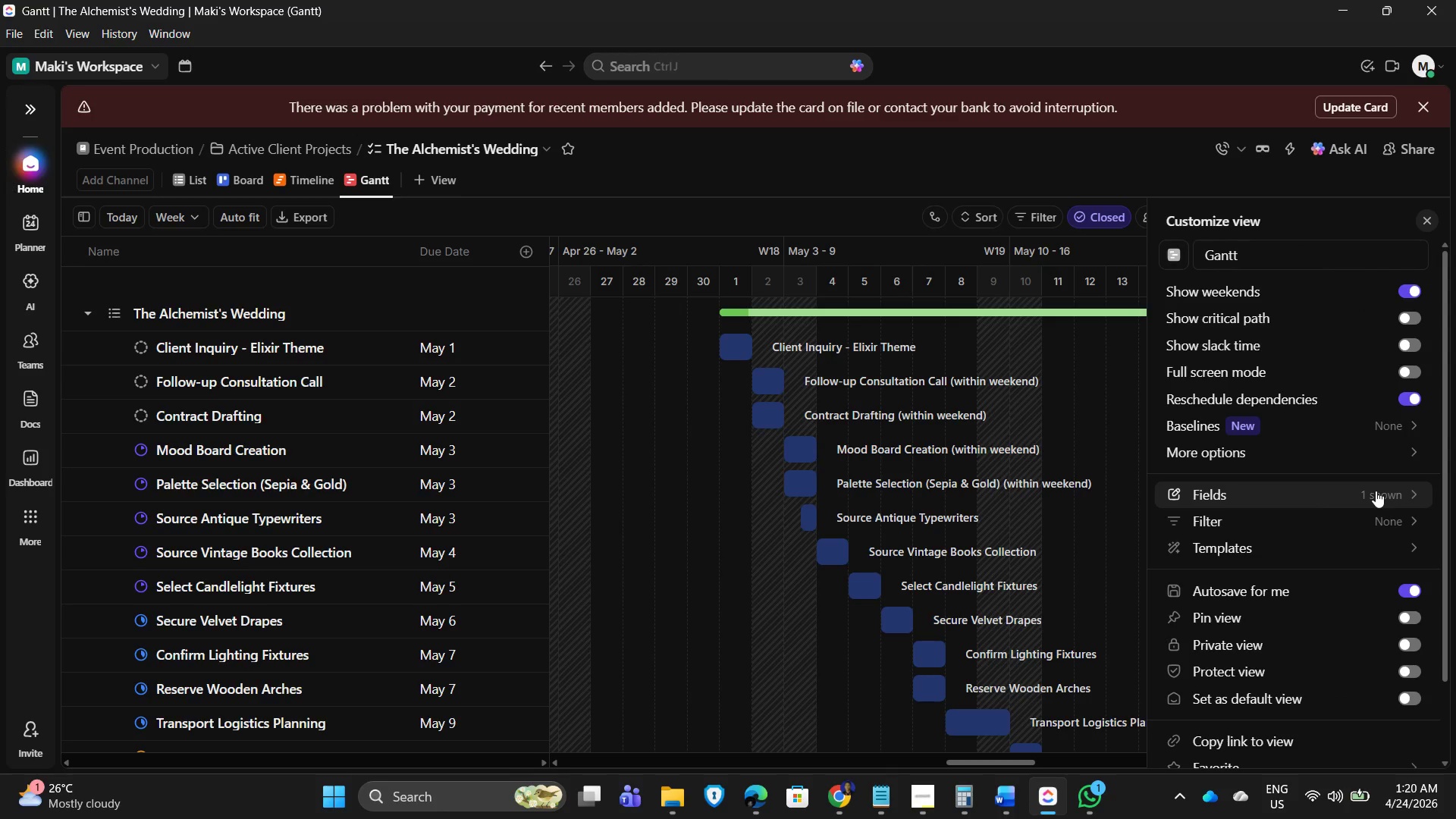 
left_click([910, 160])
 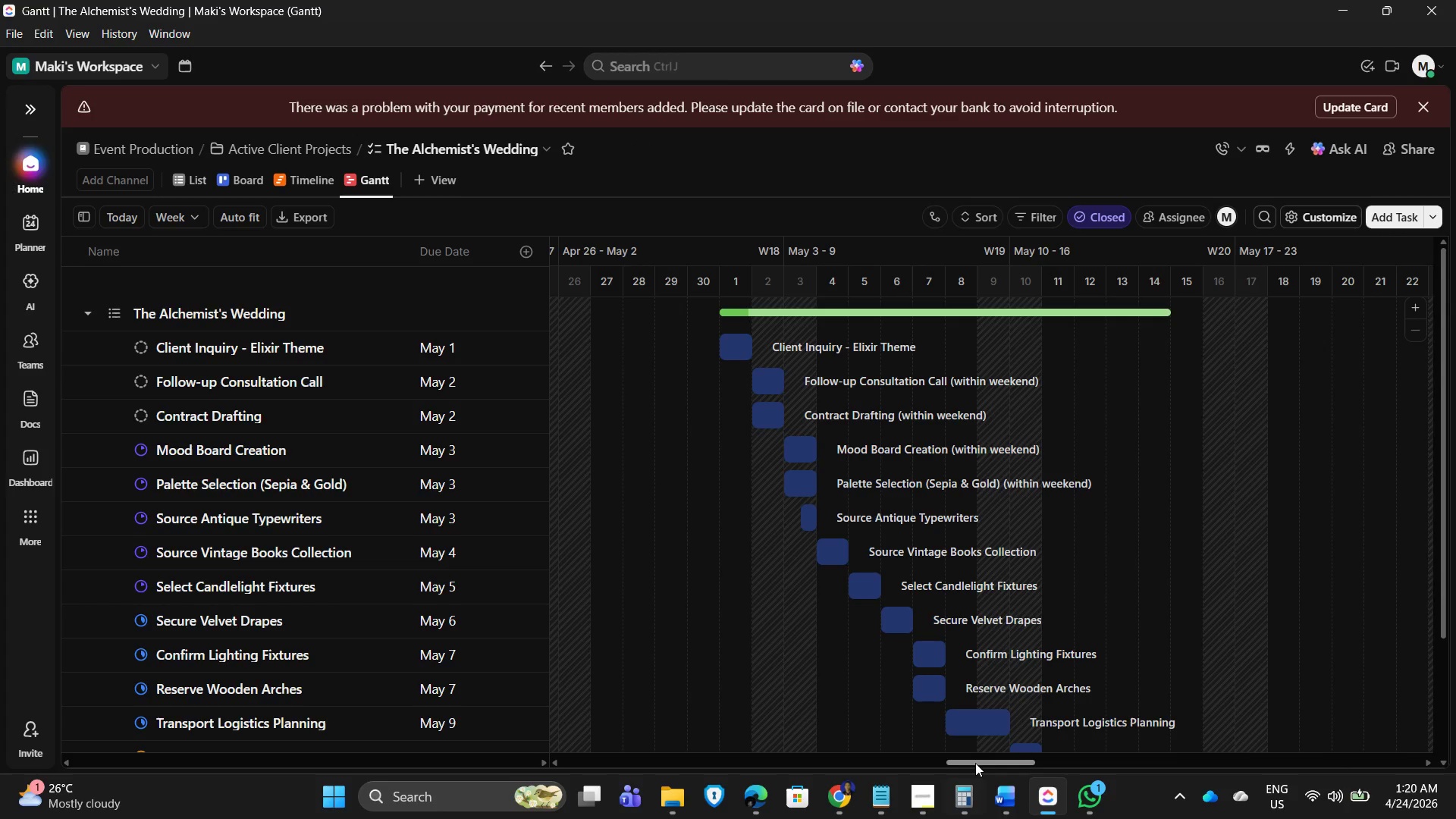 
left_click_drag(start_coordinate=[977, 762], to_coordinate=[982, 767])
 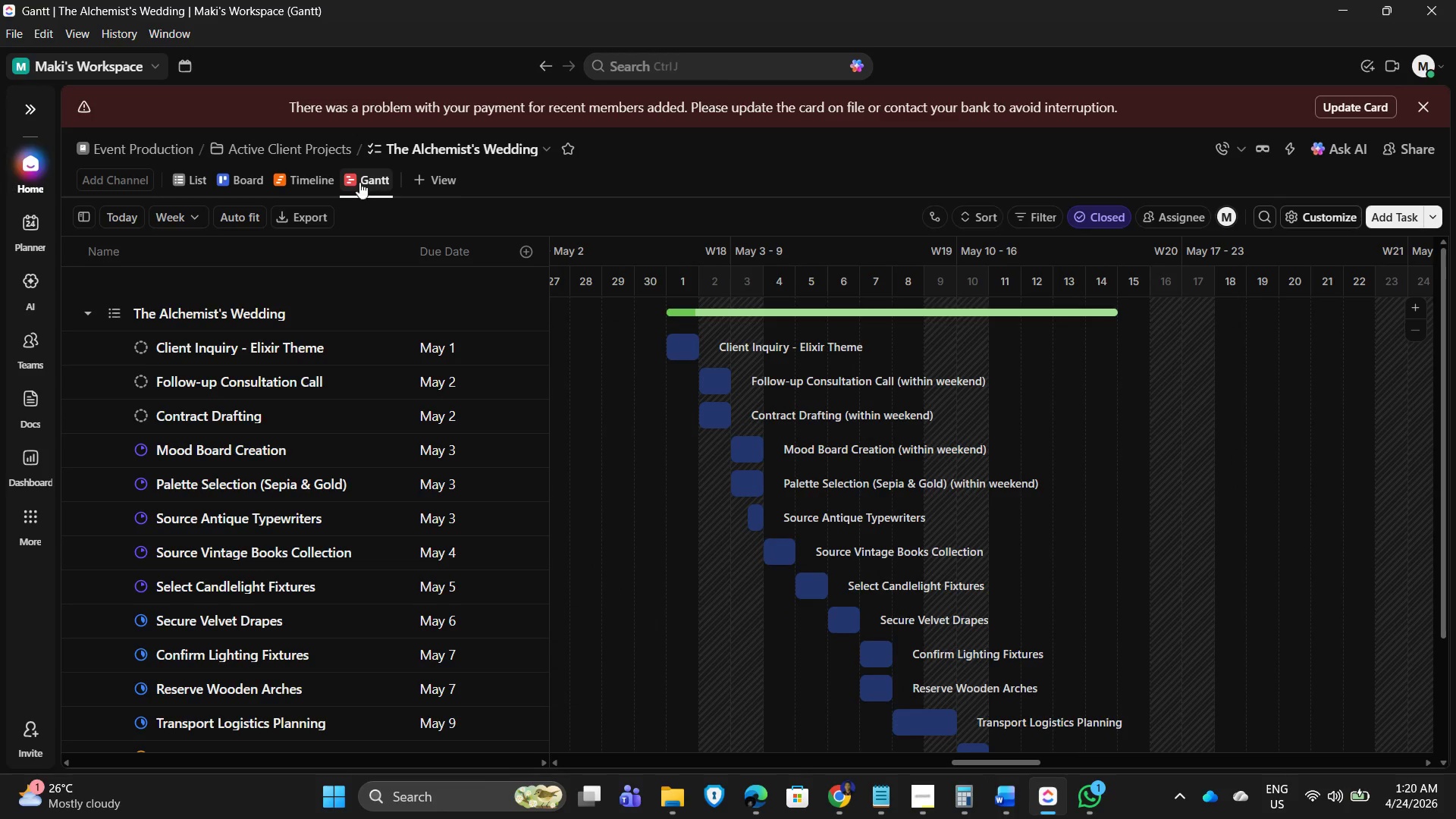 
left_click([298, 180])
 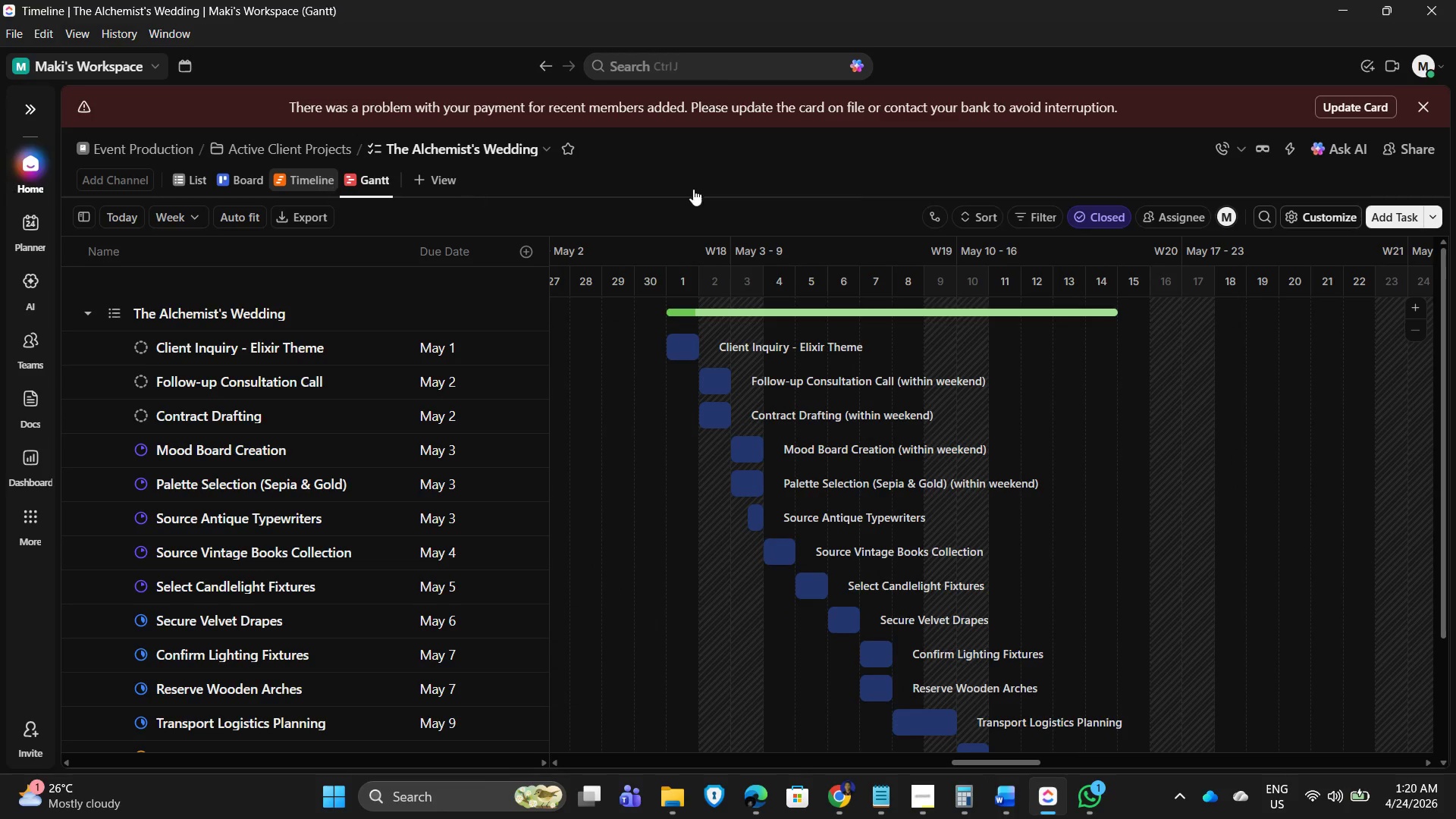 
mouse_move([886, 208])
 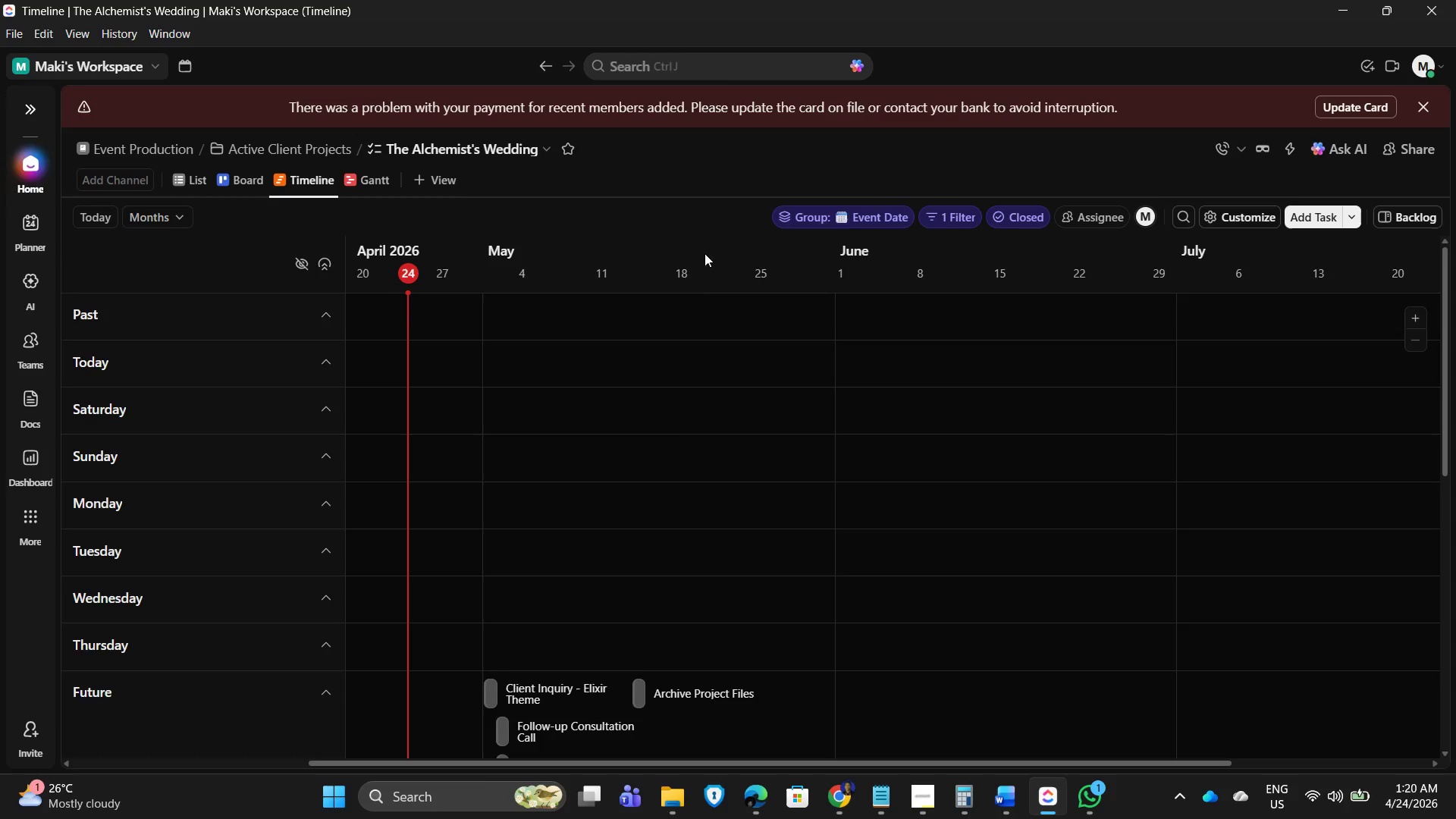 
scroll: coordinate [652, 507], scroll_direction: down, amount: 4.0
 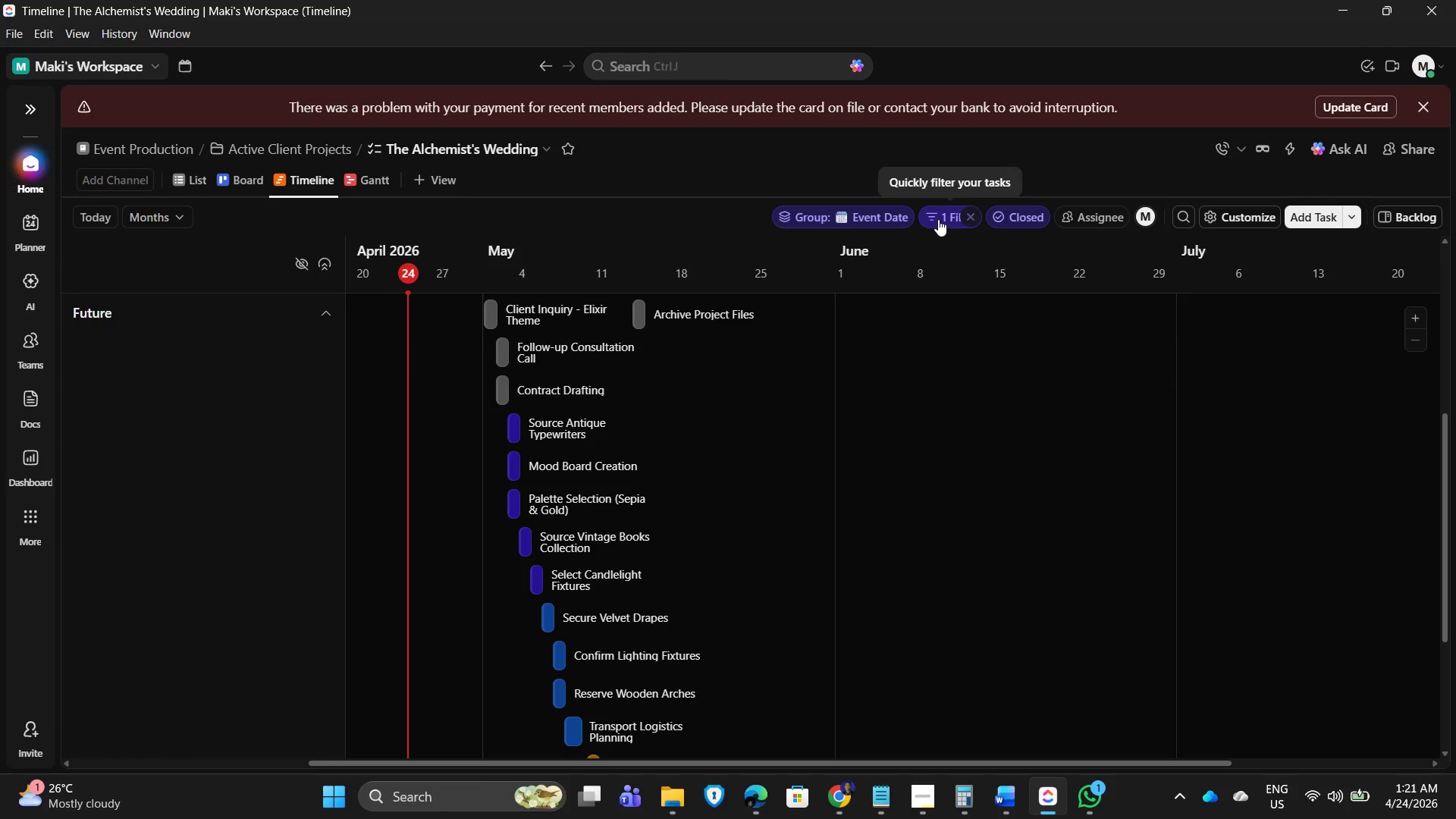 
left_click([937, 219])
 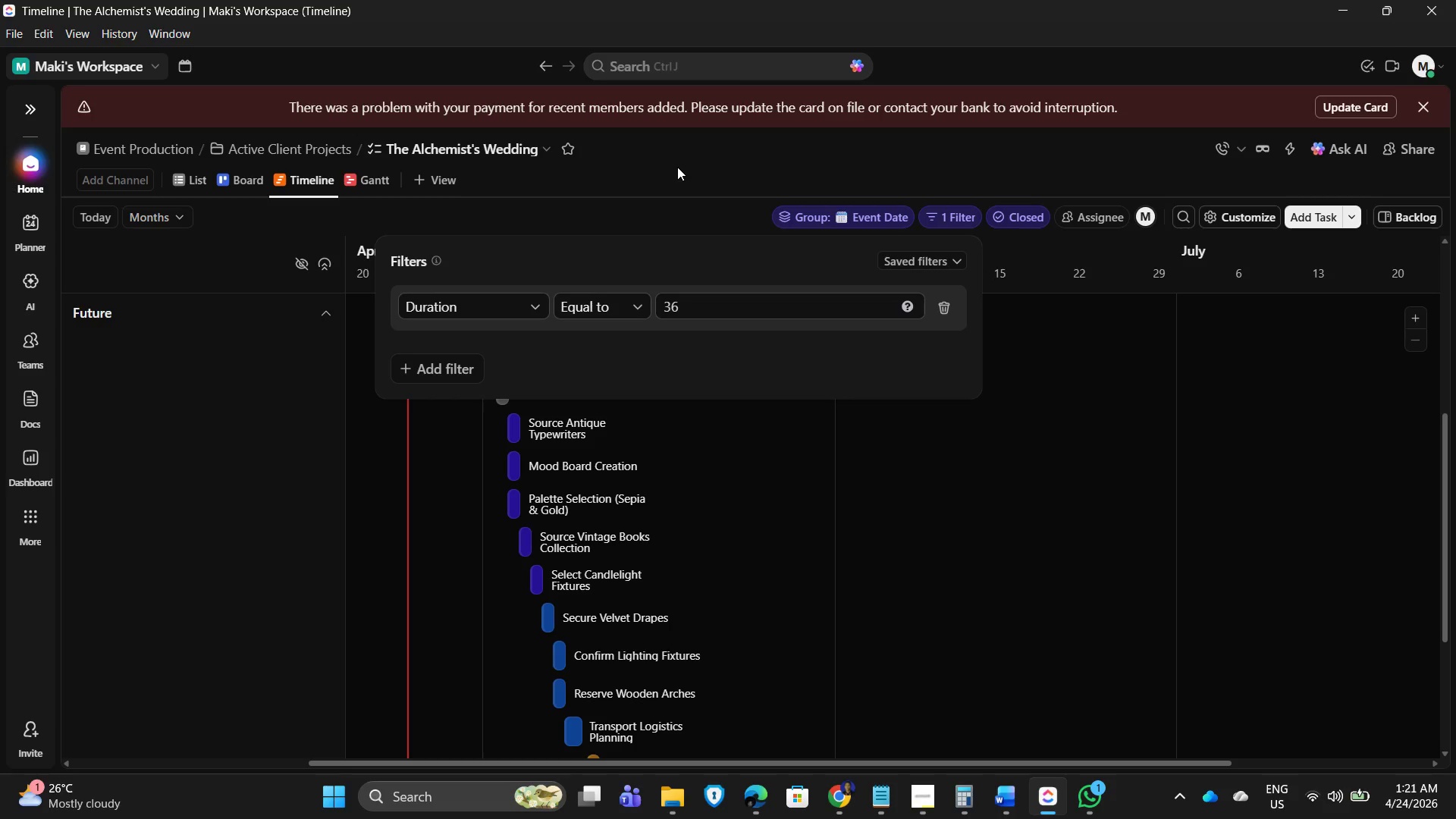 
left_click([677, 167])
 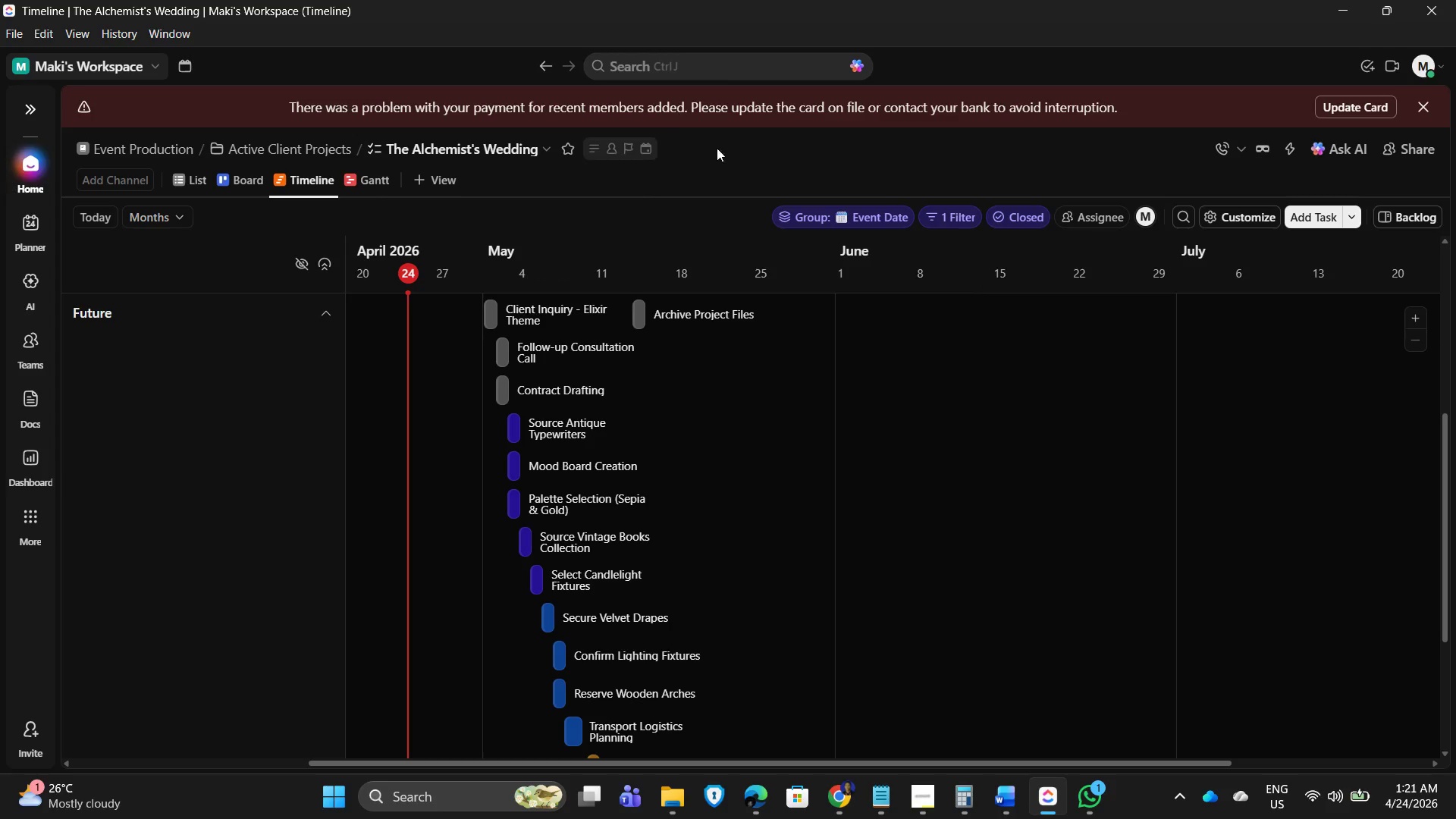 
wait(6.91)
 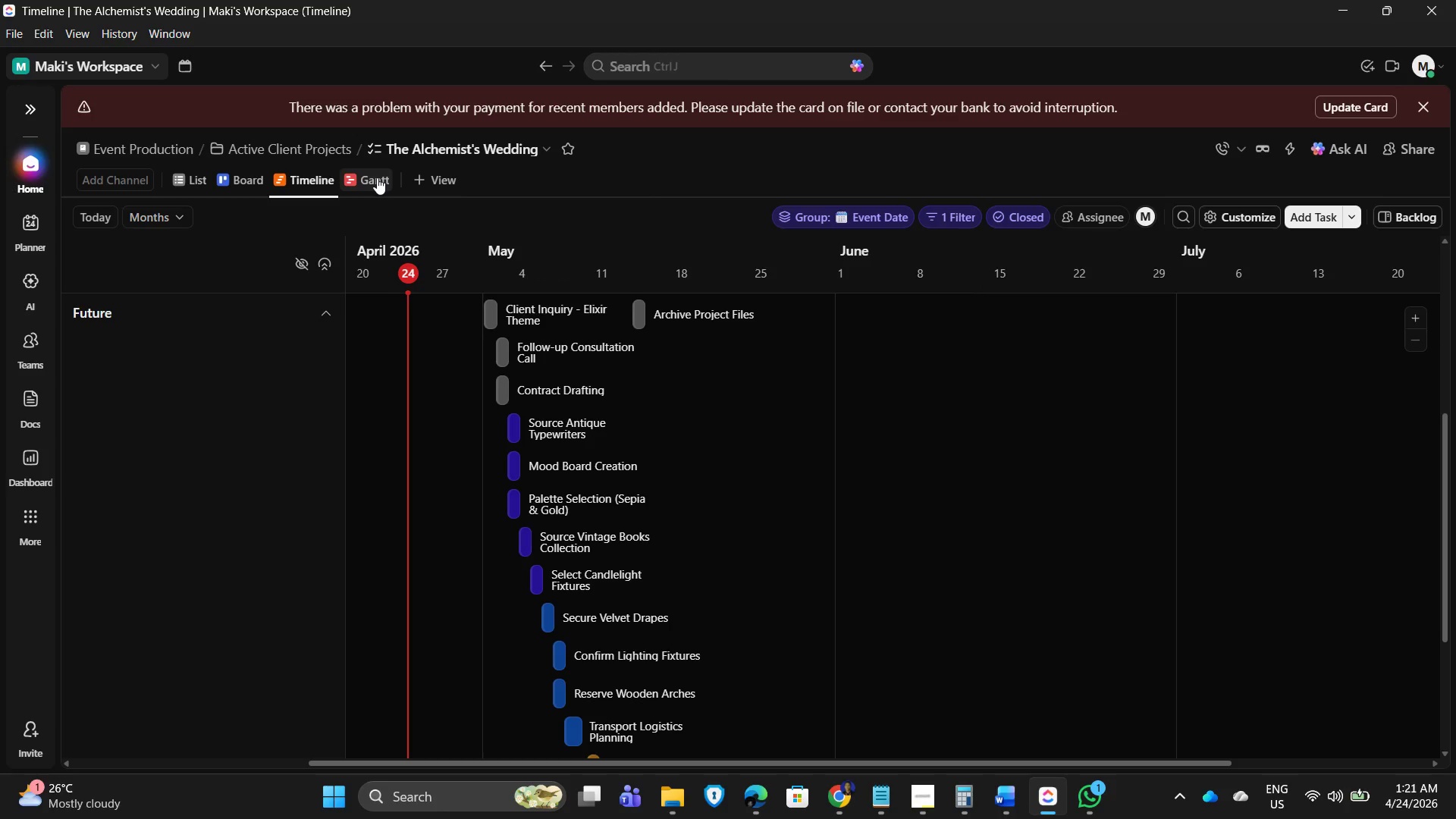 
left_click([516, 147])
 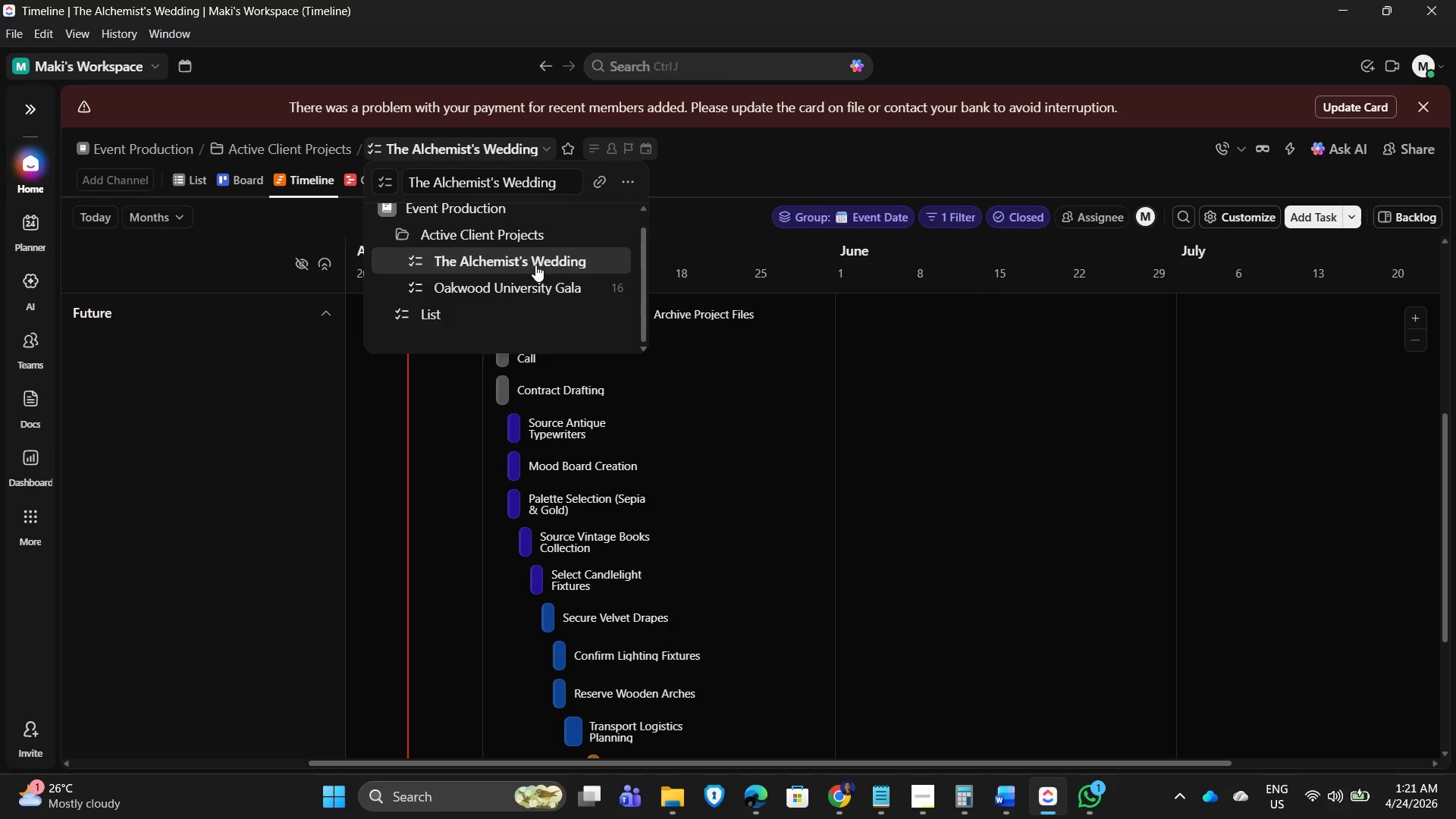 
left_click([504, 293])
 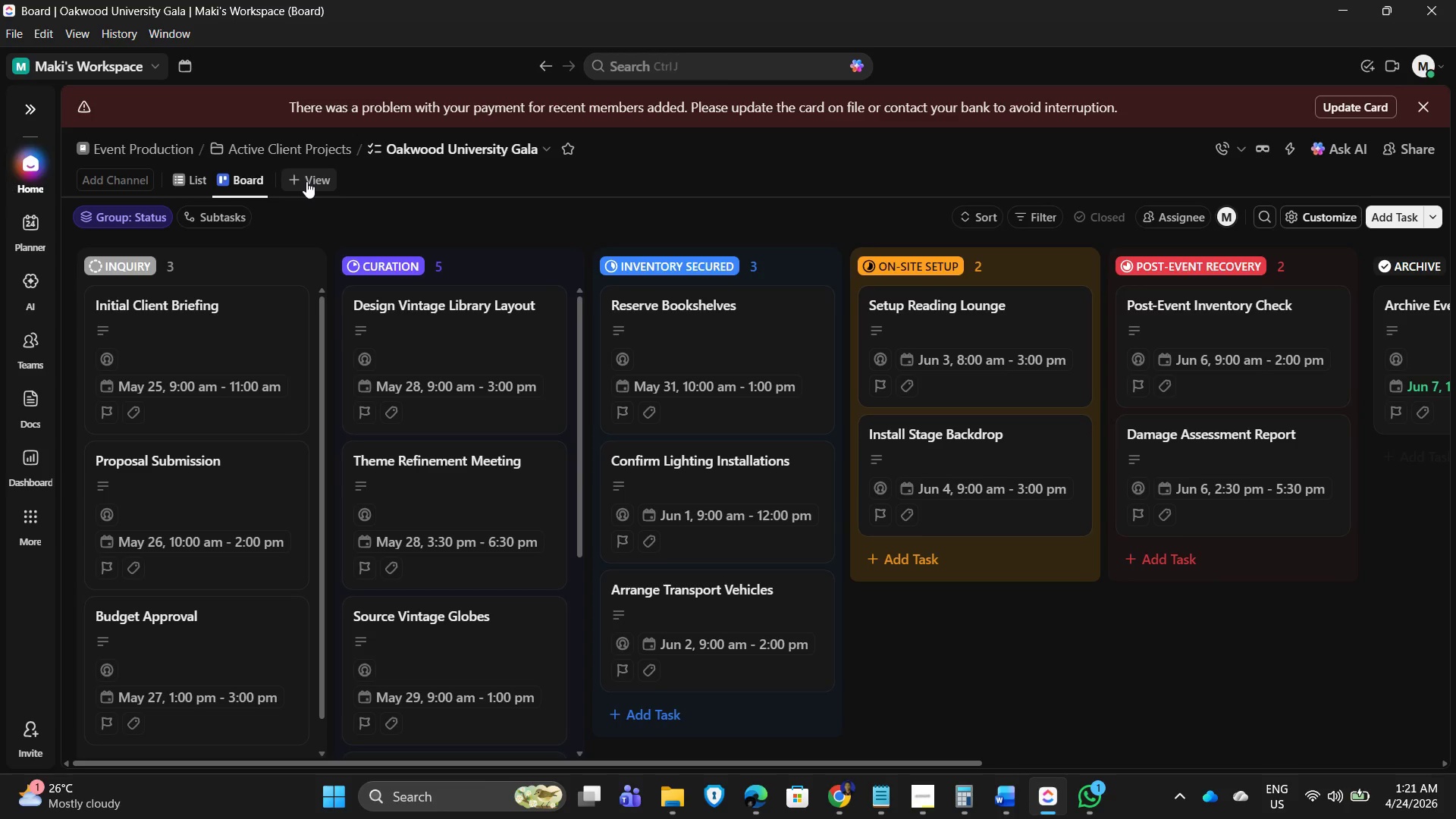 
scroll: coordinate [527, 298], scroll_direction: down, amount: 1.0
 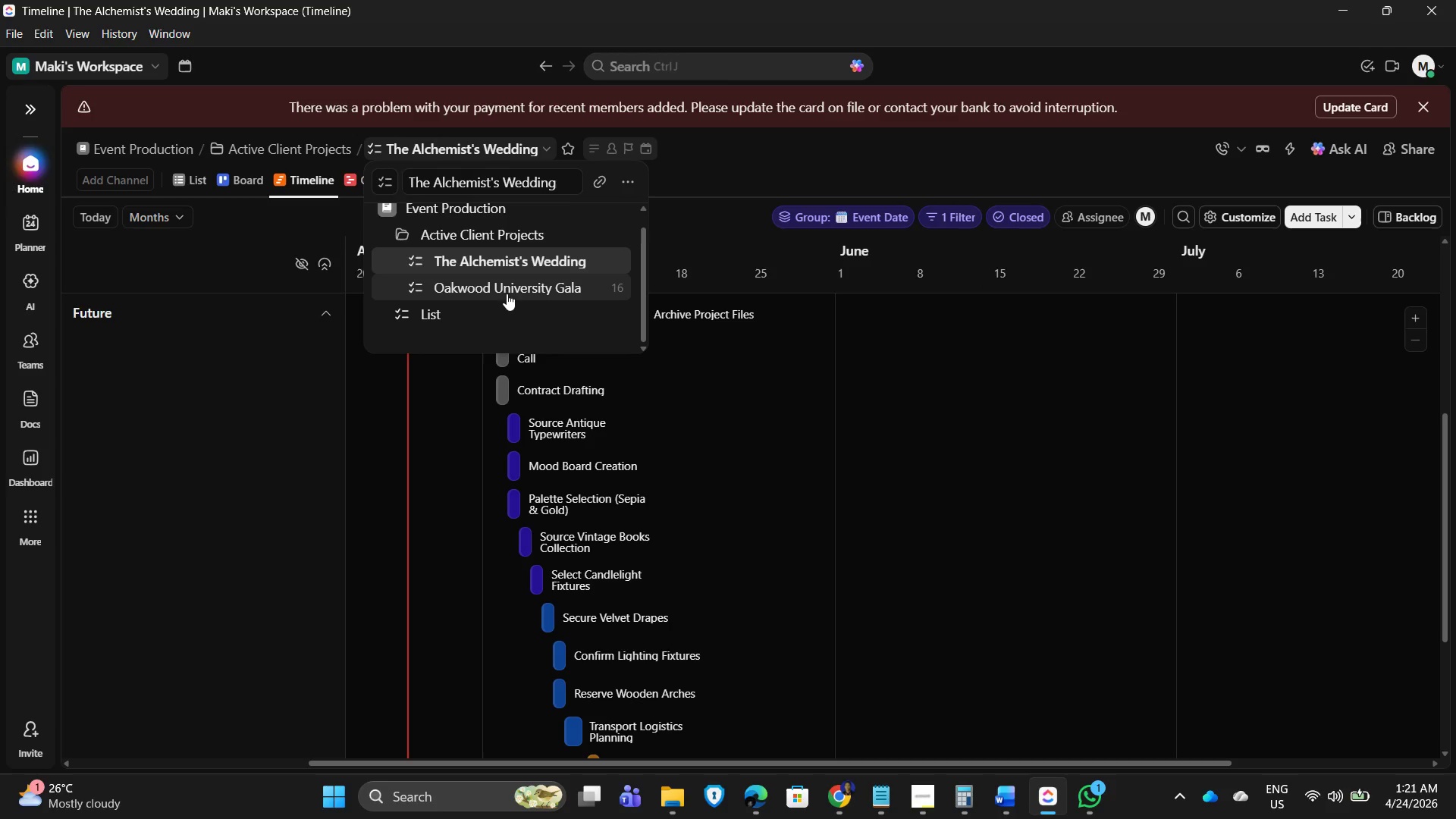 
wait(7.86)
 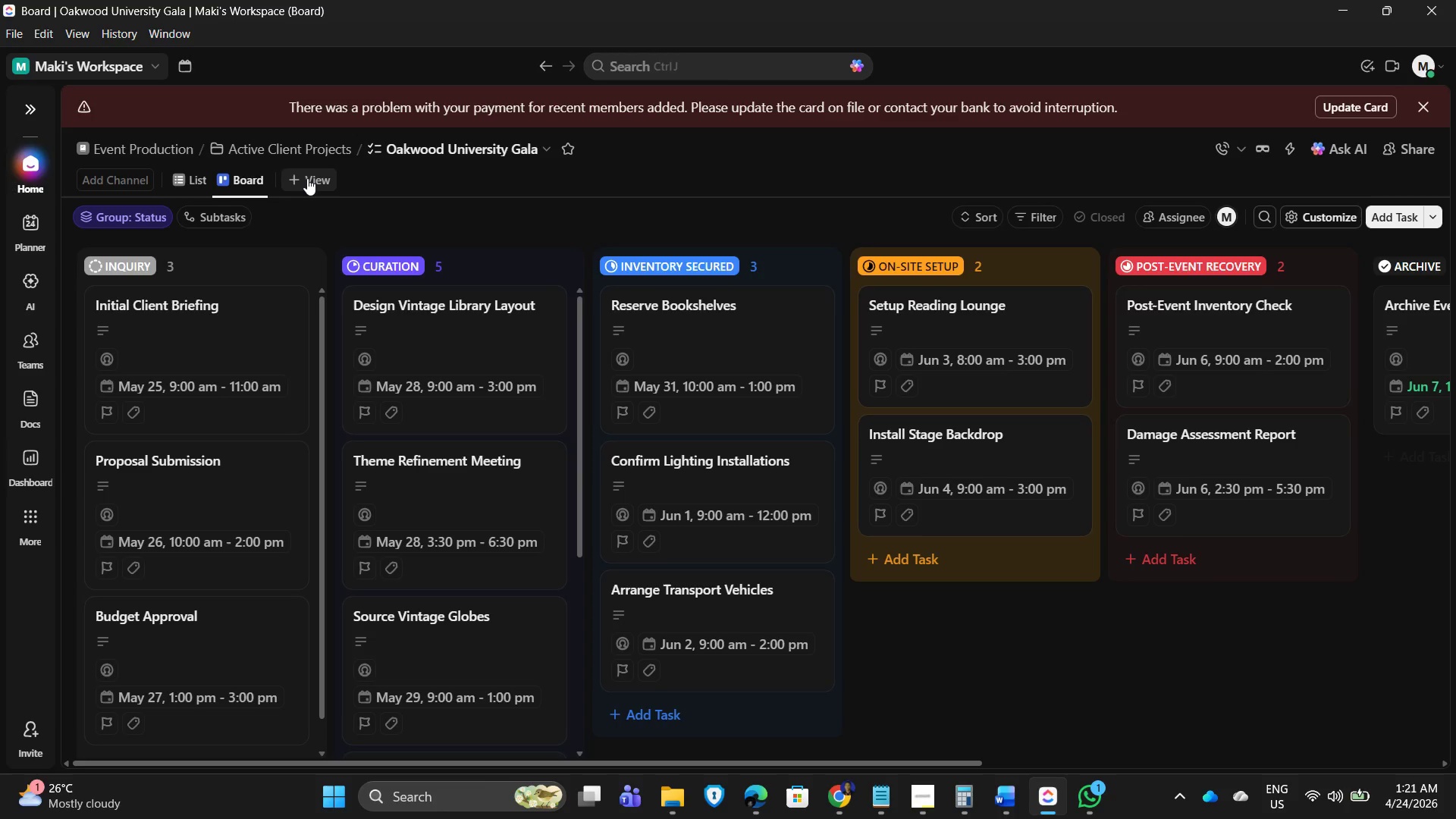 
left_click([322, 180])
 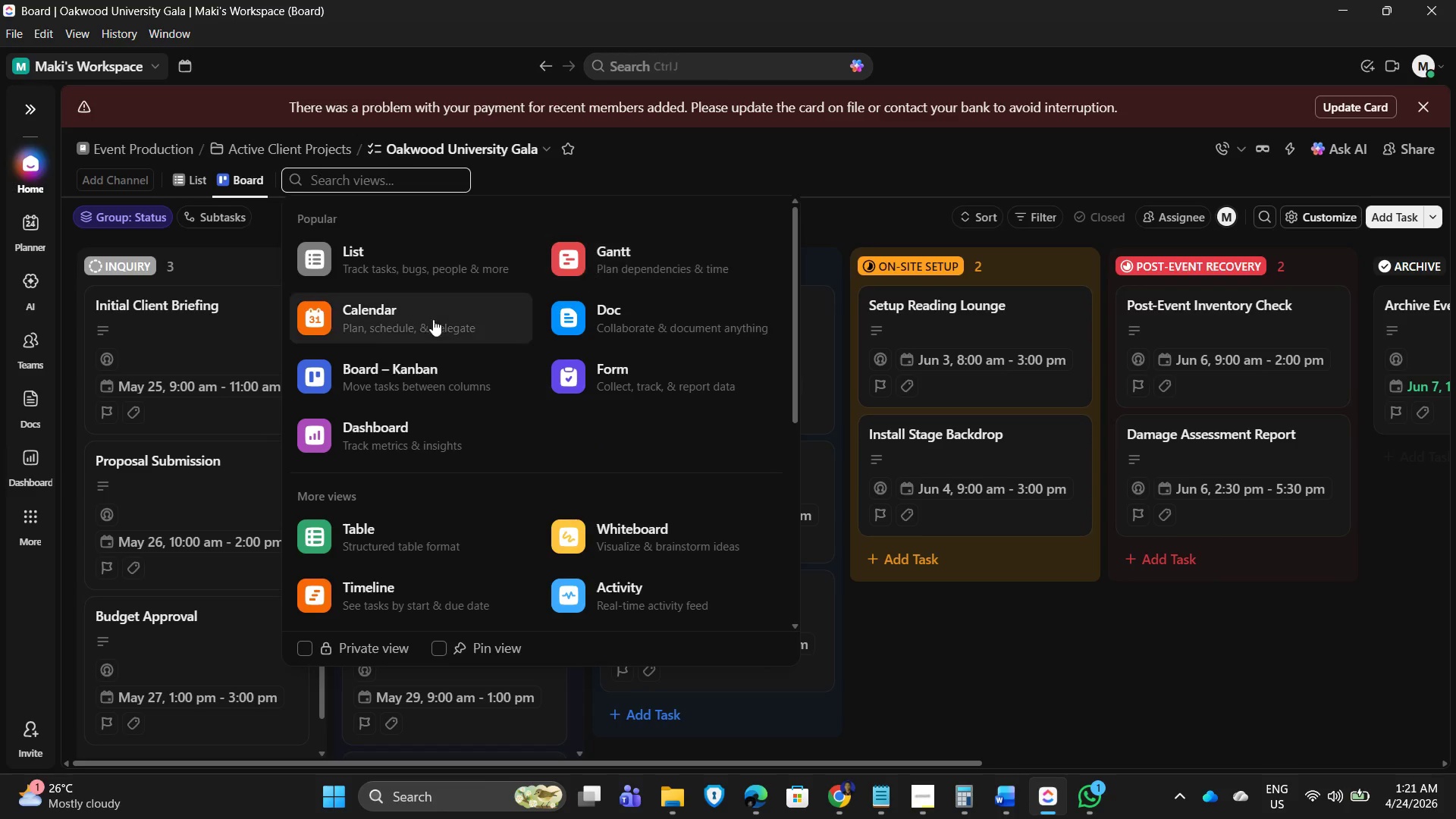 
scroll: coordinate [400, 482], scroll_direction: down, amount: 2.0
 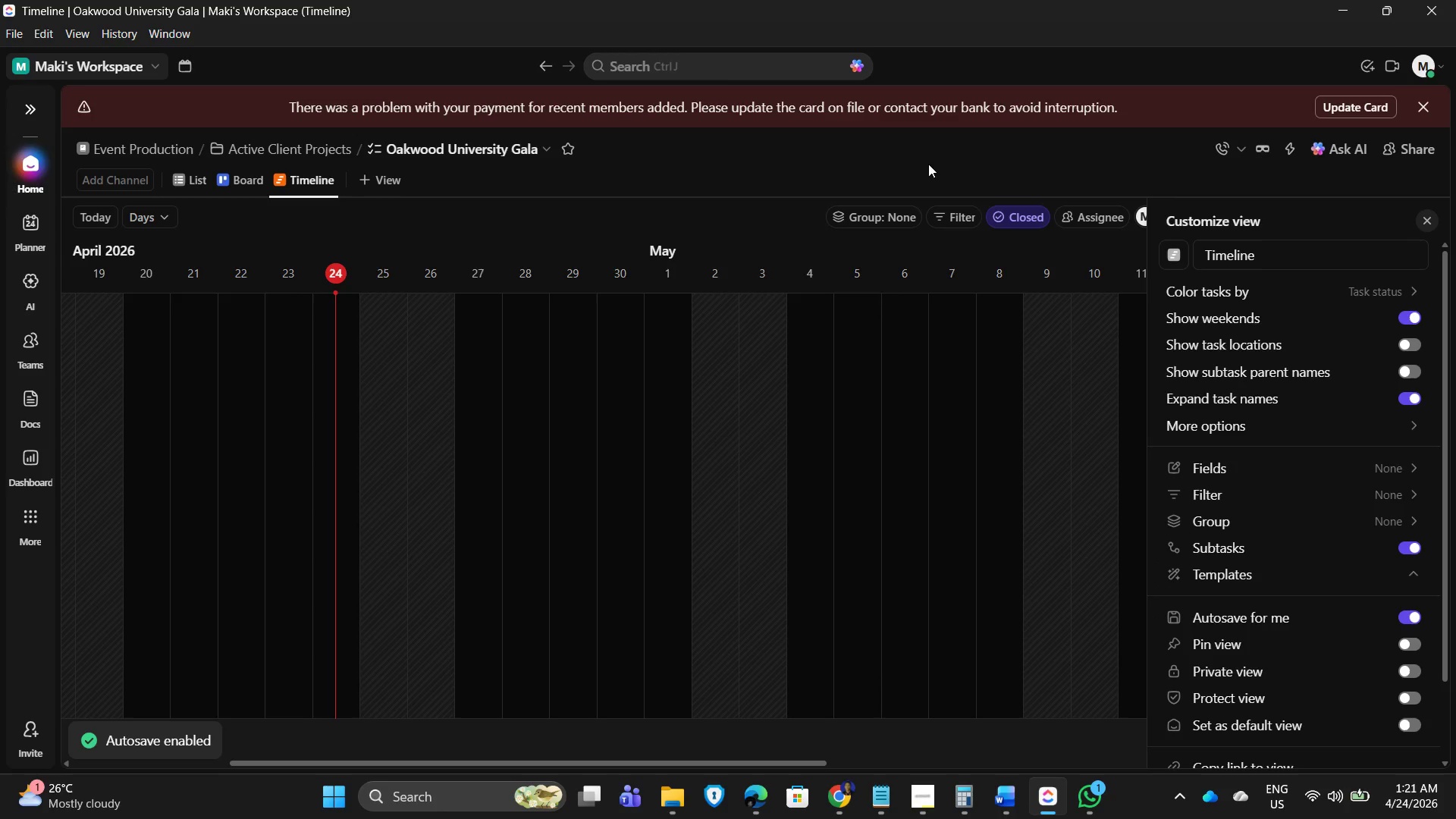 
wait(7.19)
 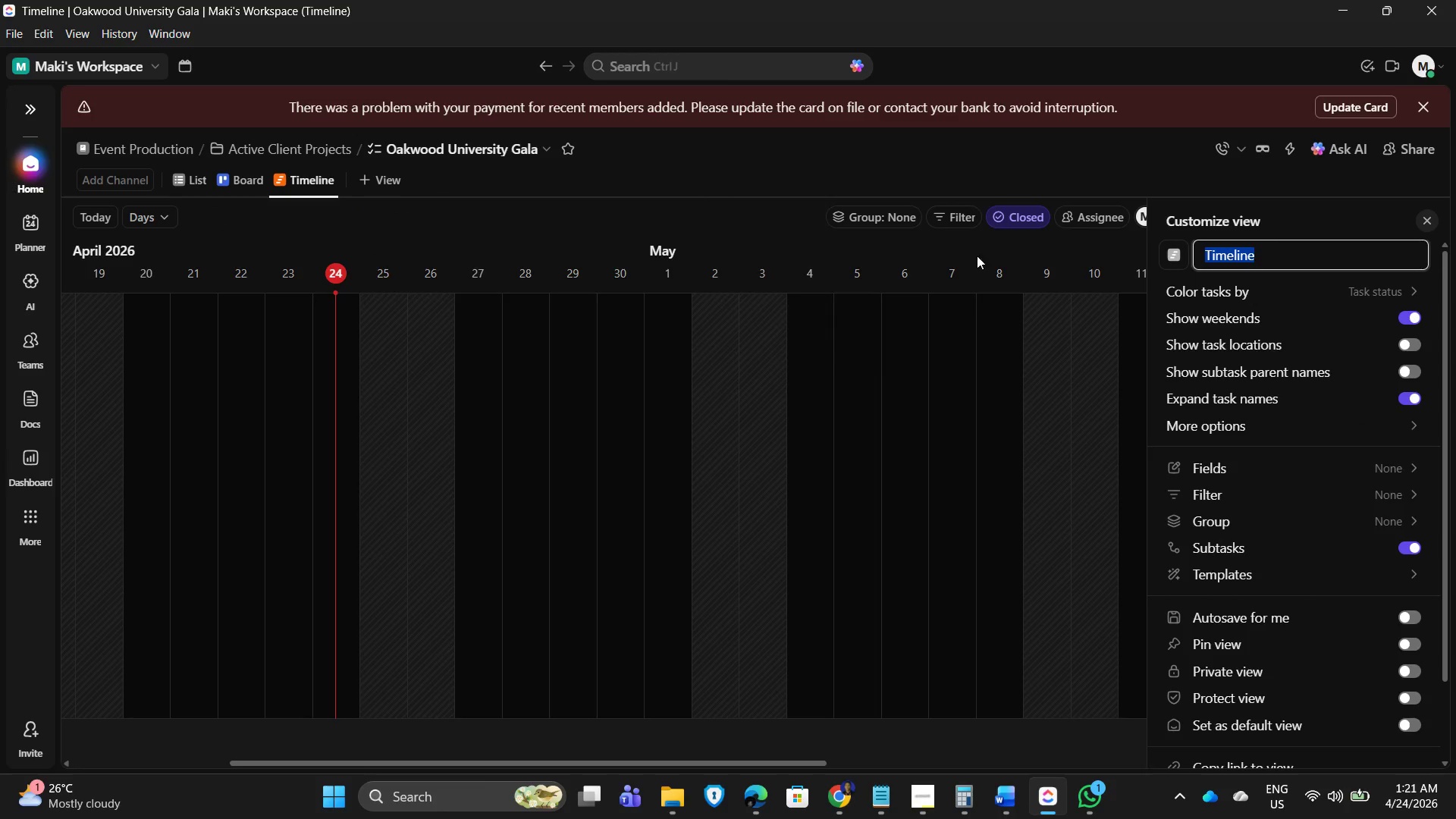 
left_click([506, 304])
 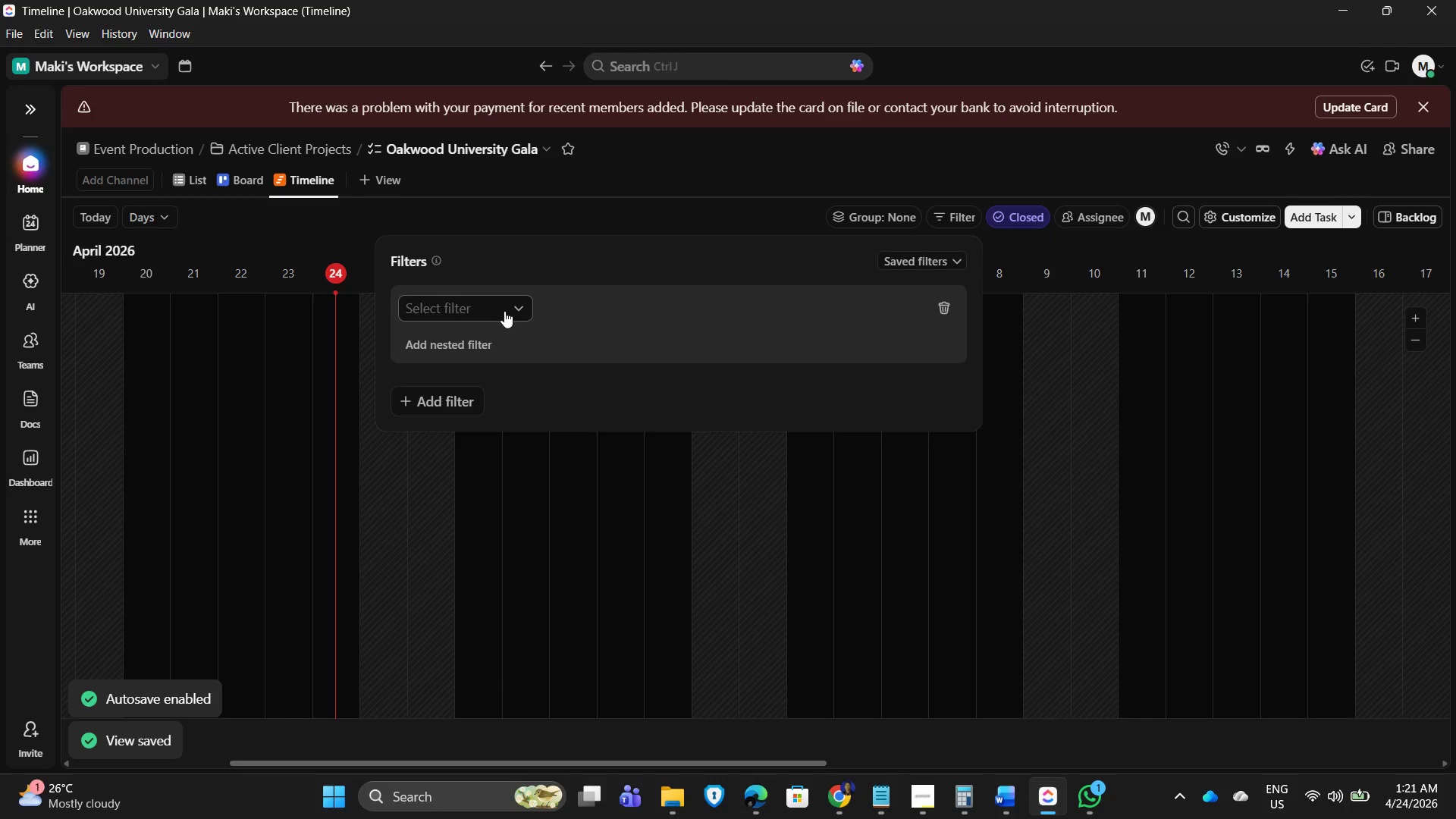 
left_click([503, 311])
 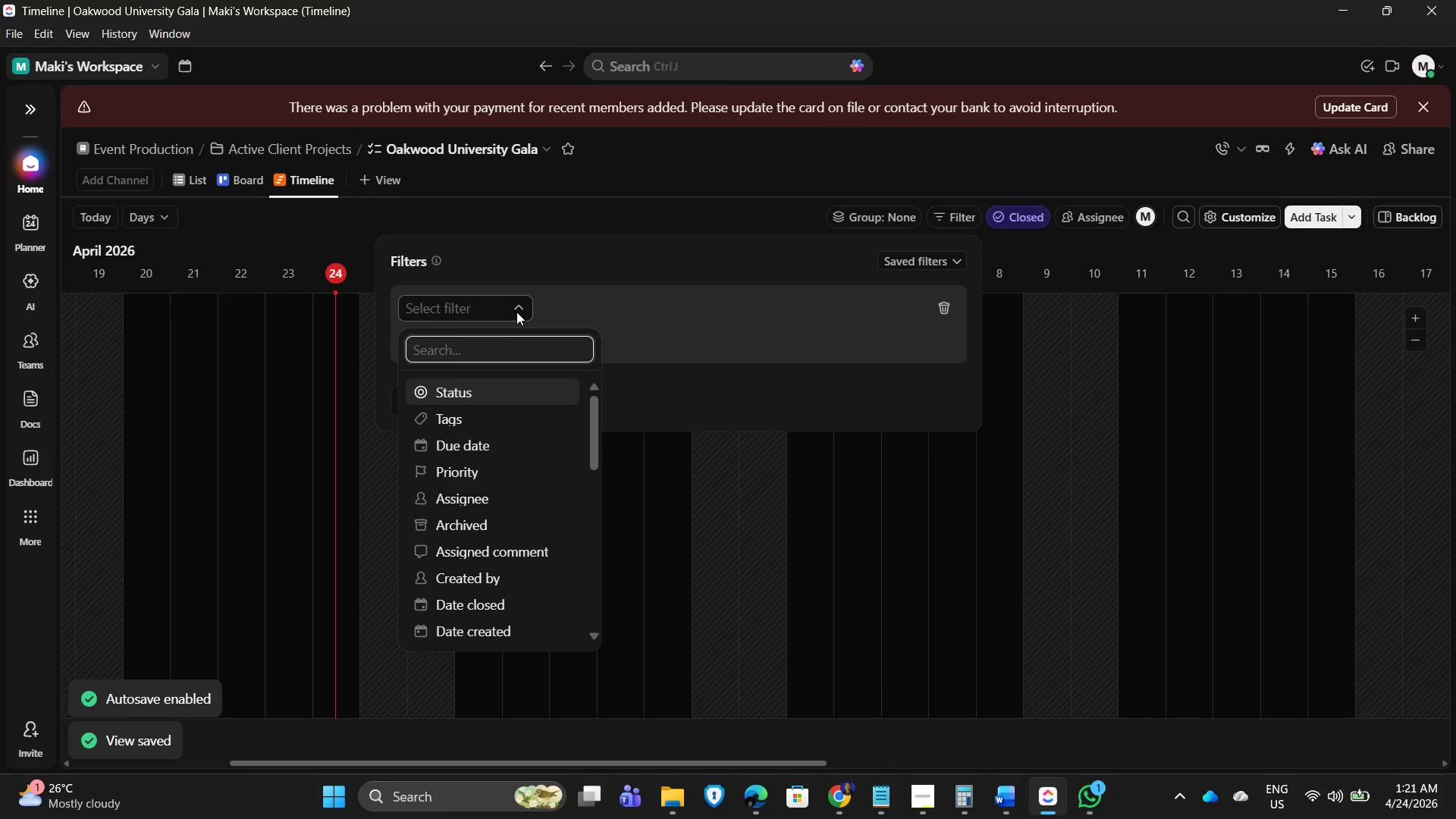 
left_click_drag(start_coordinate=[698, 181], to_coordinate=[712, 183])
 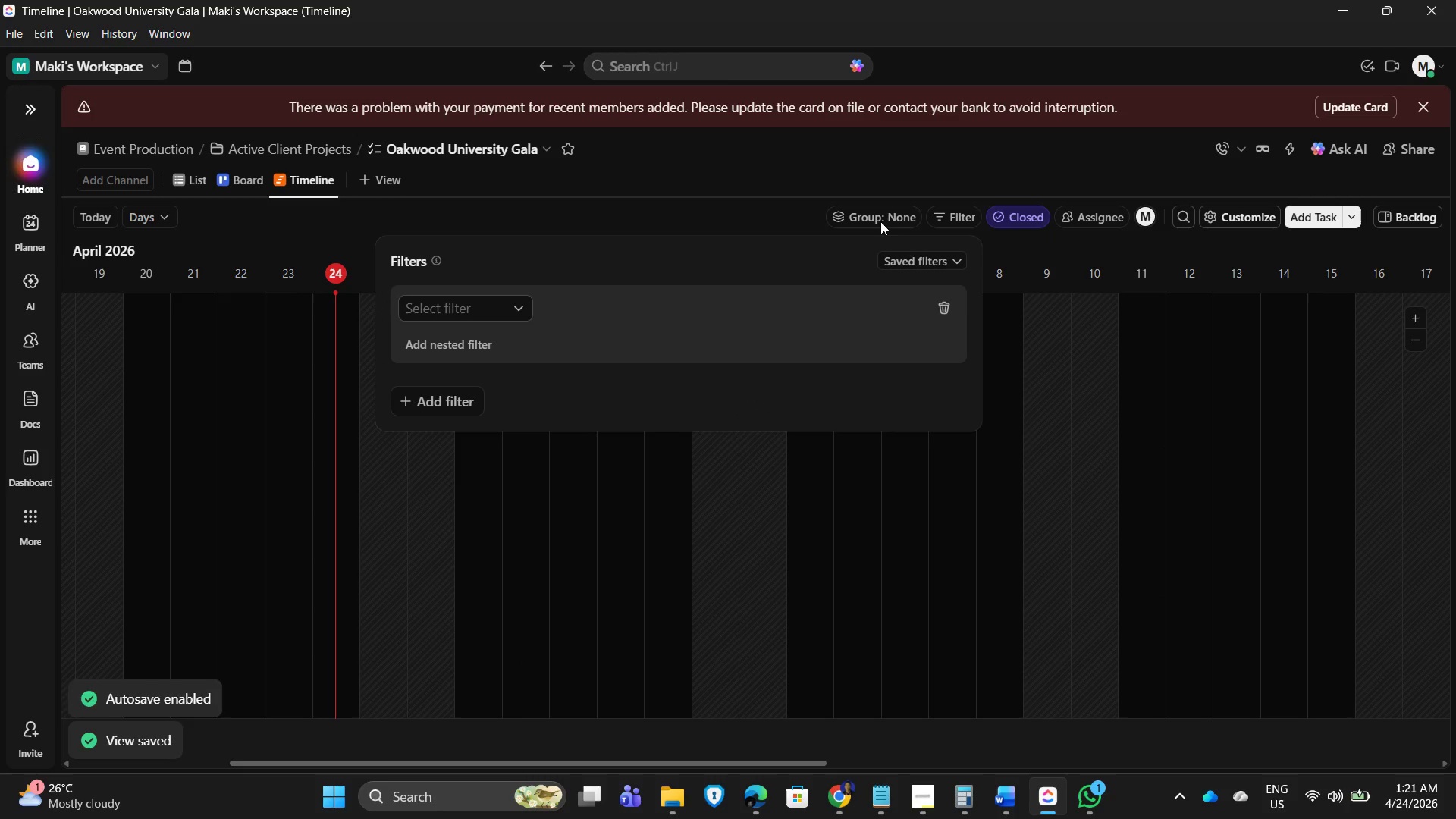 
left_click([881, 220])
 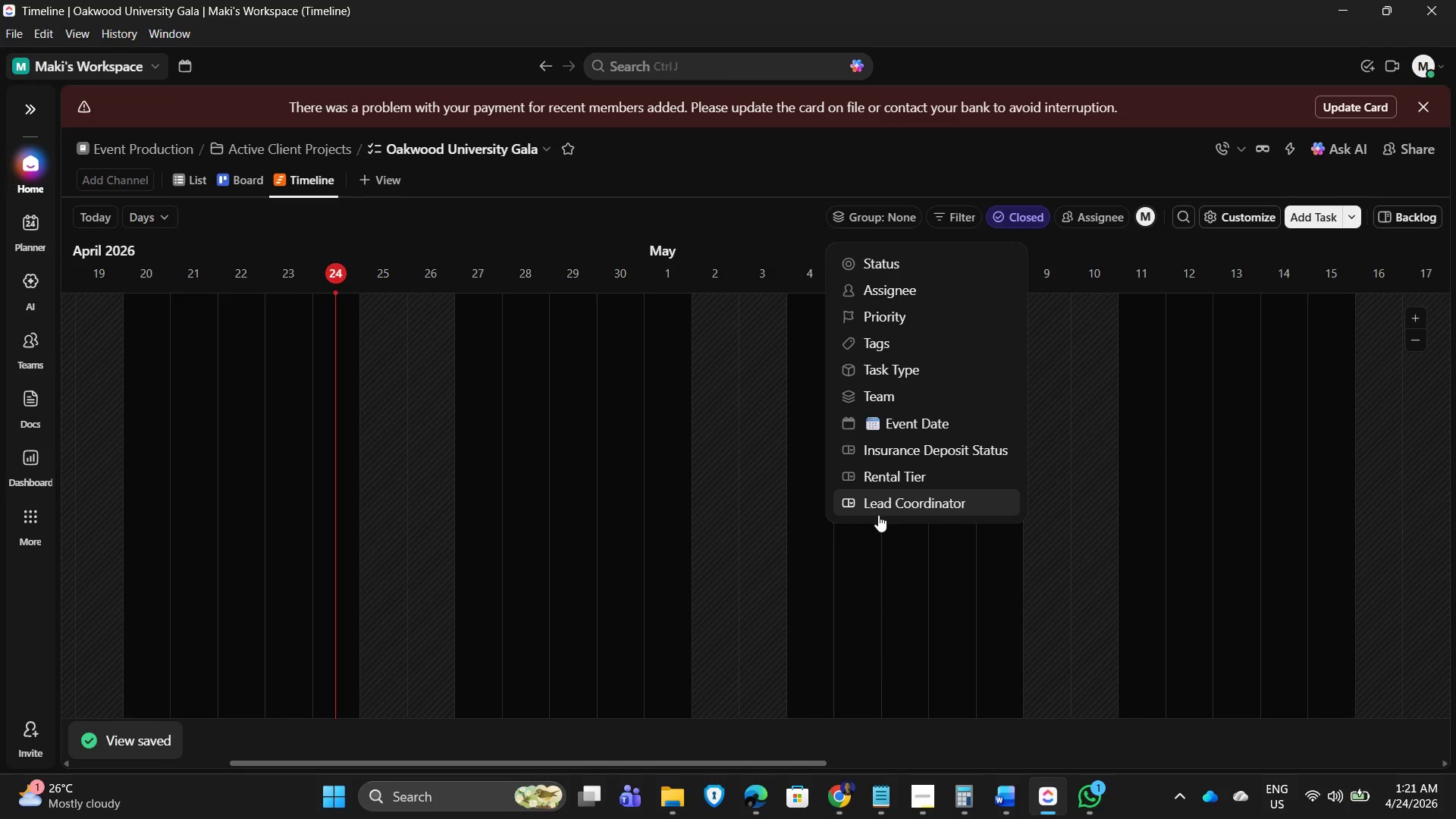 
left_click([902, 419])
 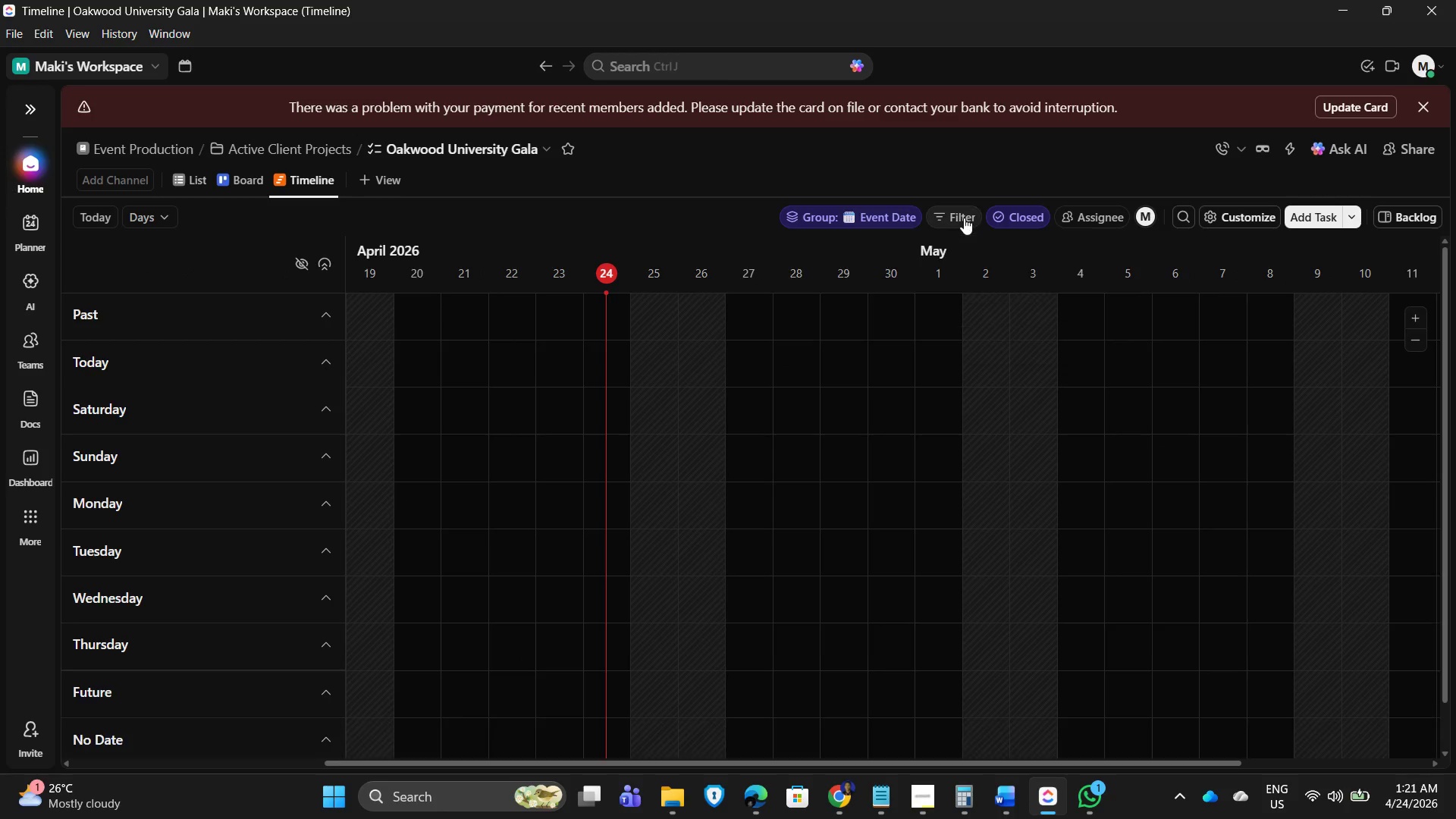 
double_click([961, 218])
 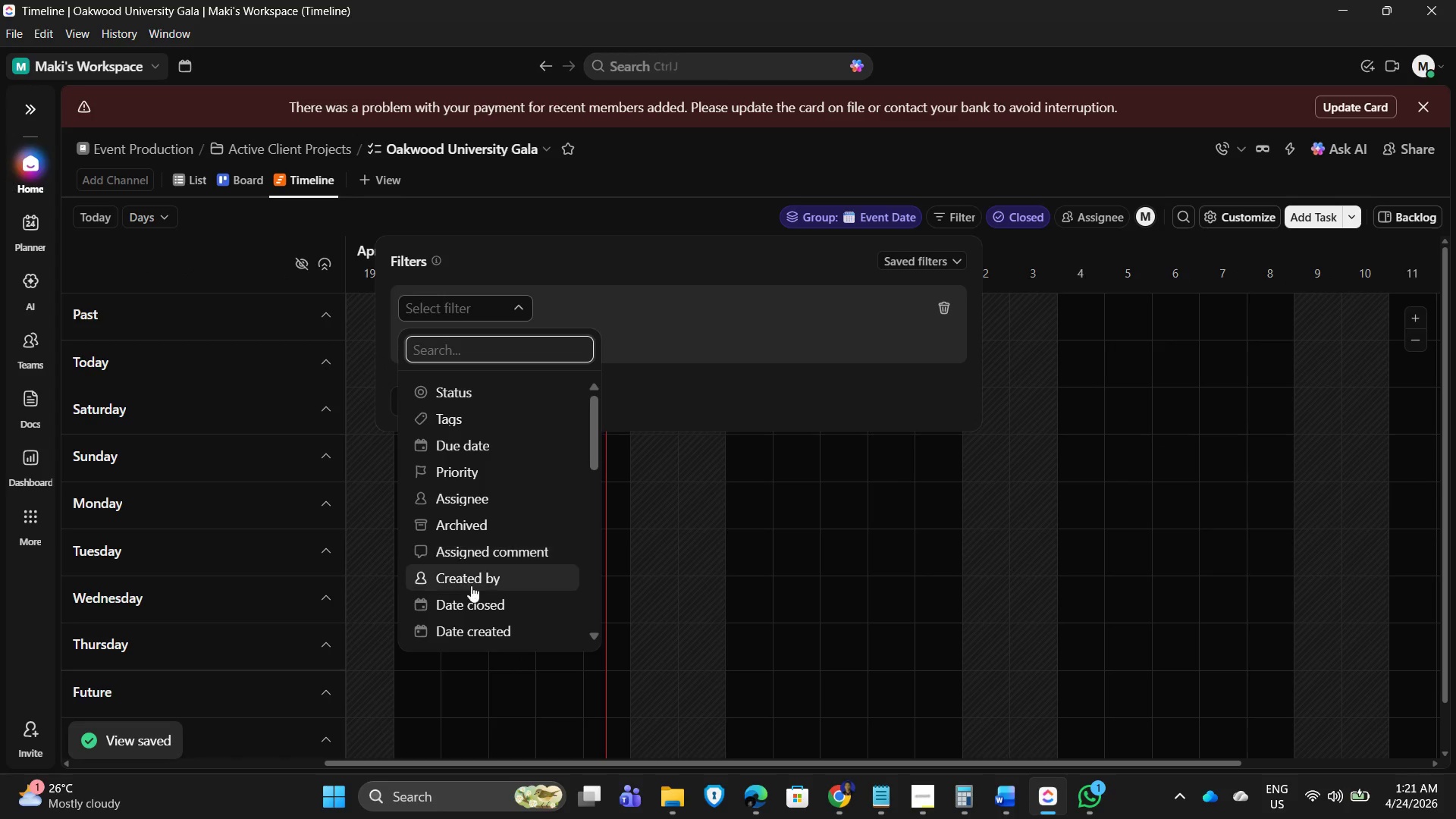 
scroll: coordinate [478, 594], scroll_direction: down, amount: 6.0
 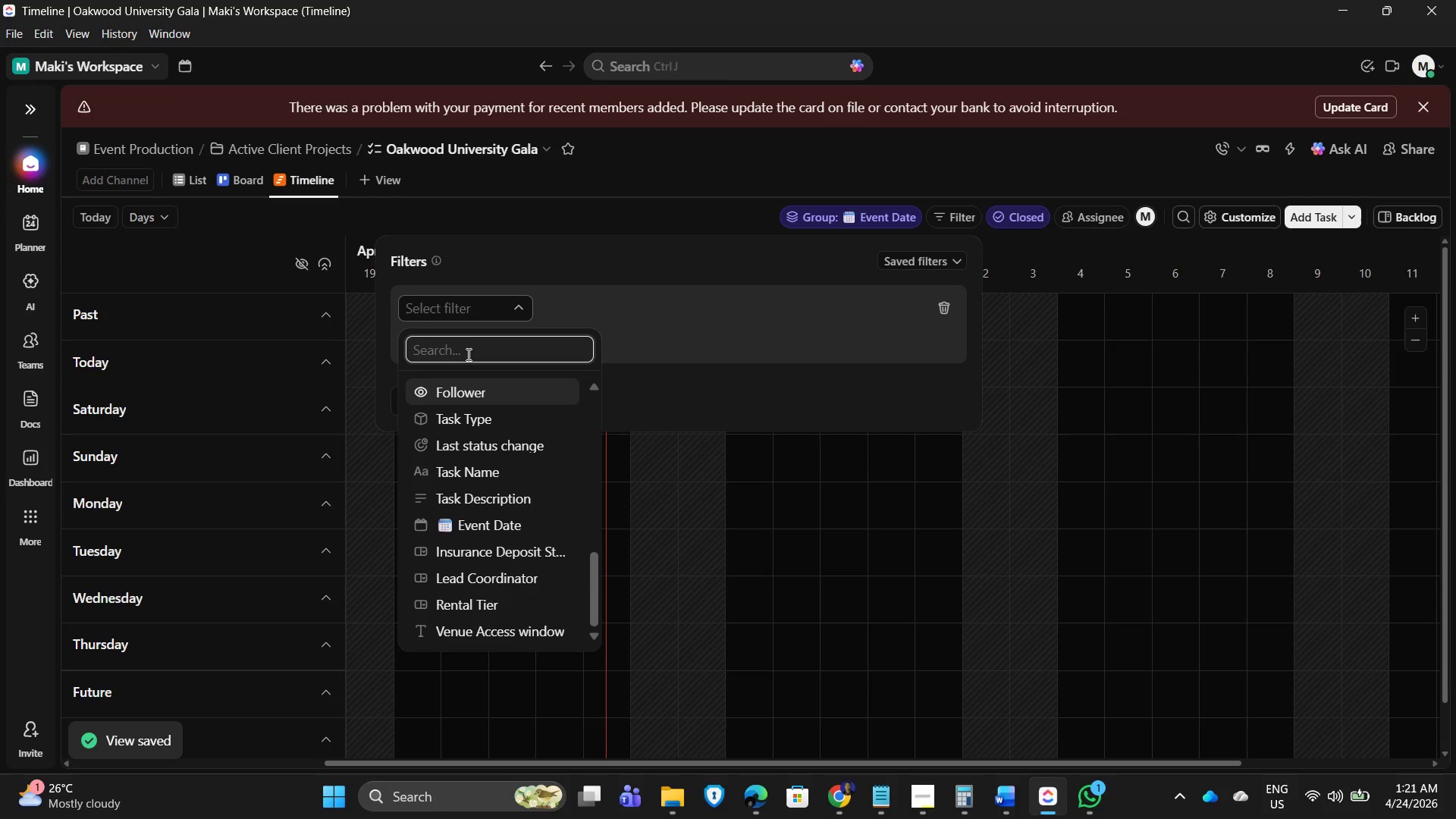 
left_click_drag(start_coordinate=[478, 350], to_coordinate=[478, 344])
 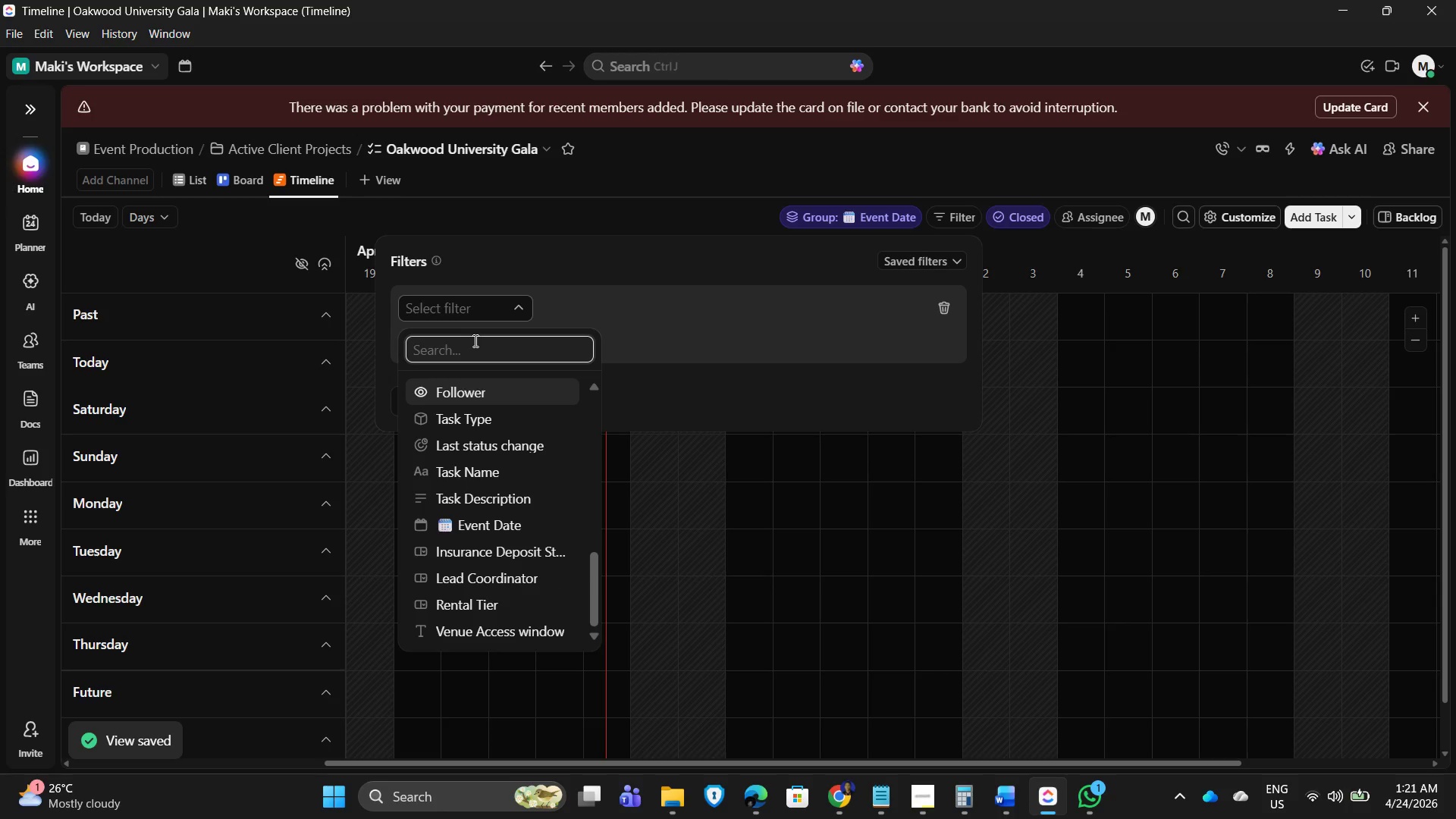 
type(duration)
 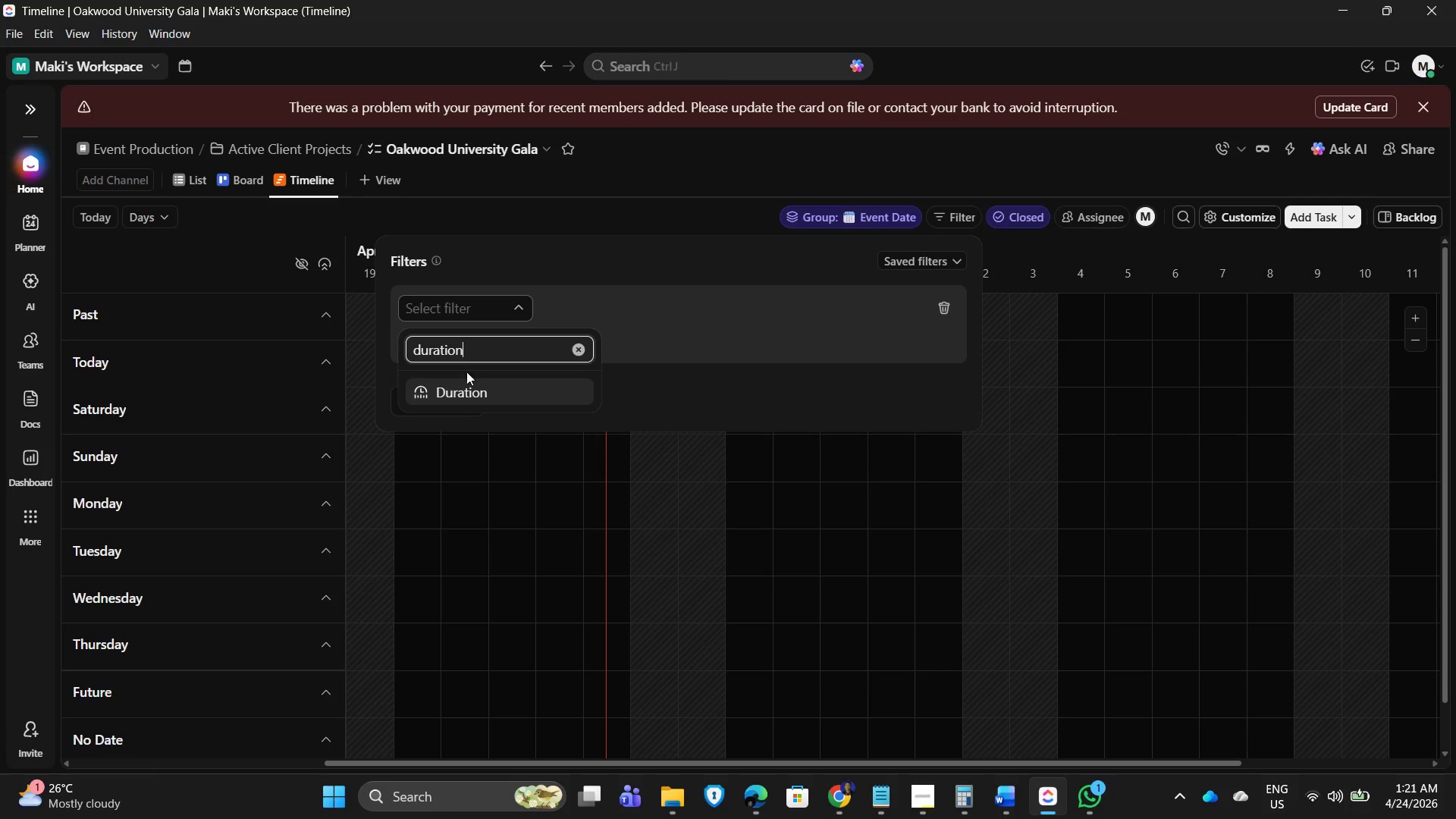 
left_click_drag(start_coordinate=[465, 393], to_coordinate=[474, 393])
 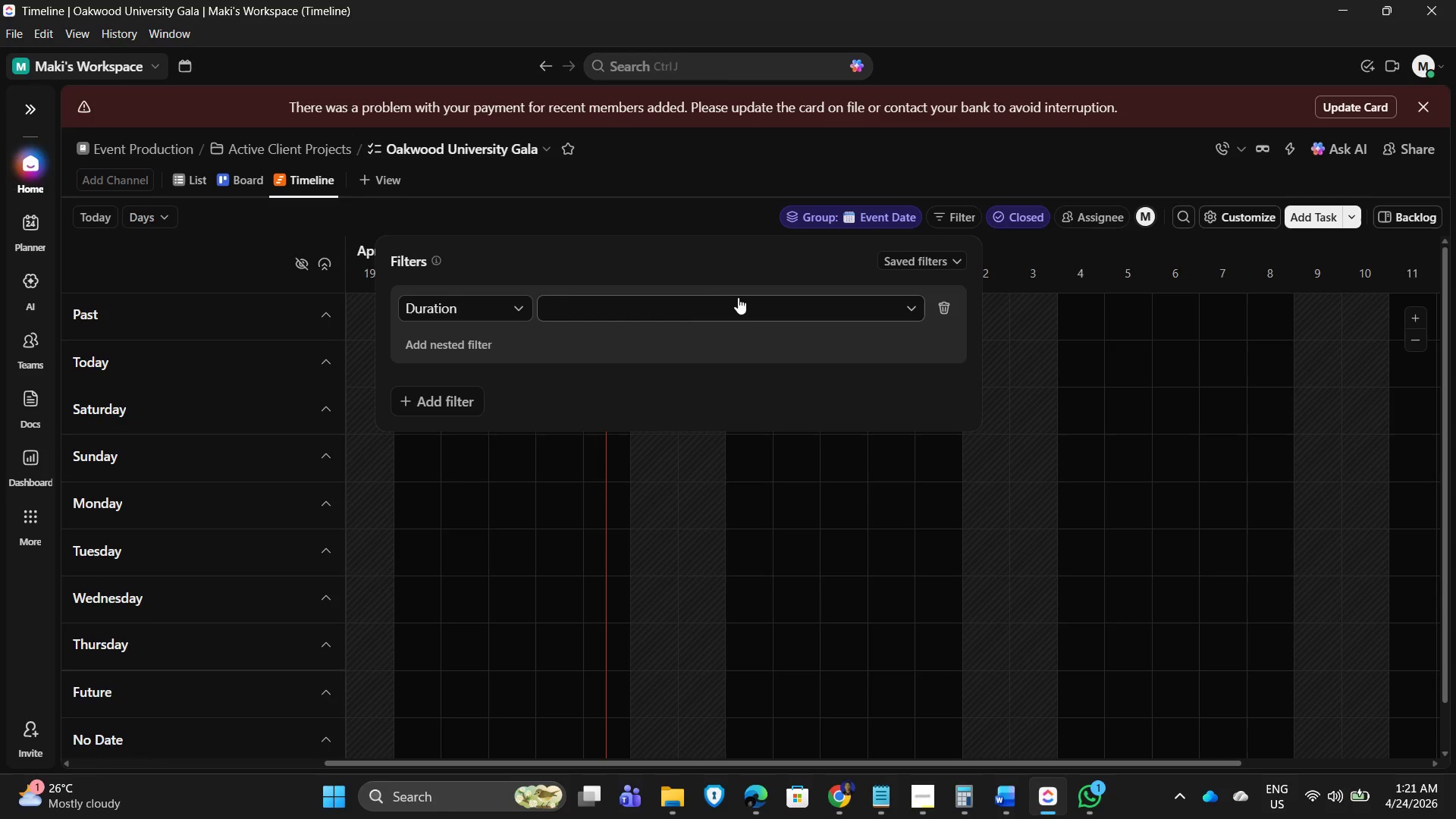 
double_click([736, 304])
 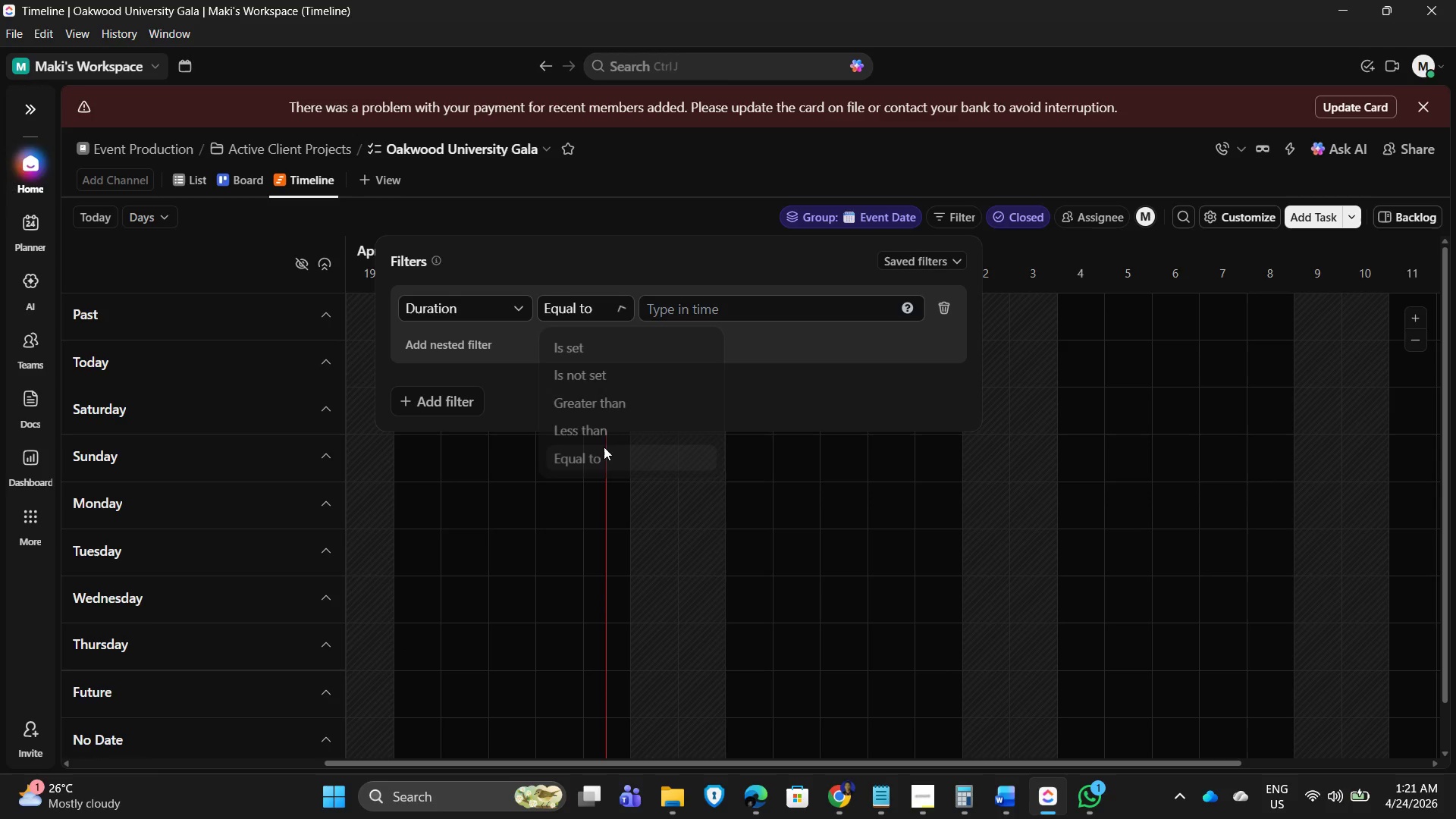 
left_click([710, 304])
 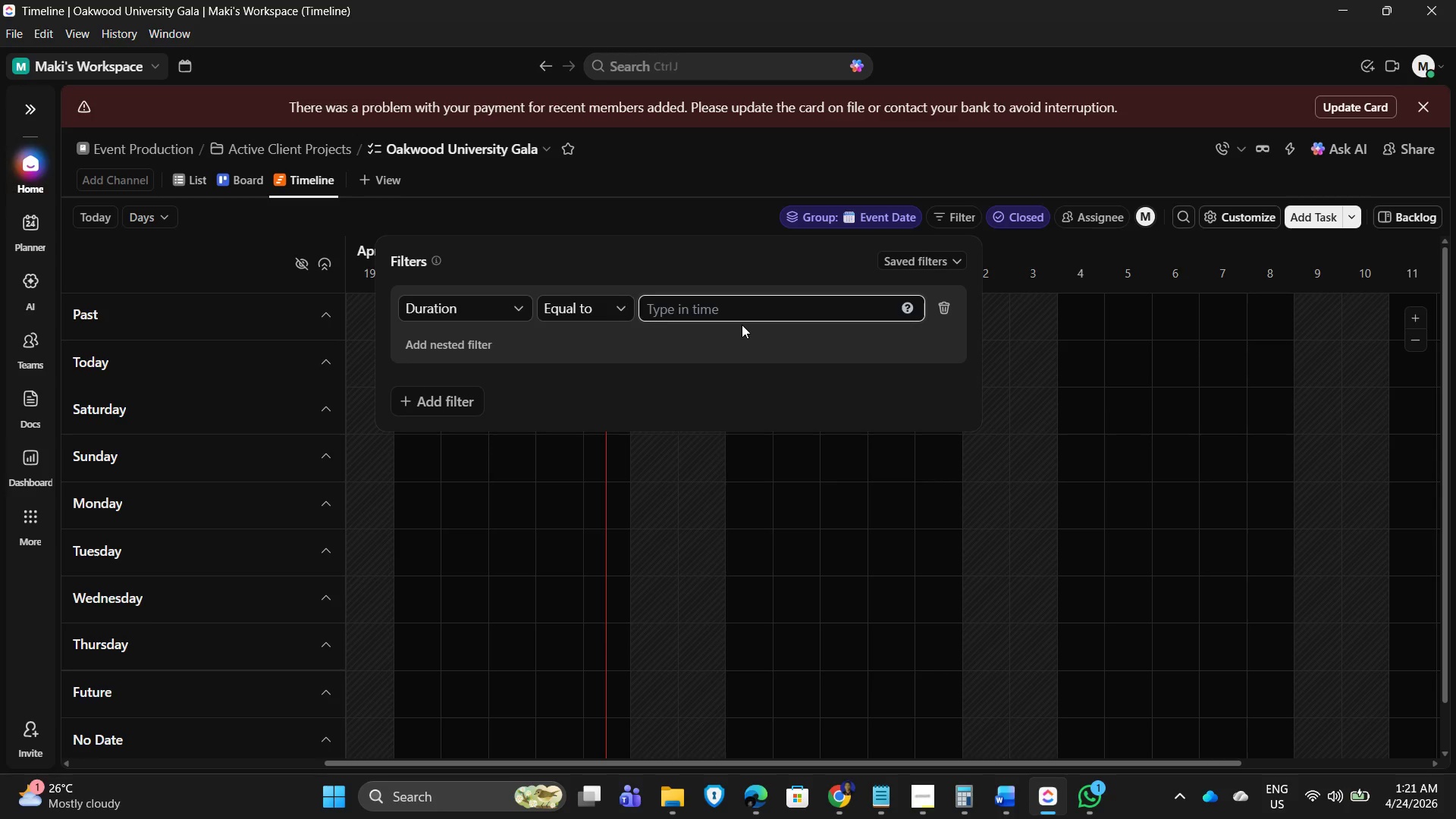 
key(Numpad3)
 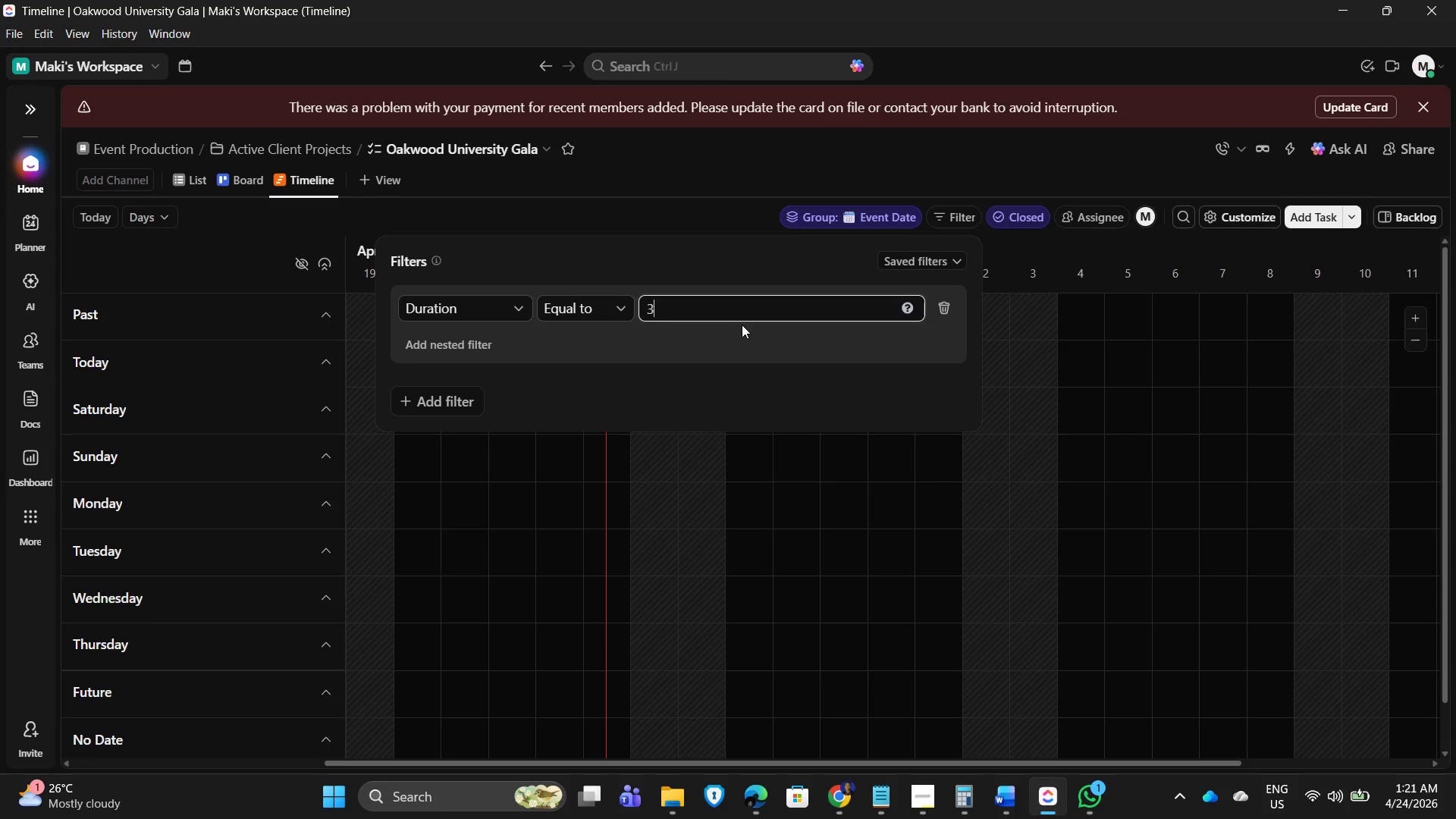 
key(Numpad6)
 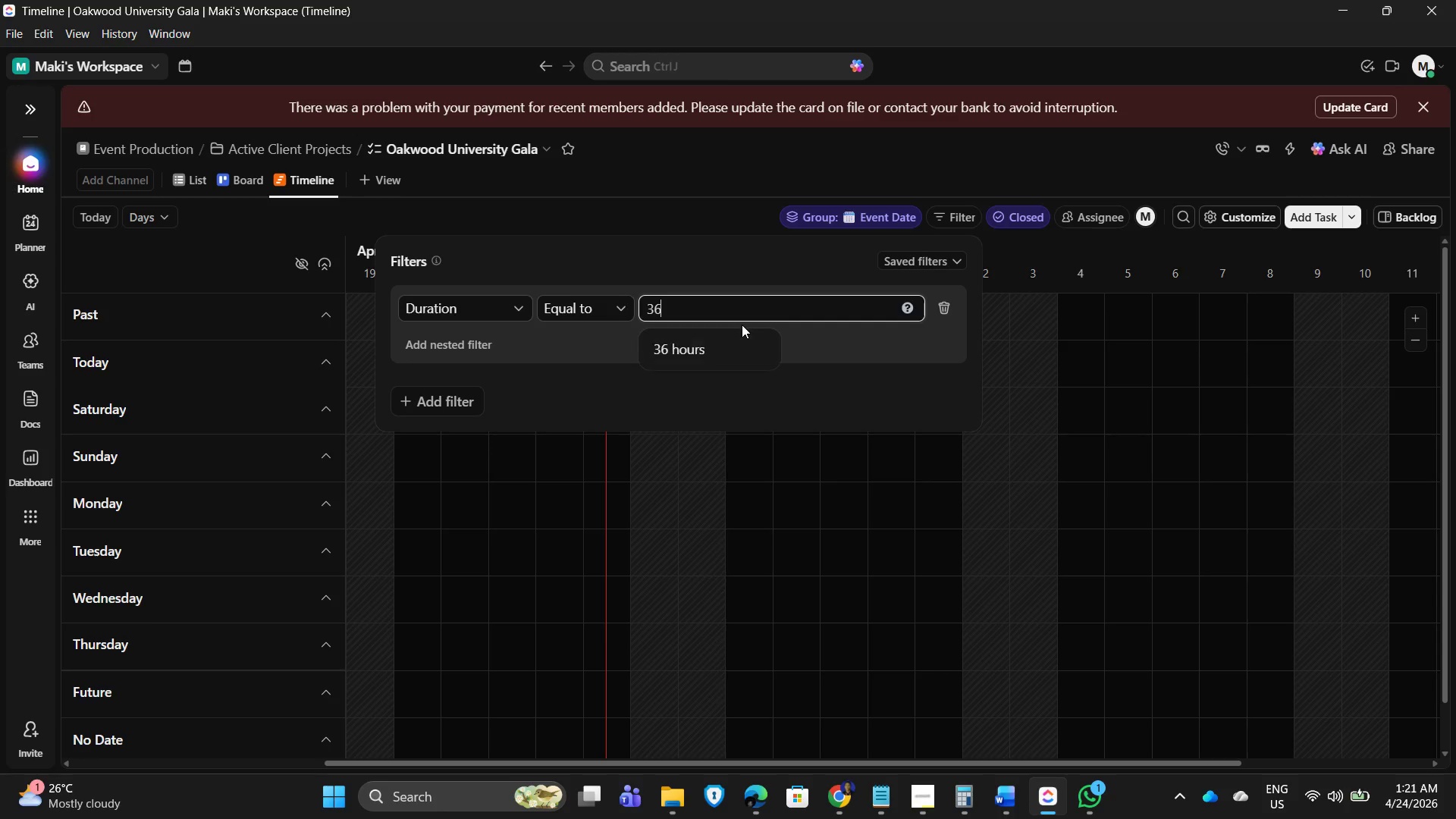 
key(NumpadEnter)
 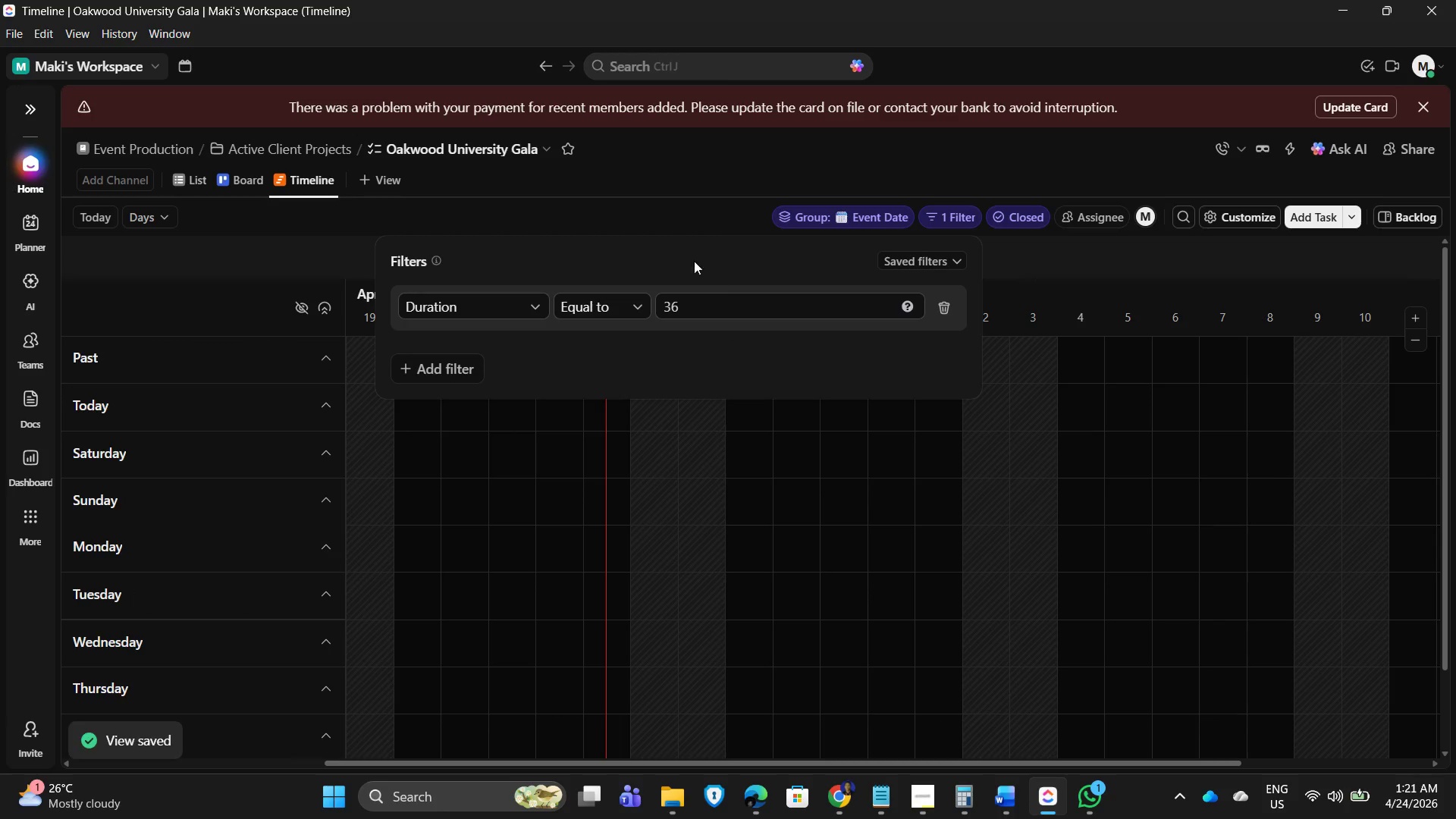 
left_click([595, 215])
 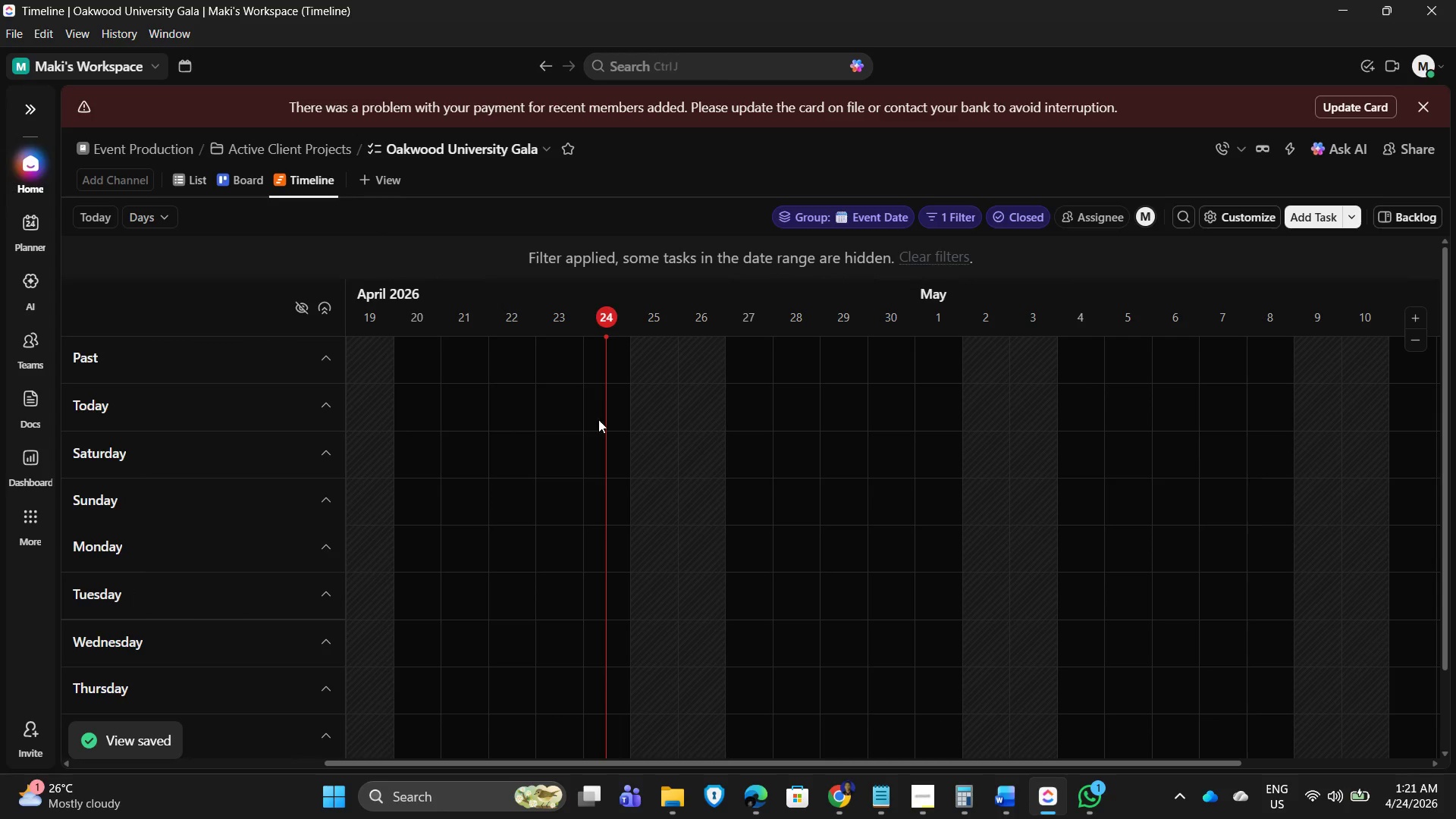 
scroll: coordinate [571, 590], scroll_direction: down, amount: 1.0
 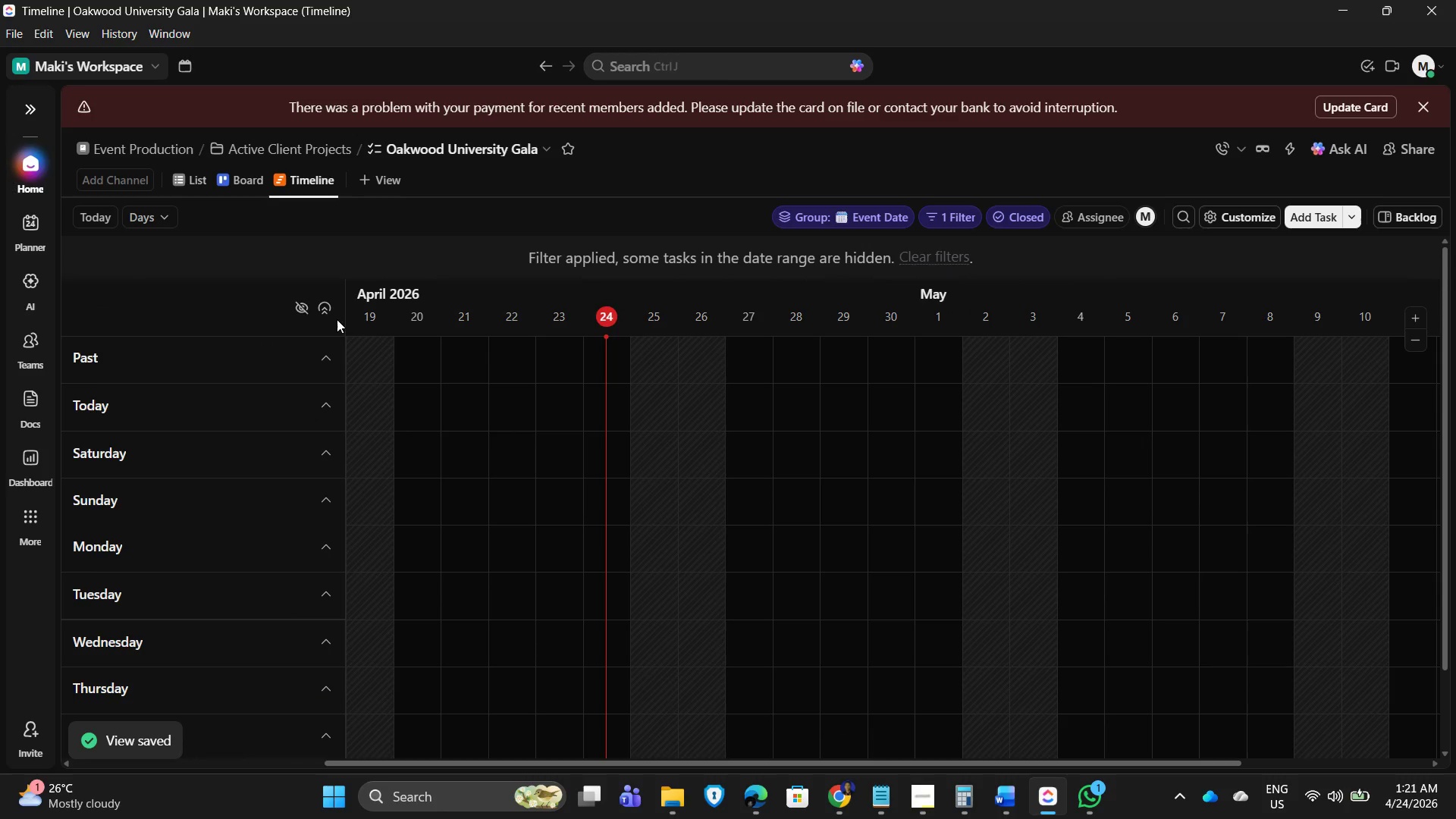 
scroll: coordinate [306, 306], scroll_direction: up, amount: 1.0
 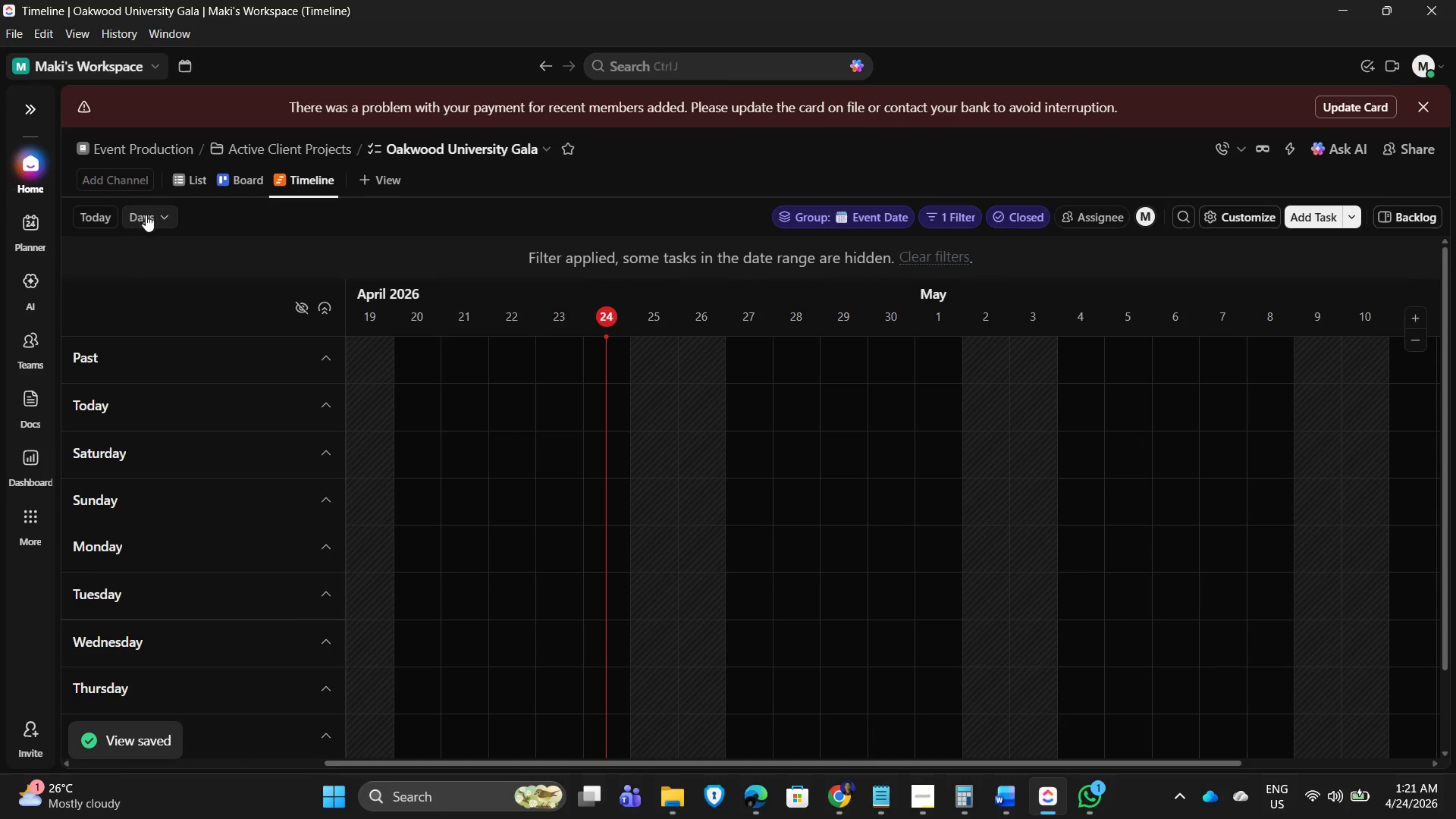 
left_click([150, 216])
 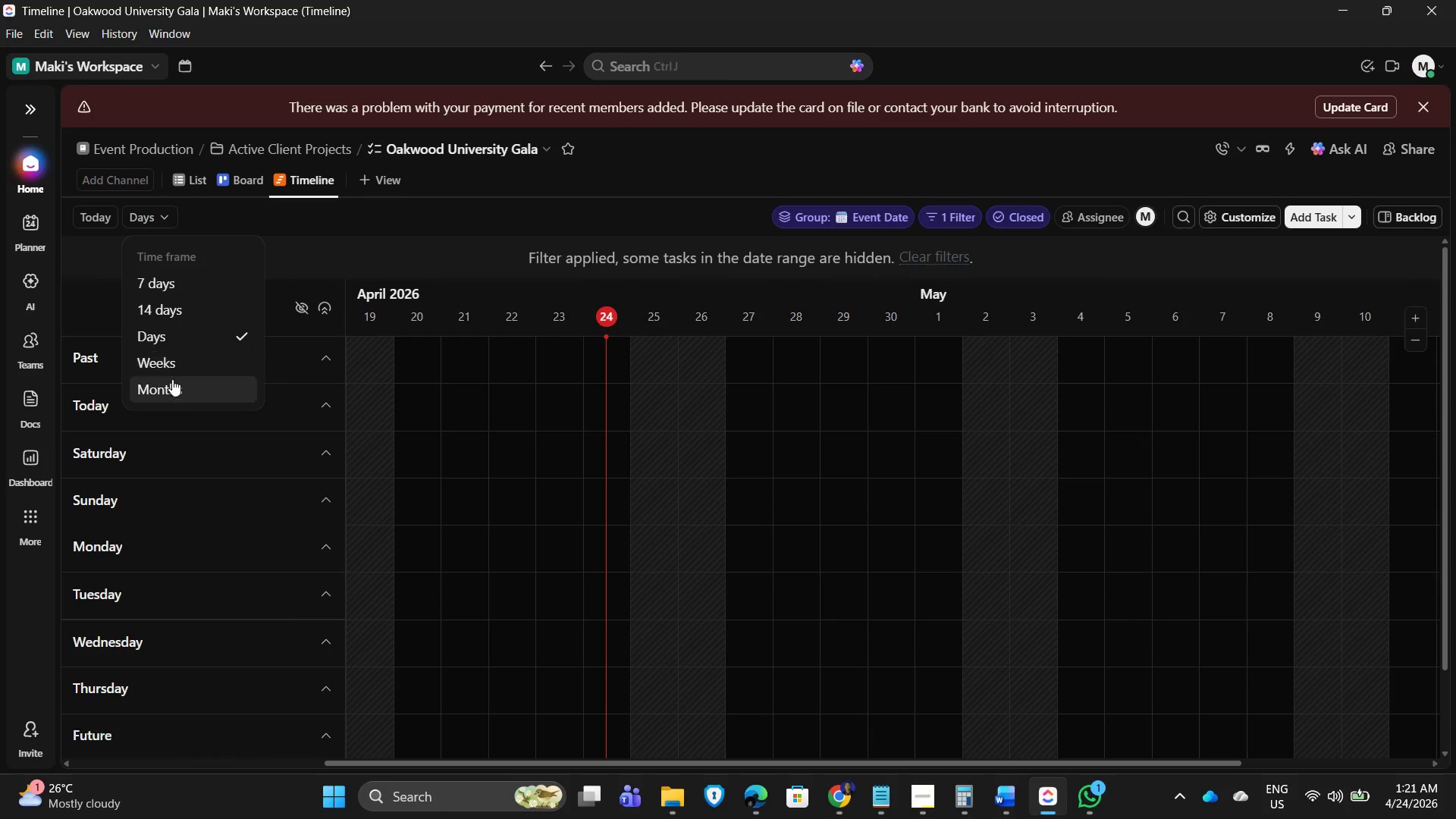 
left_click([171, 388])
 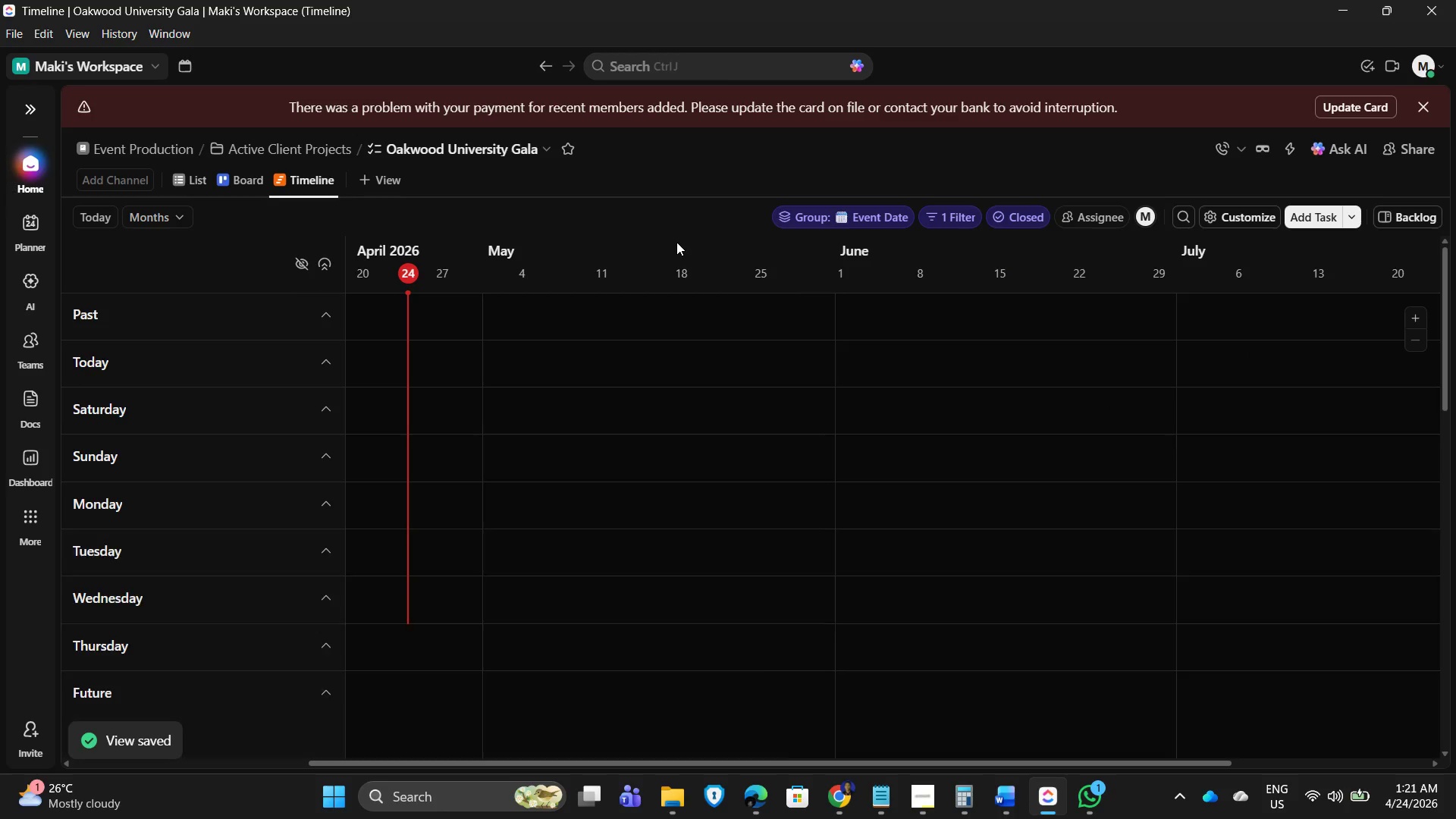 
scroll: coordinate [726, 513], scroll_direction: down, amount: 5.0
 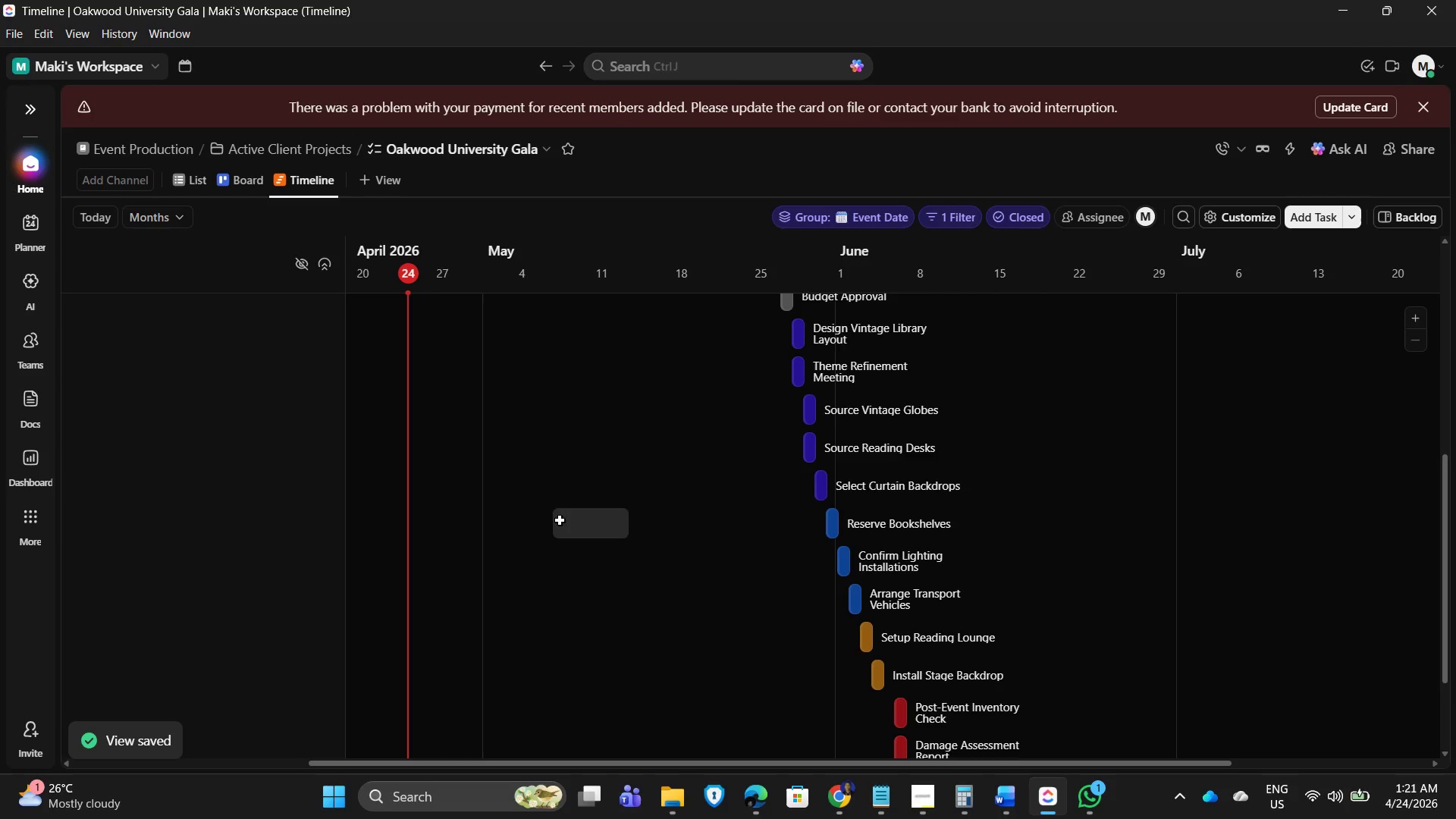 
scroll: coordinate [560, 520], scroll_direction: up, amount: 2.0
 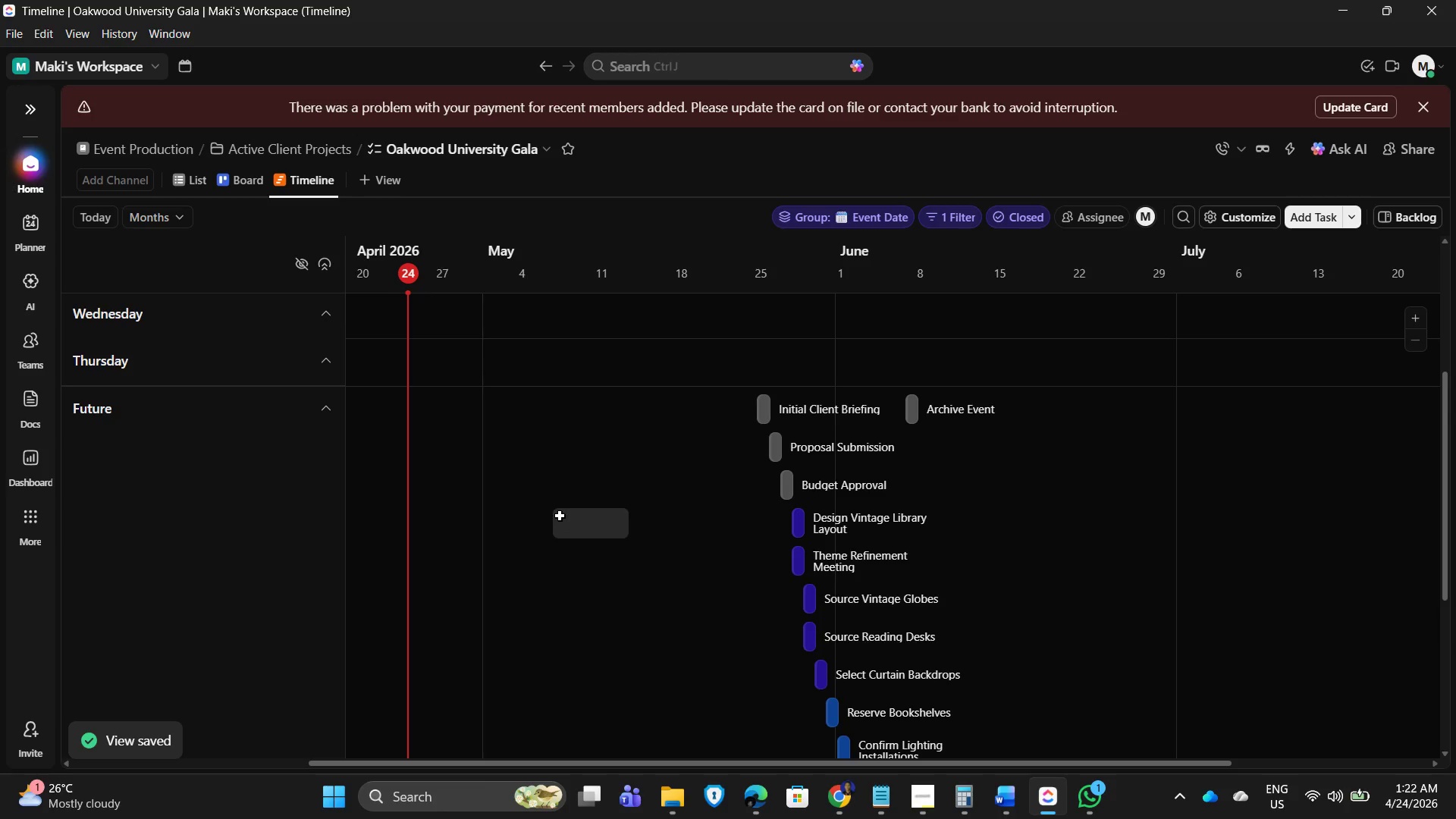 
scroll: coordinate [594, 510], scroll_direction: down, amount: 3.0
 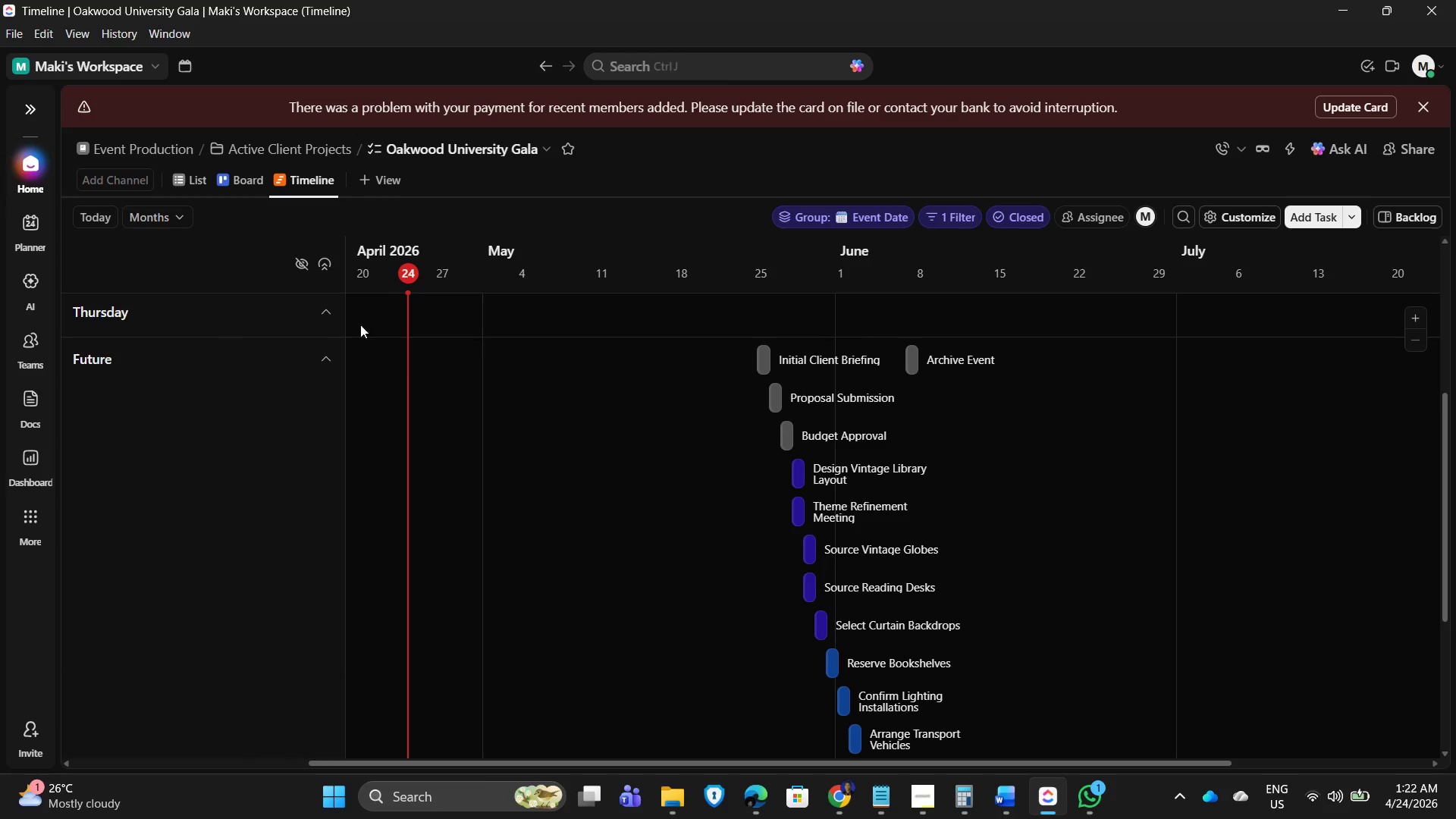 
left_click([927, 179])
 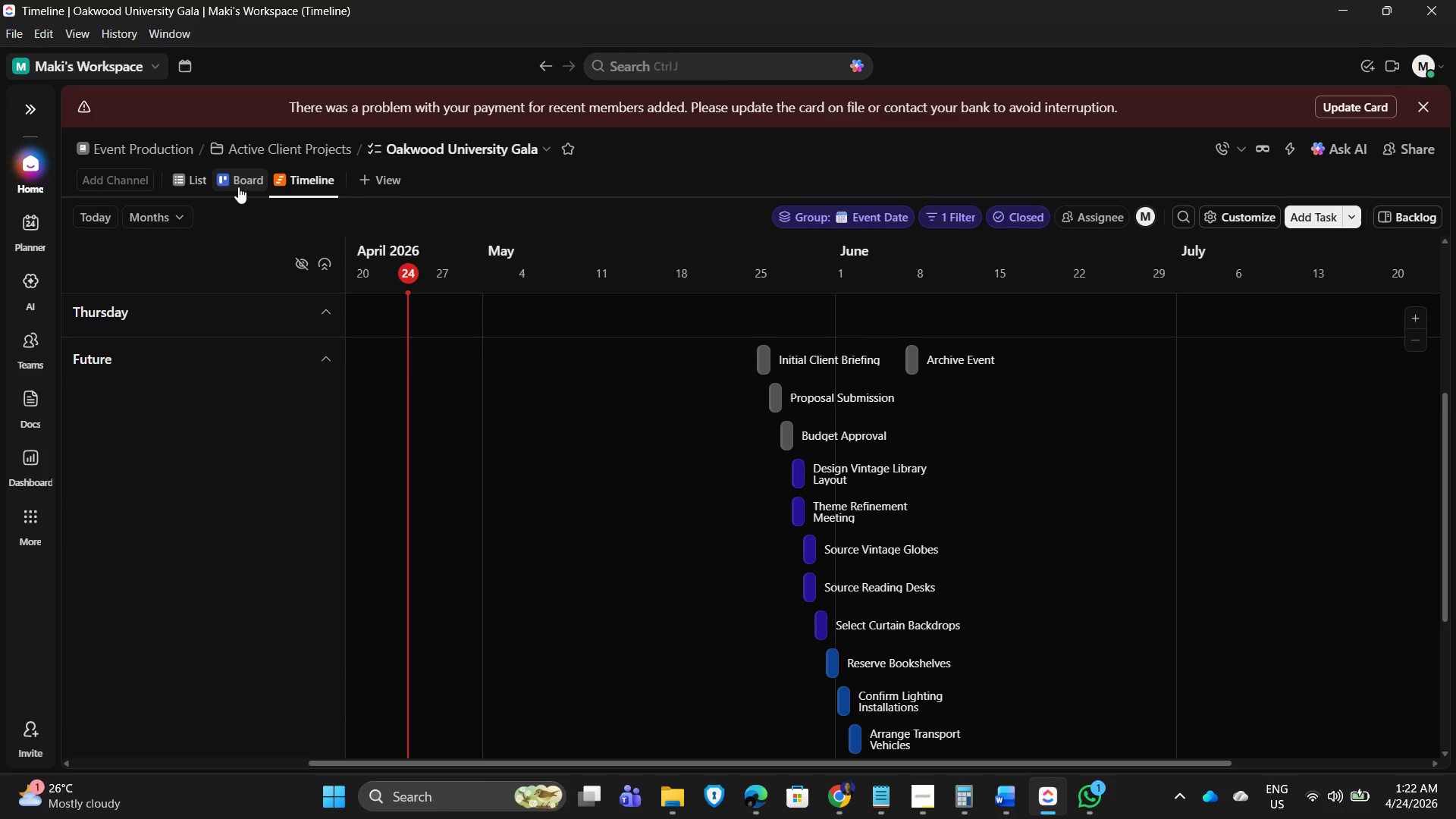 
wait(5.02)
 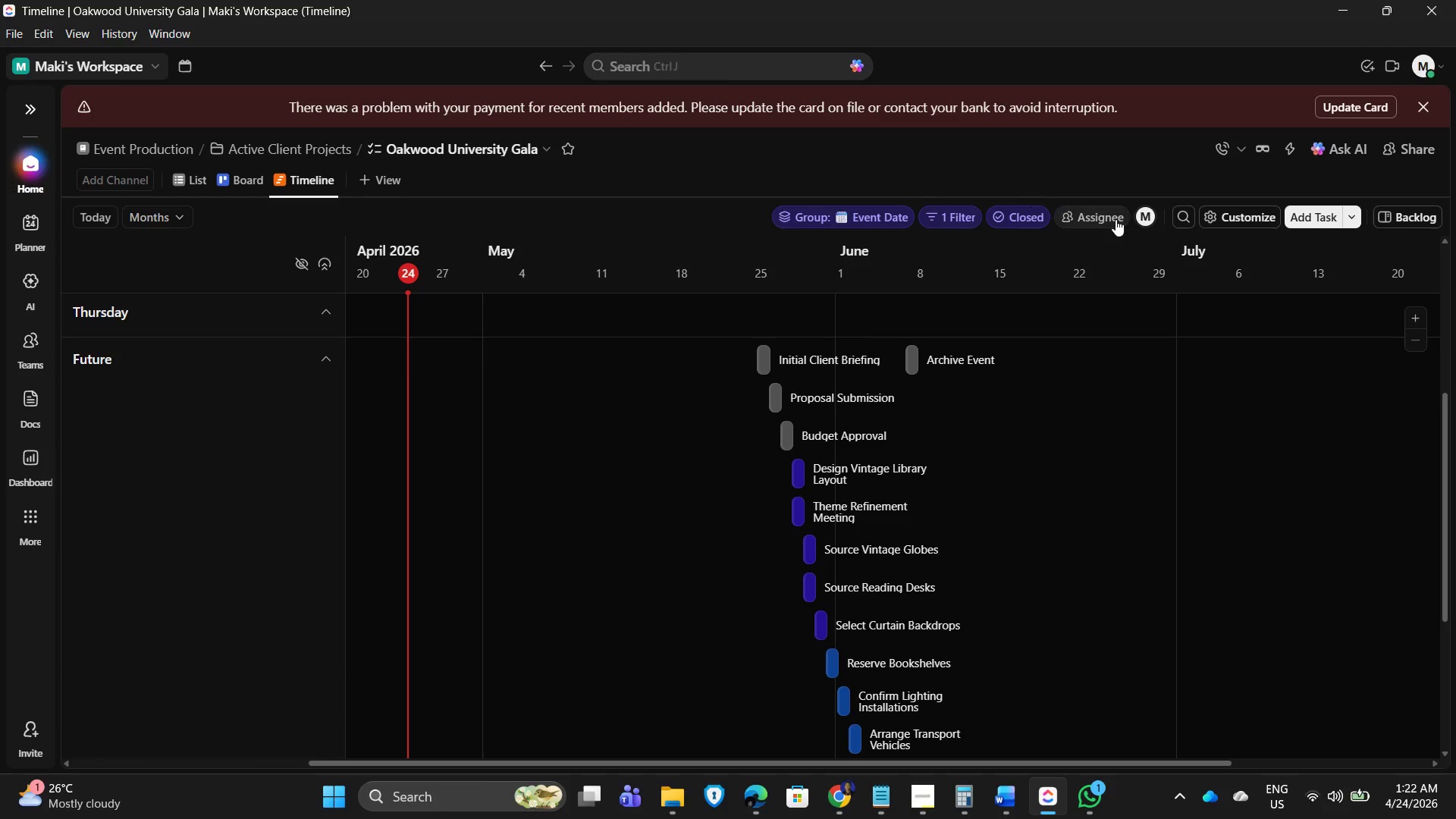 
left_click([362, 174])
 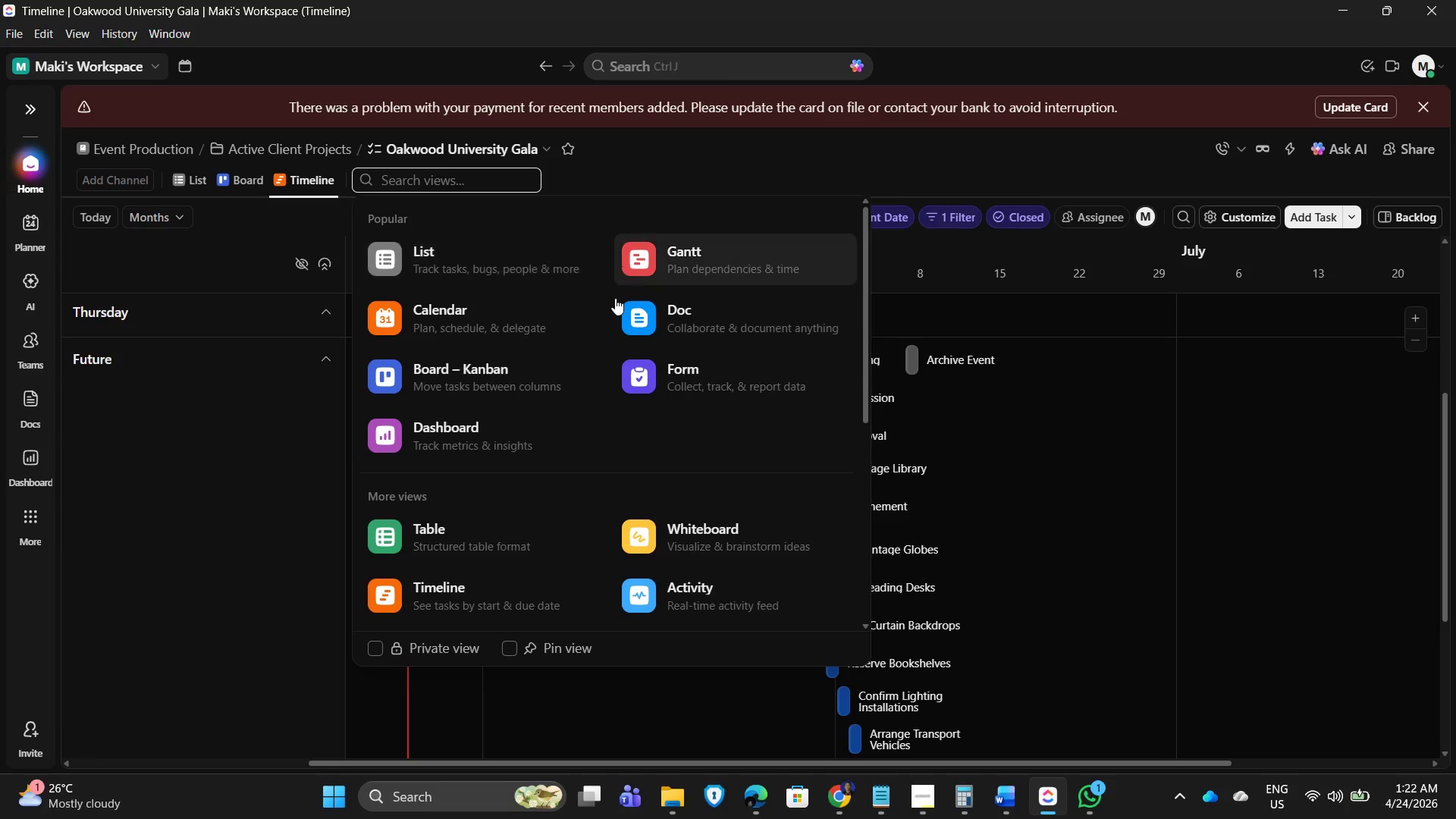 
left_click([742, 265])
 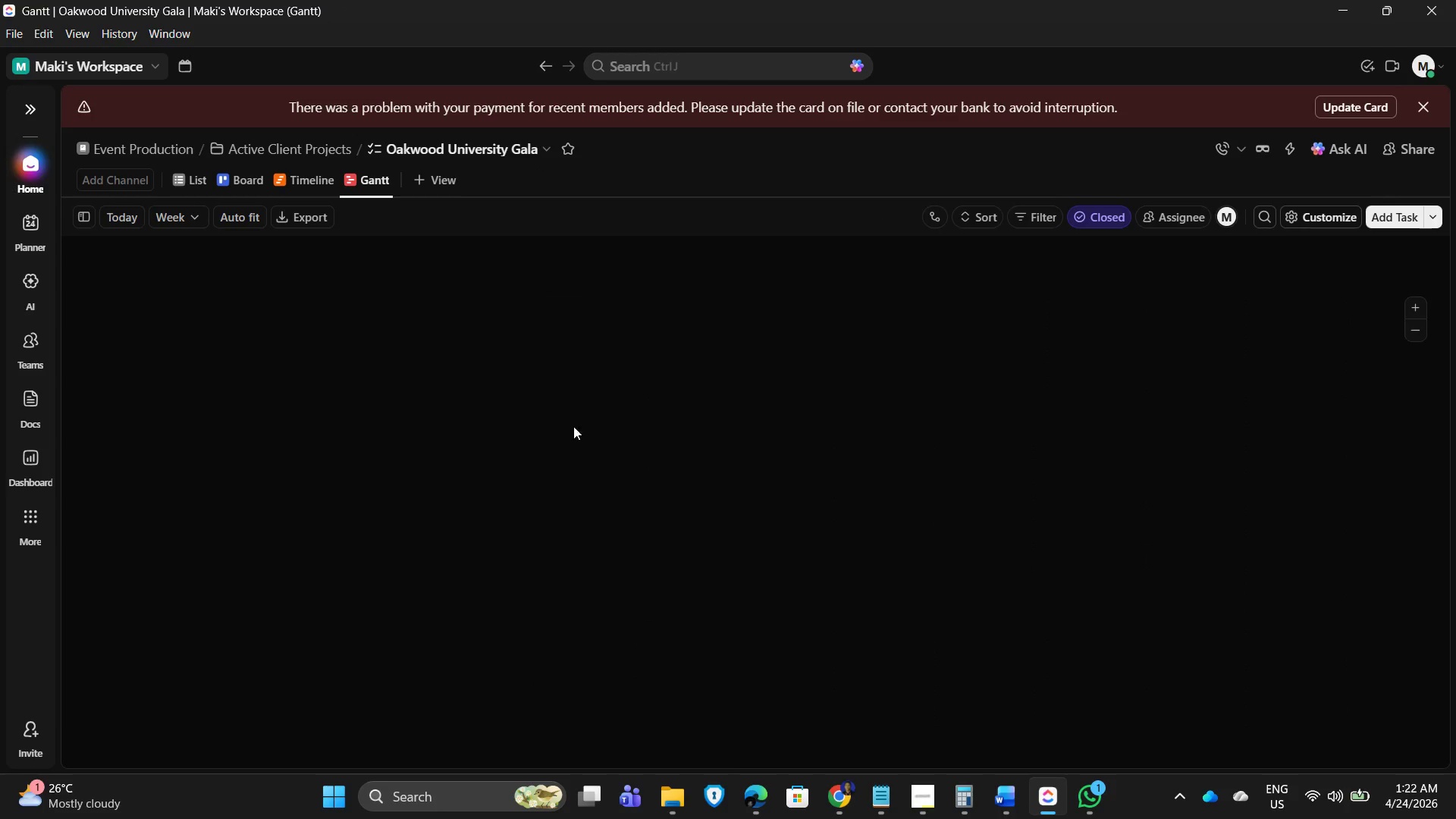 
left_click([1306, 218])
 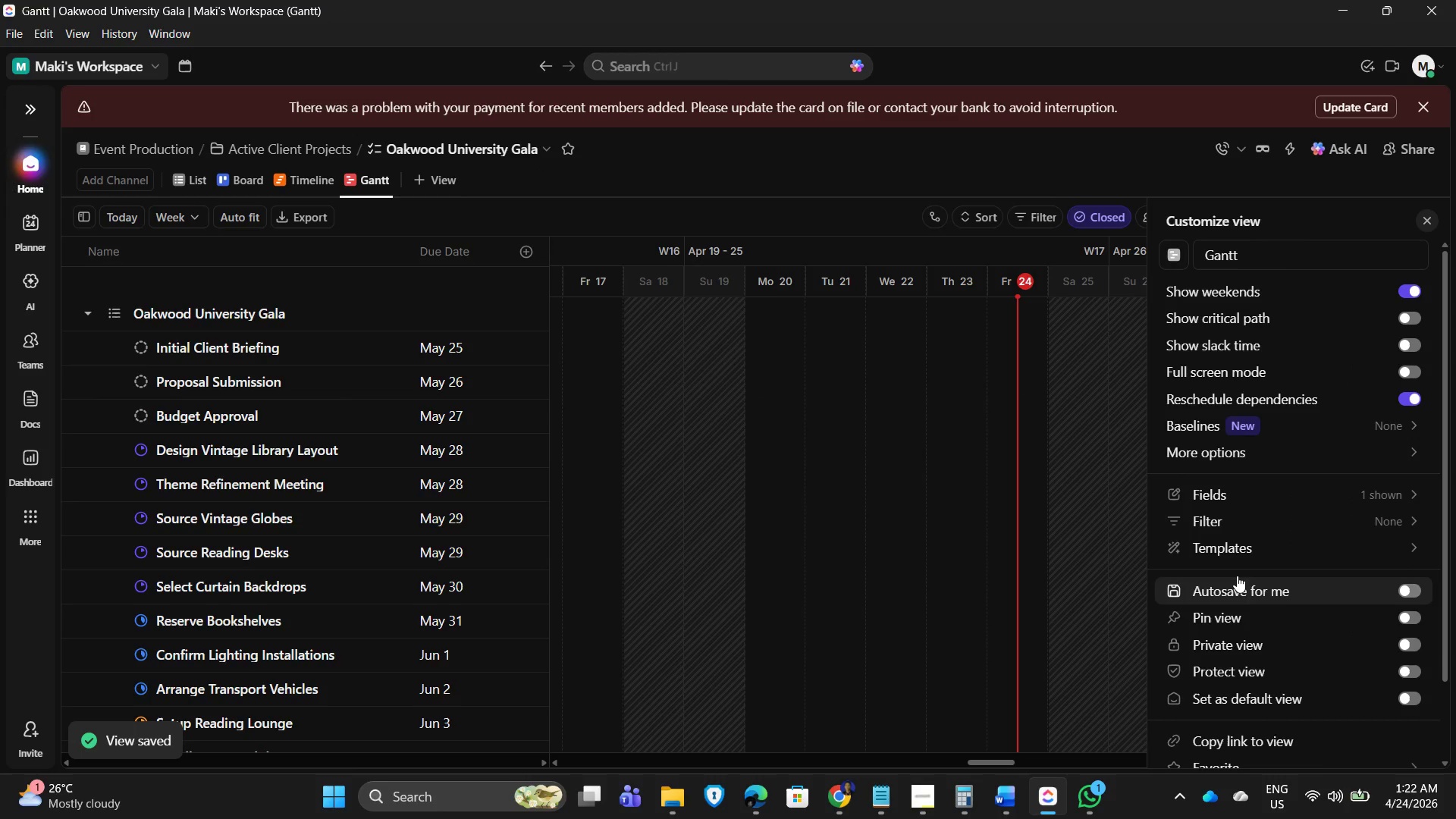 
left_click([1230, 588])
 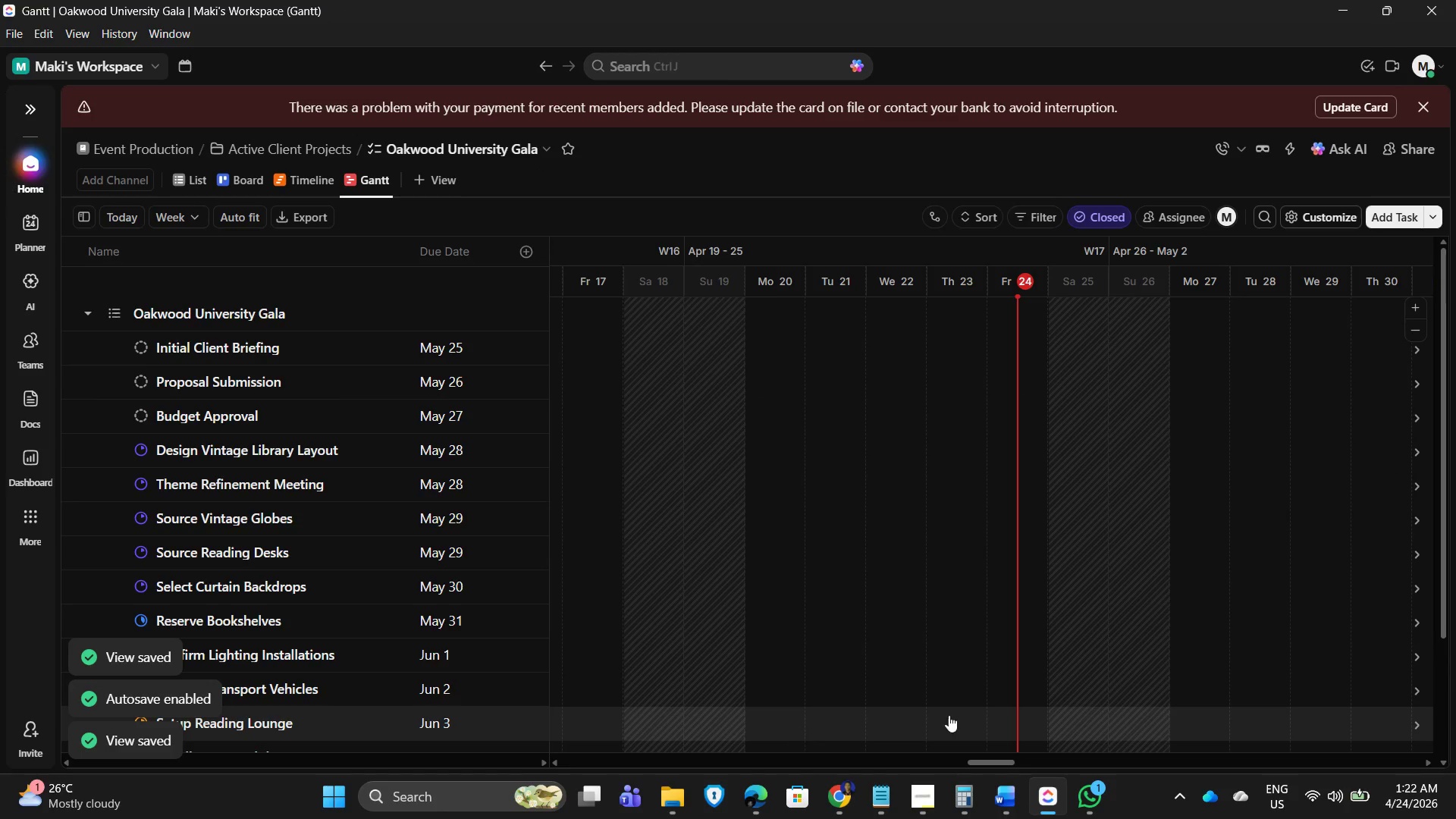 
left_click_drag(start_coordinate=[993, 764], to_coordinate=[1116, 787])
 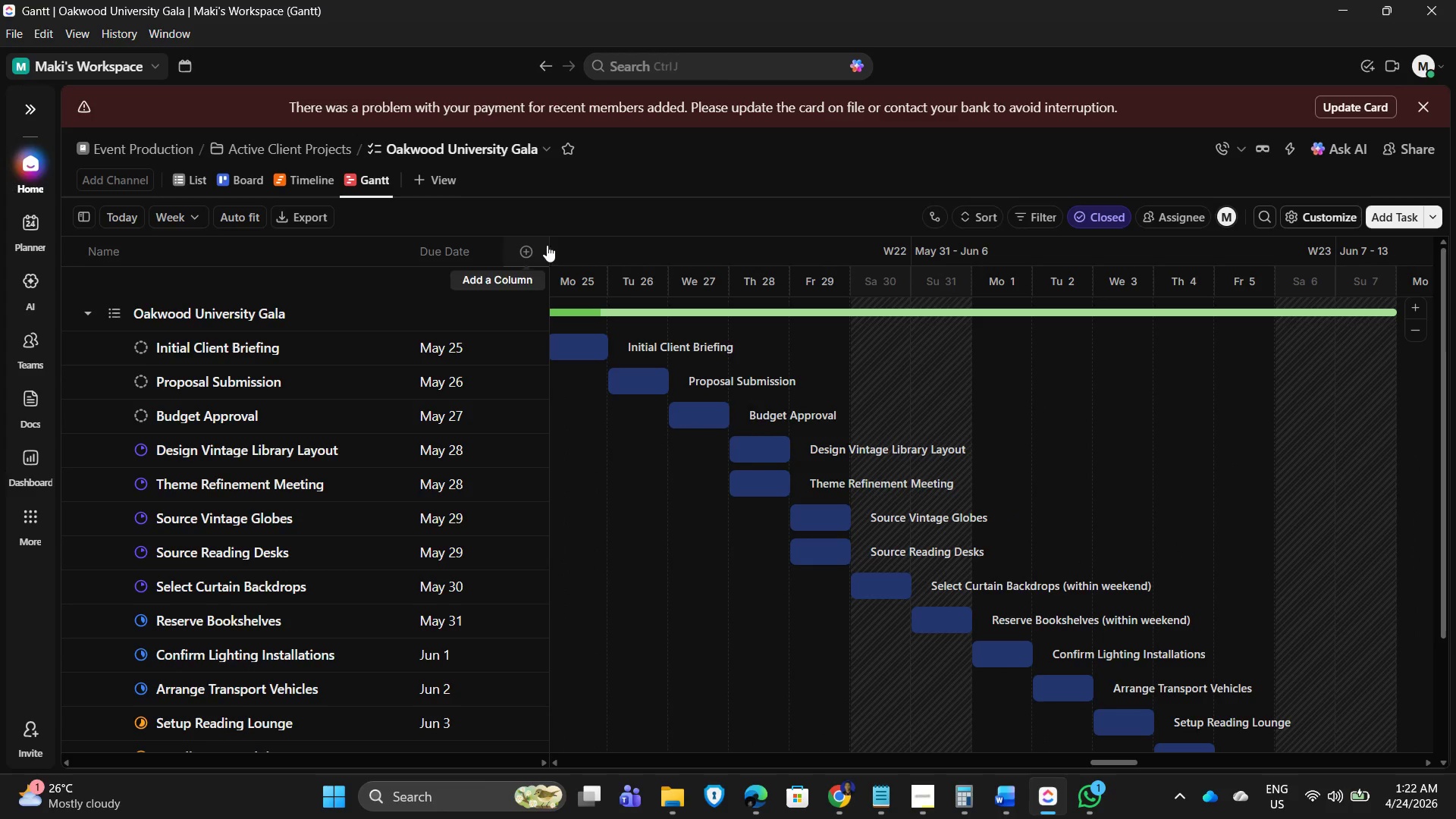 
left_click_drag(start_coordinate=[554, 245], to_coordinate=[495, 252])
 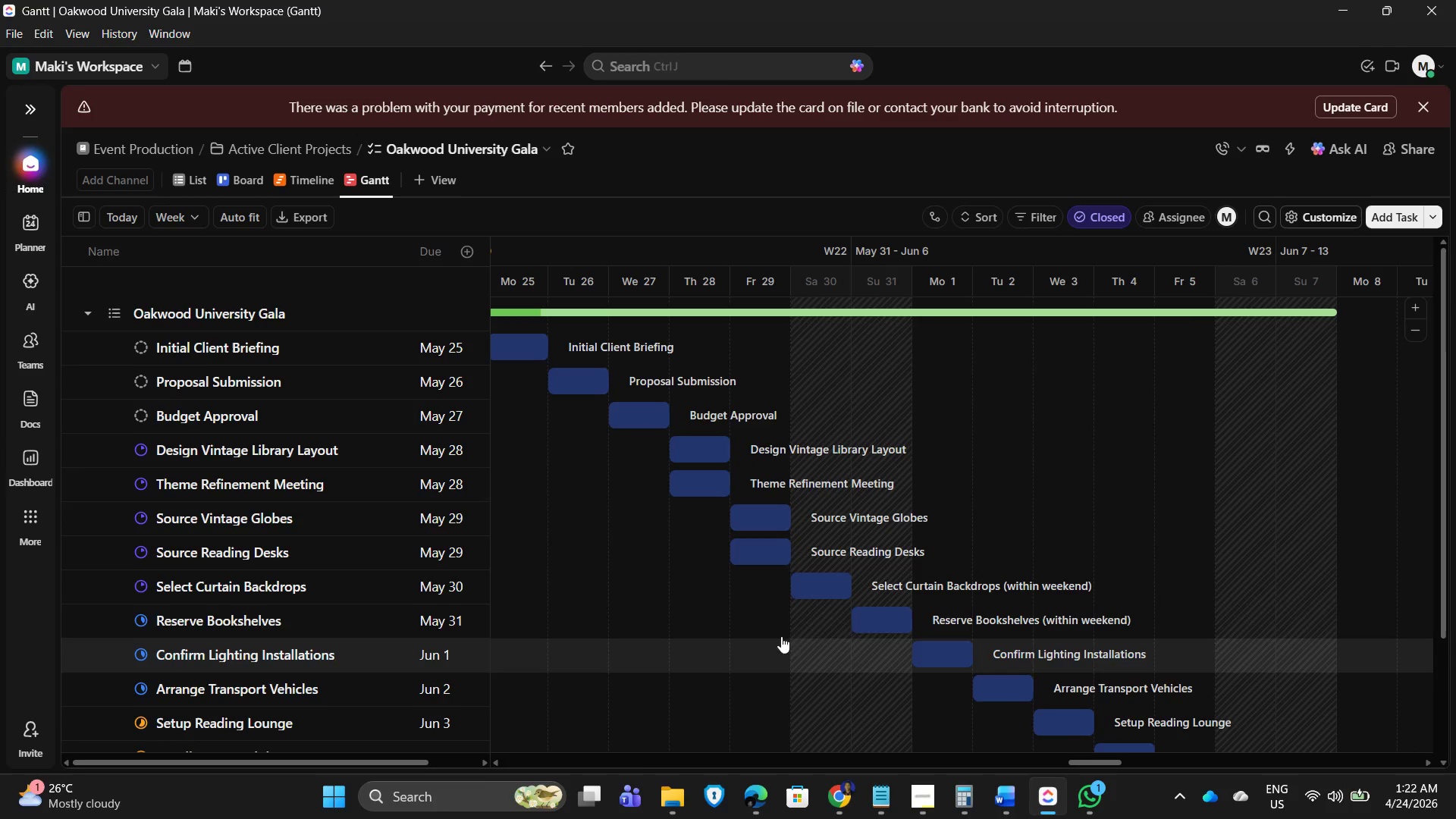 
scroll: coordinate [745, 627], scroll_direction: up, amount: 1.0
 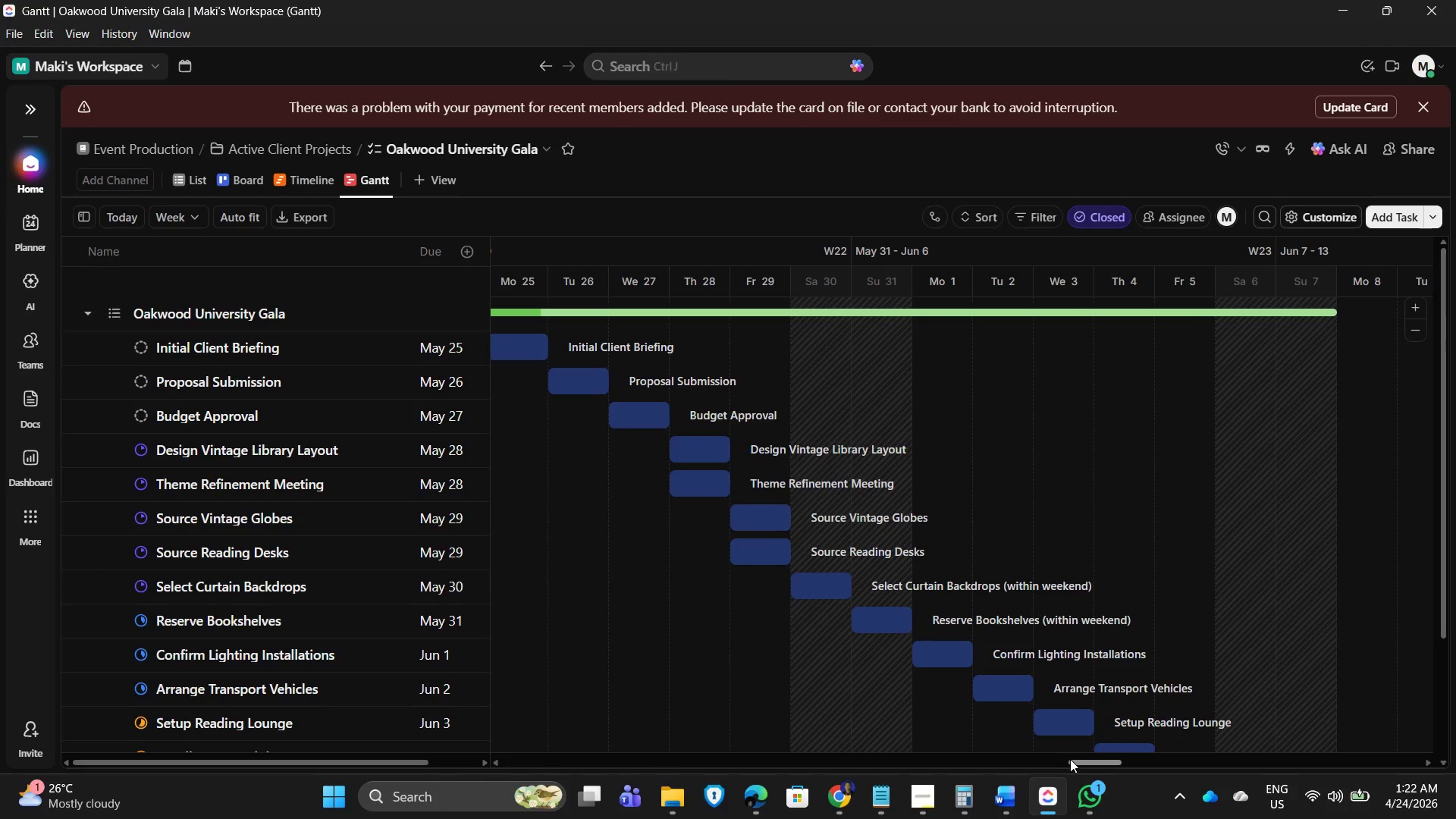 
left_click_drag(start_coordinate=[1082, 764], to_coordinate=[1078, 769])
 